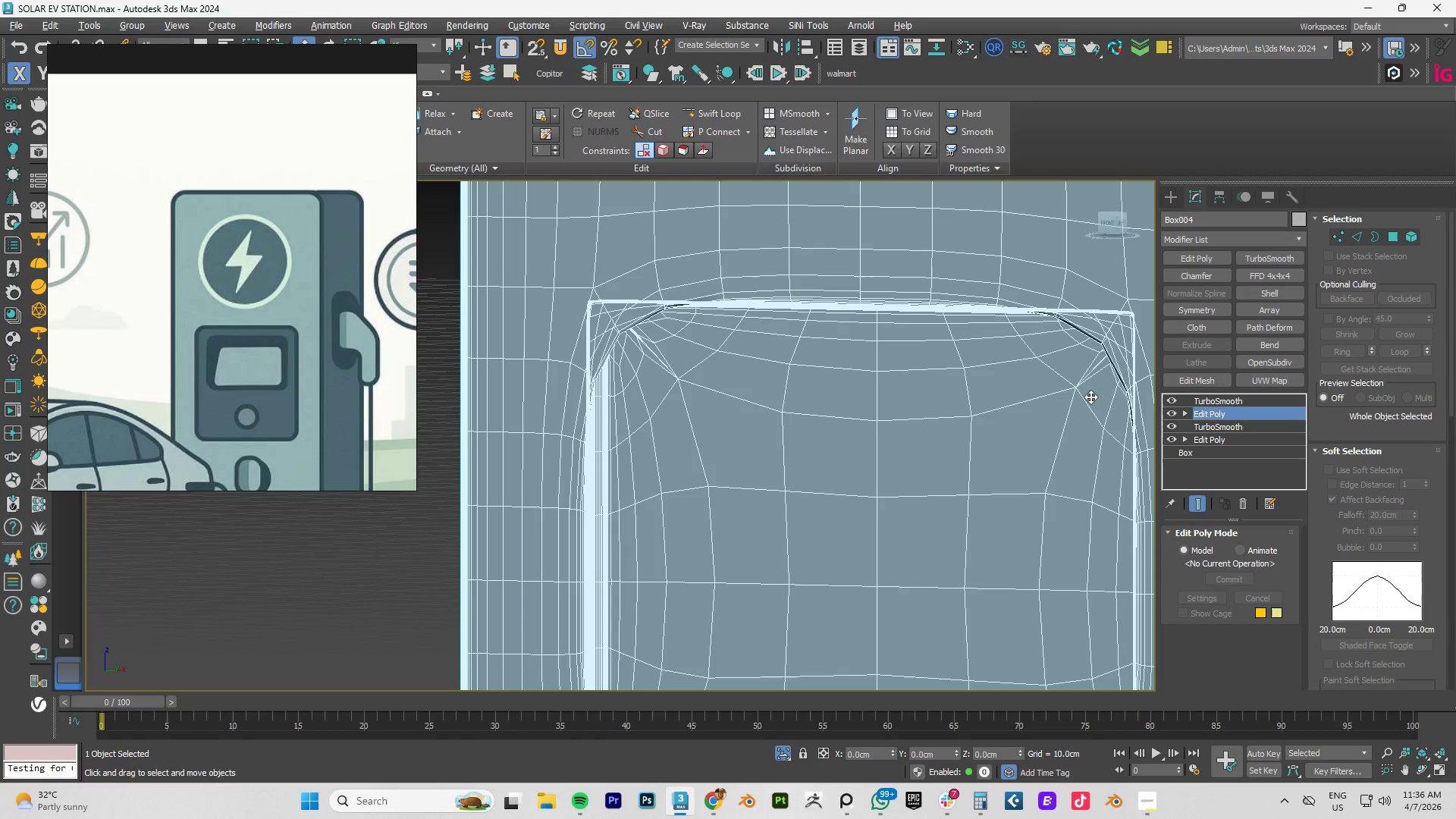 
key(Alt+AltLeft)
 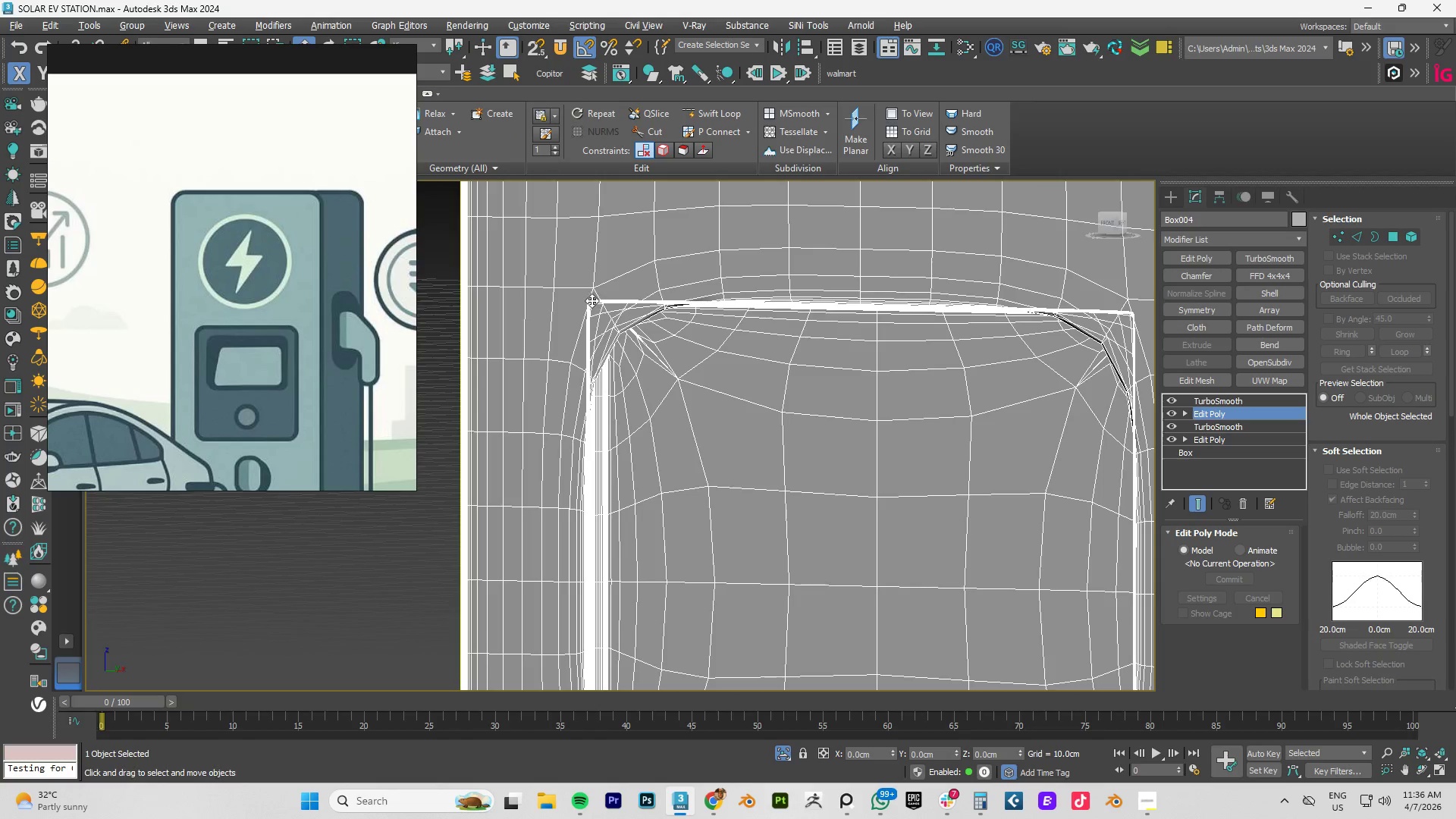 
key(Alt+1)
 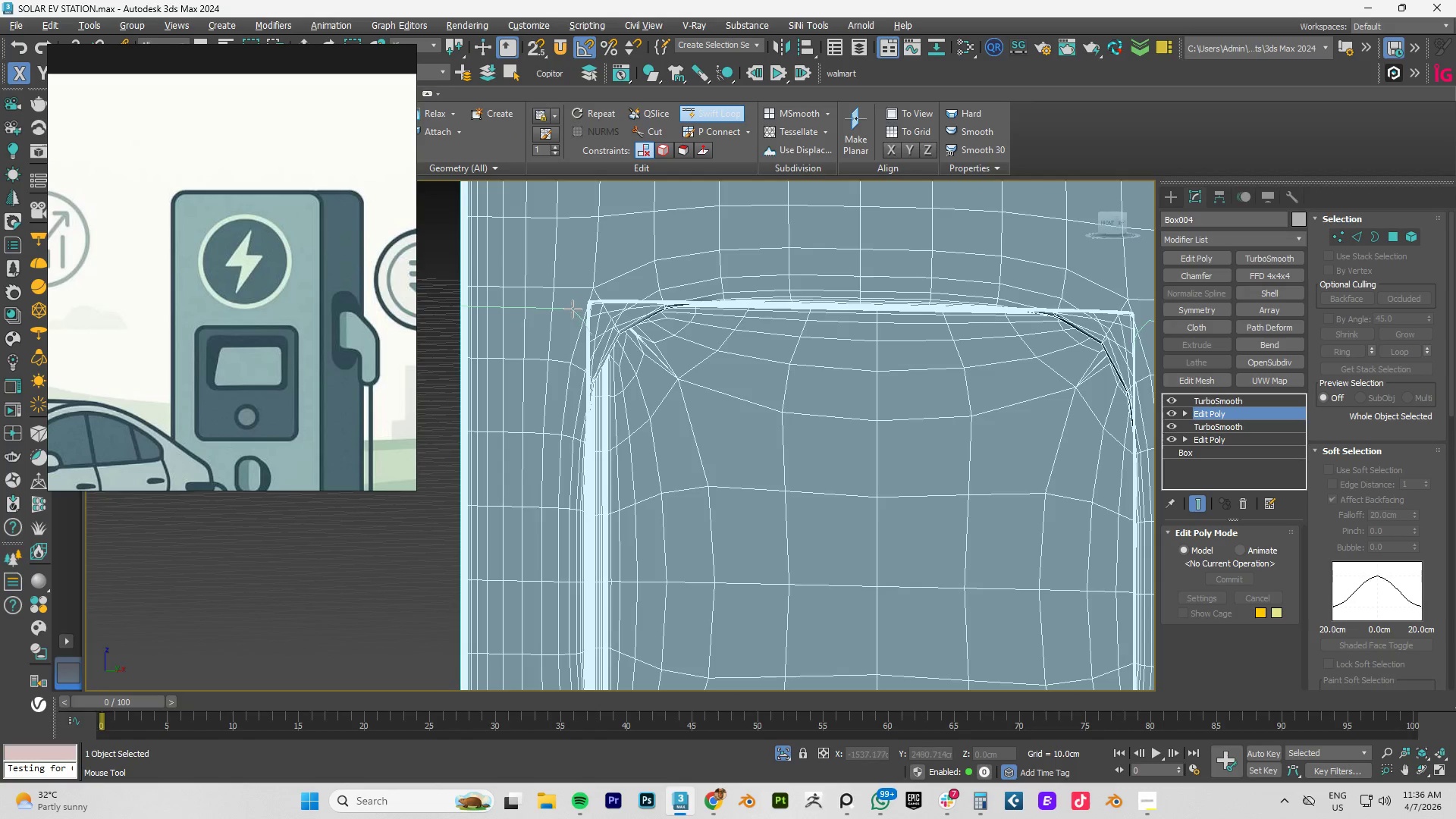 
left_click([573, 309])
 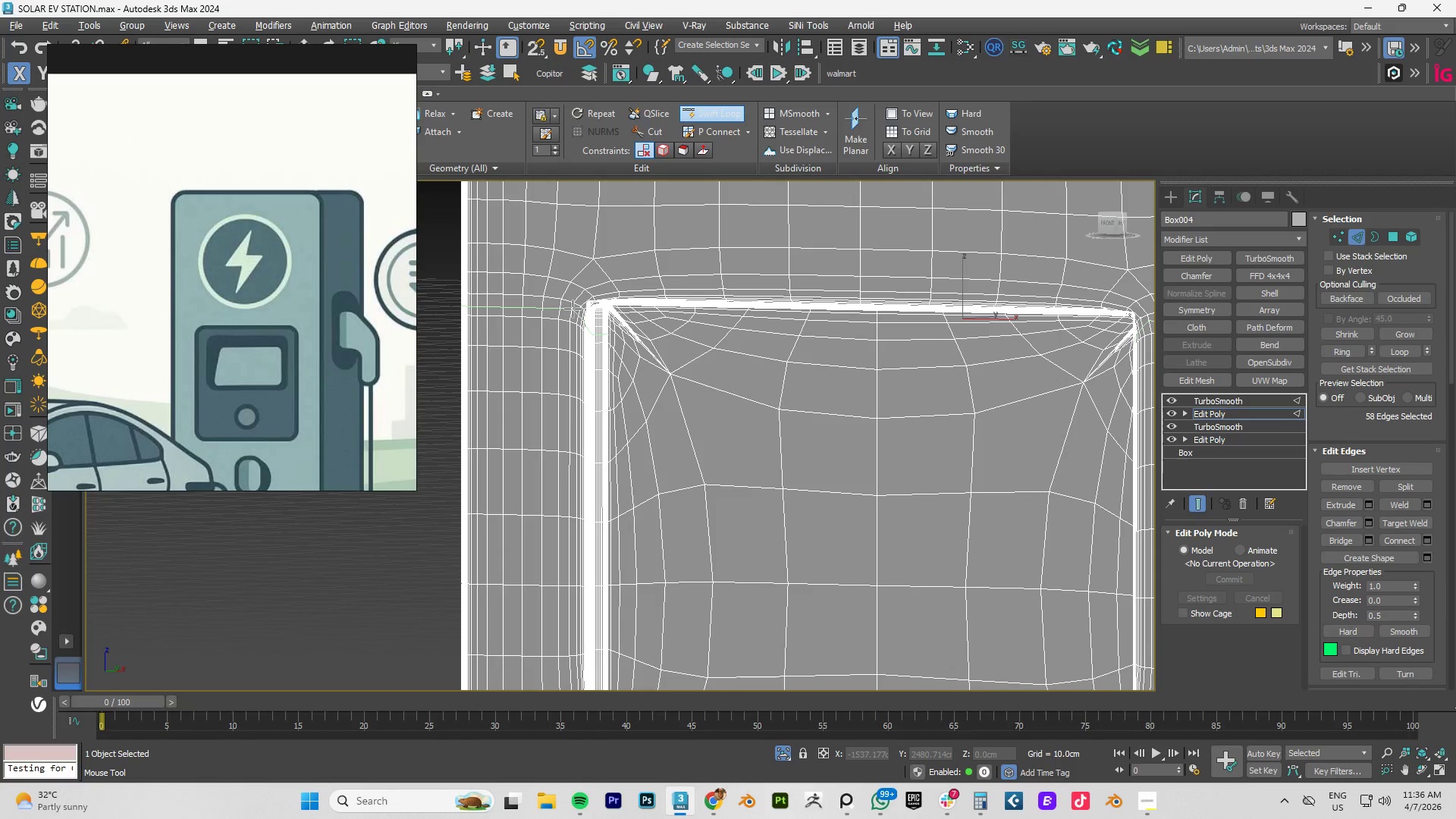 
key(Z)
 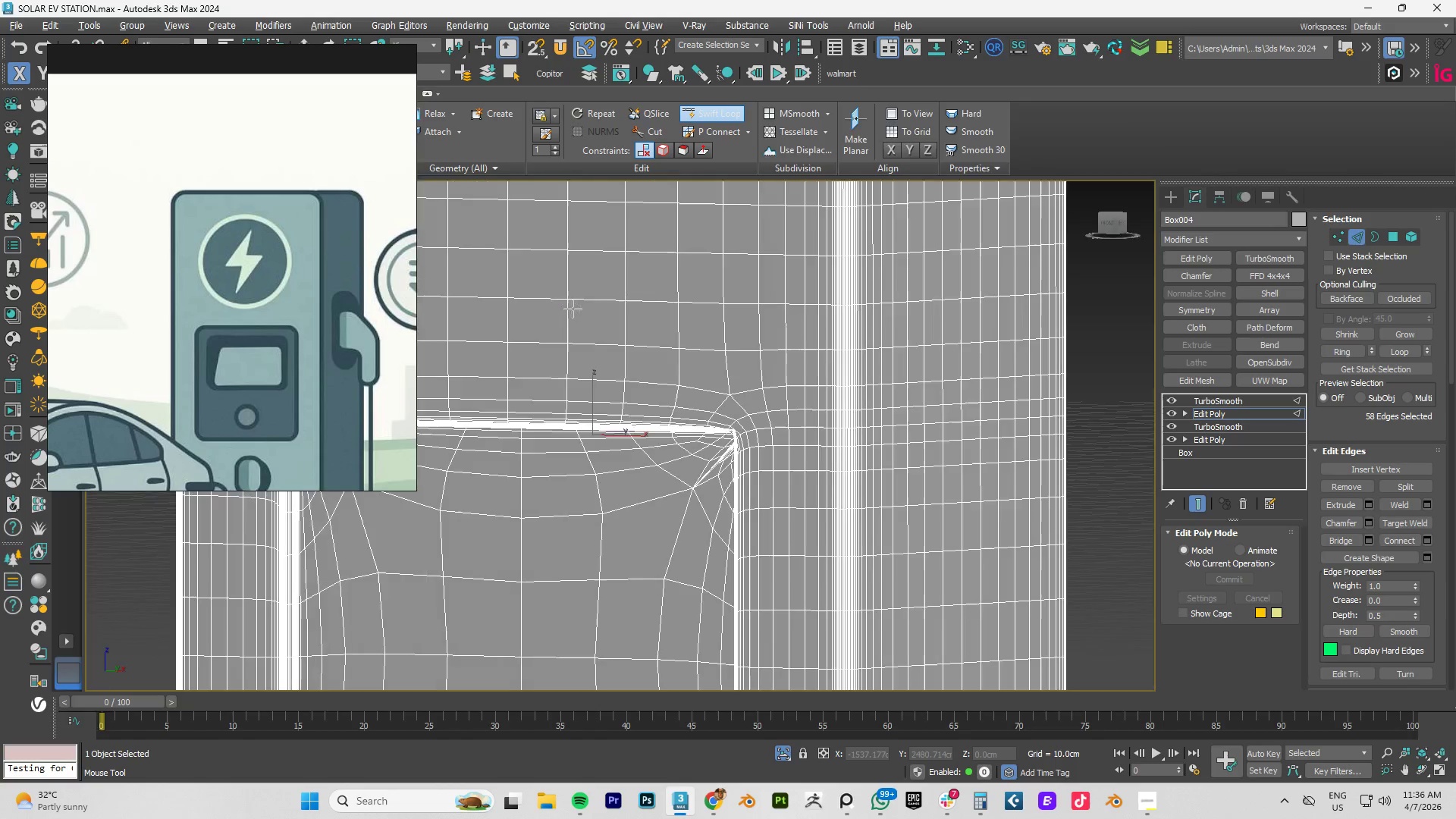 
key(Control+ControlLeft)
 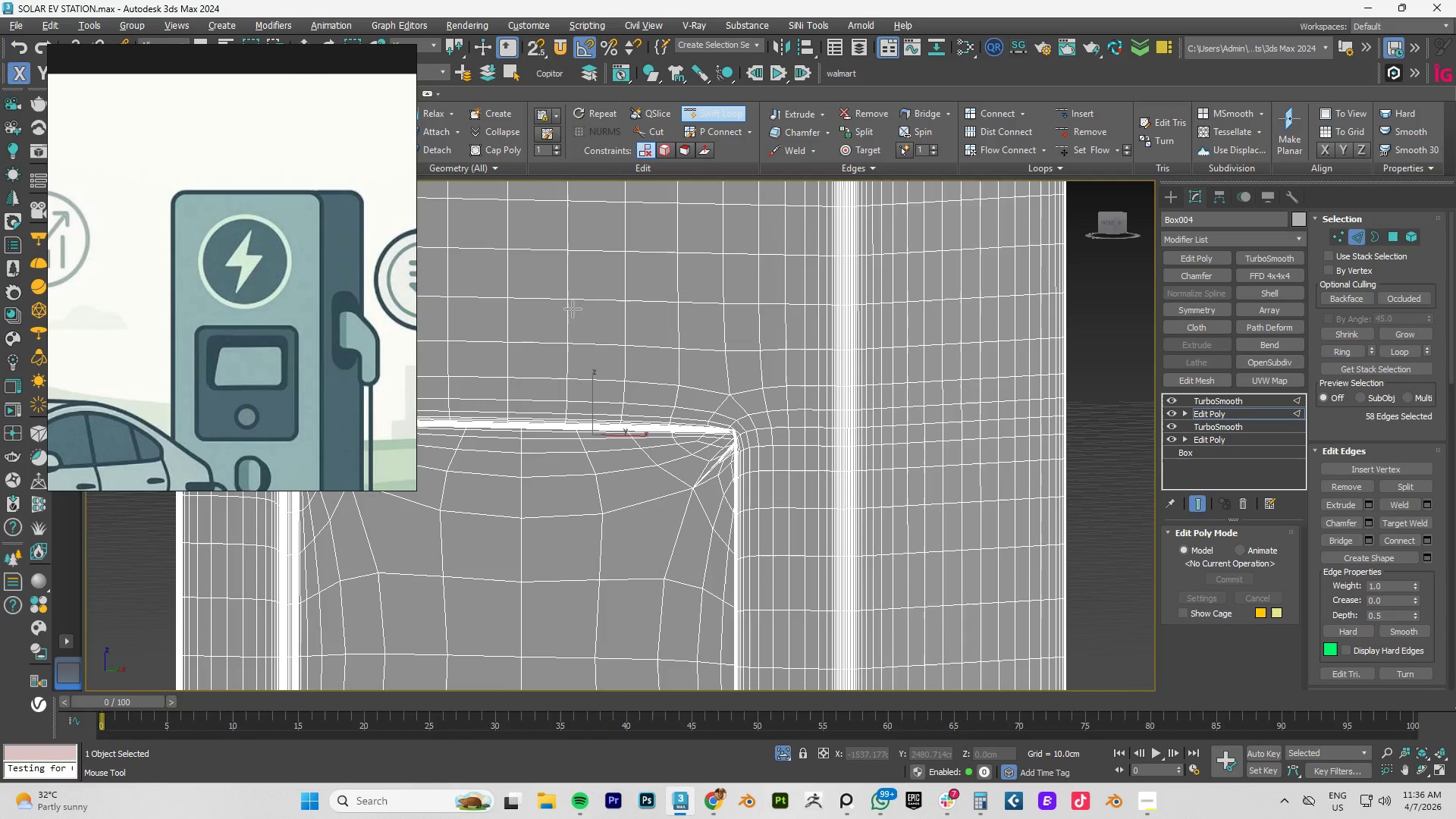 
right_click([573, 309])
 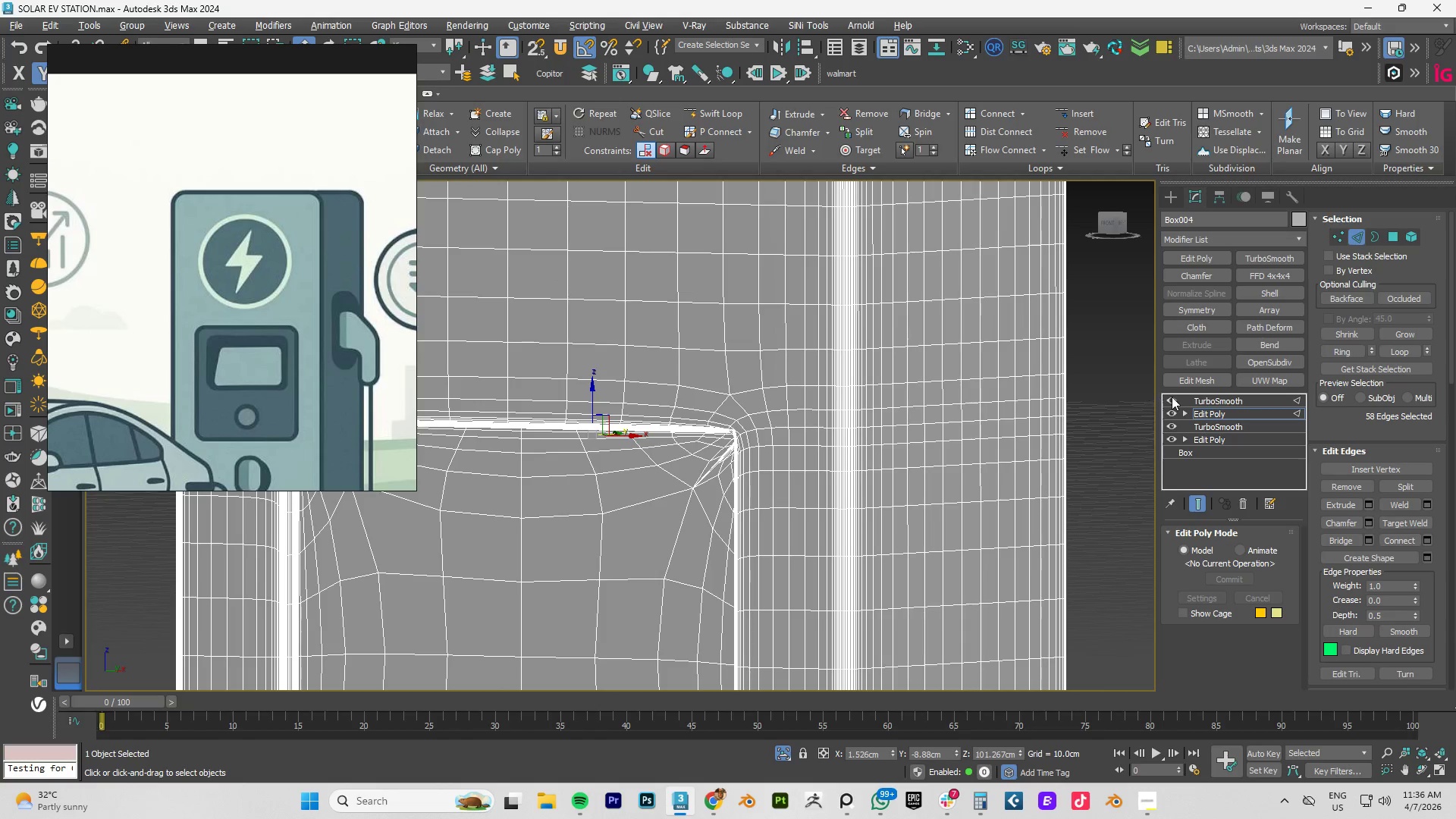 
left_click([1173, 398])
 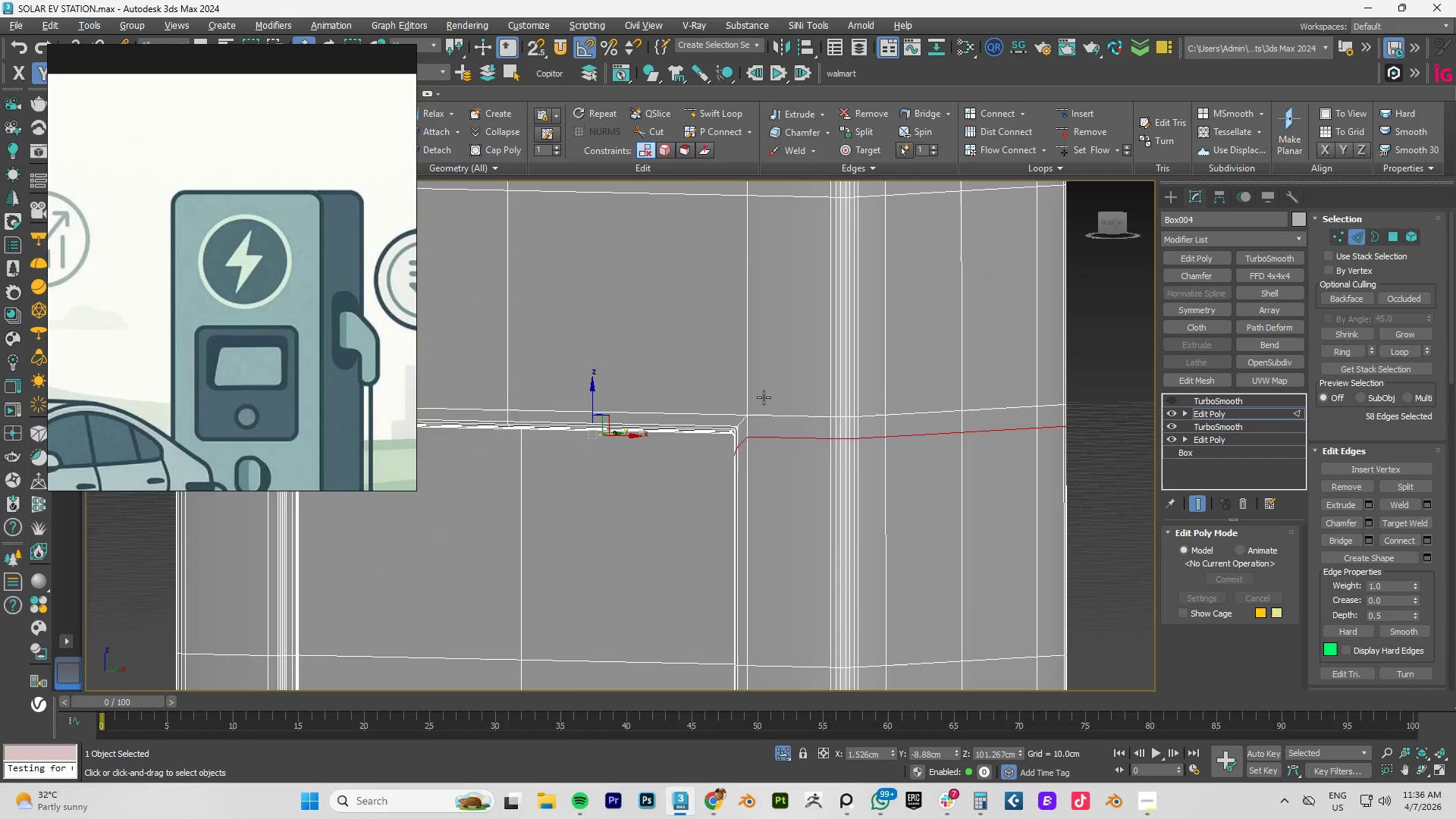 
scroll: coordinate [763, 397], scroll_direction: down, amount: 2.0
 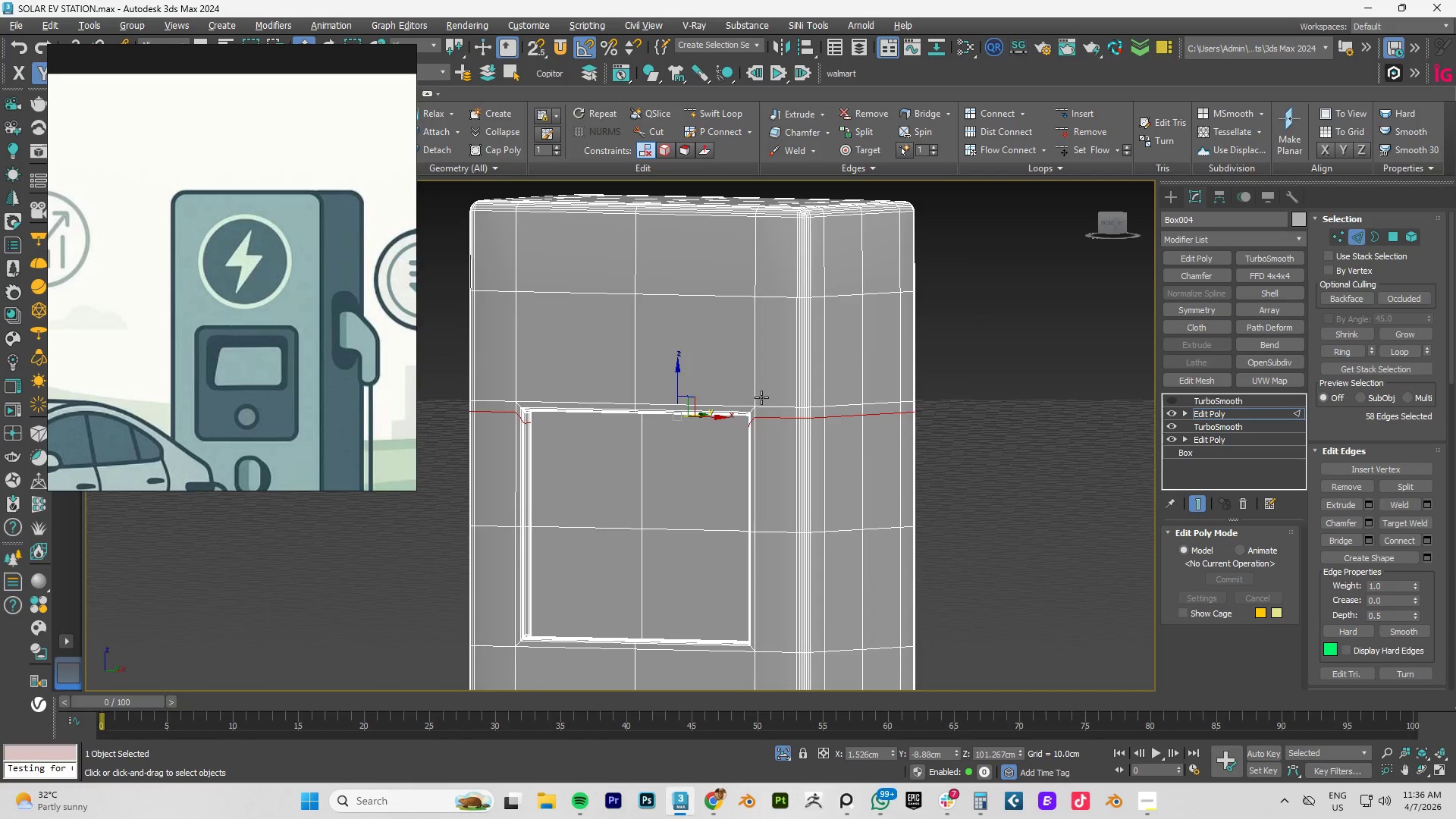 
key(Control+Z)
 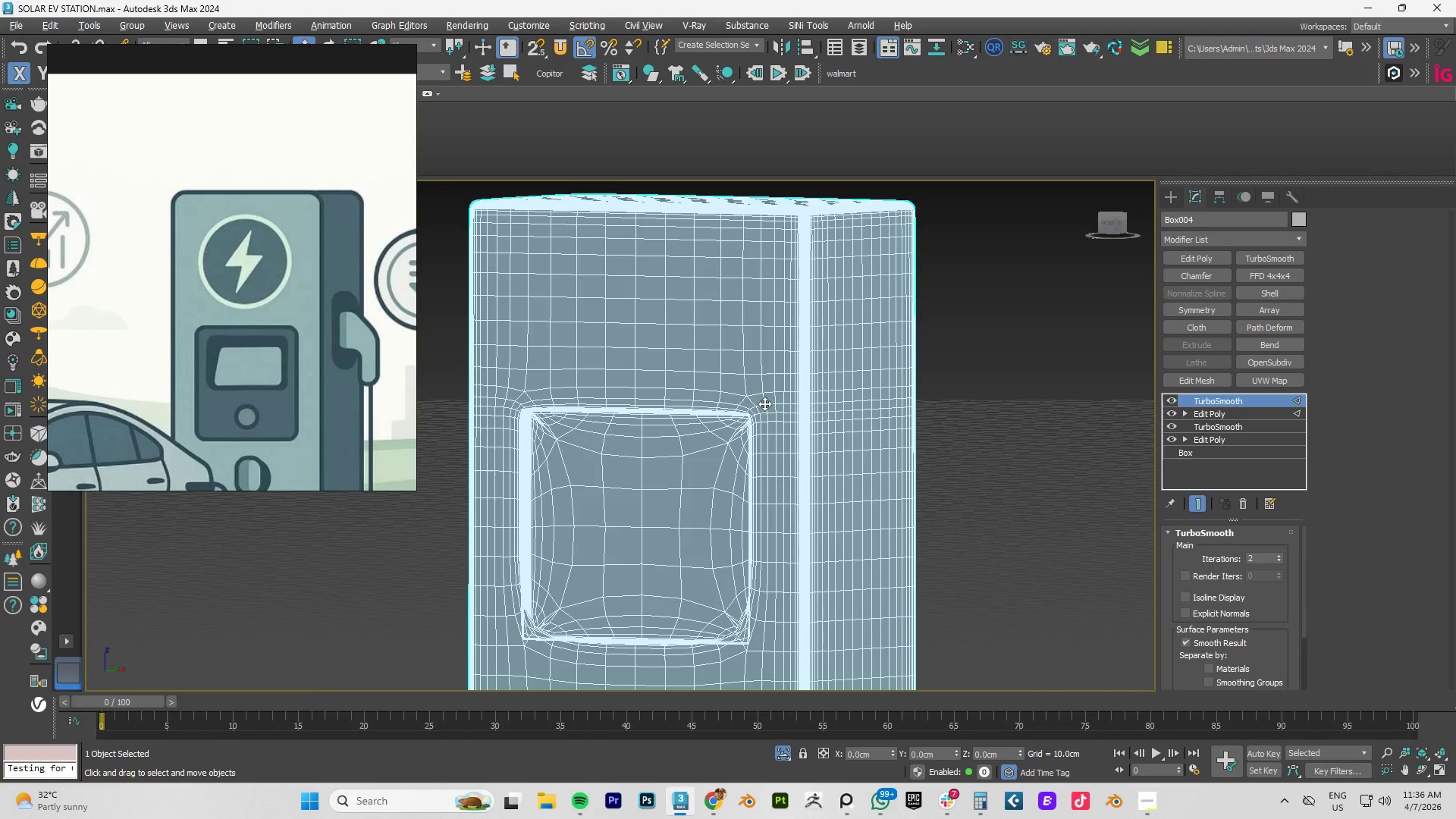 
key(Control+Z)
 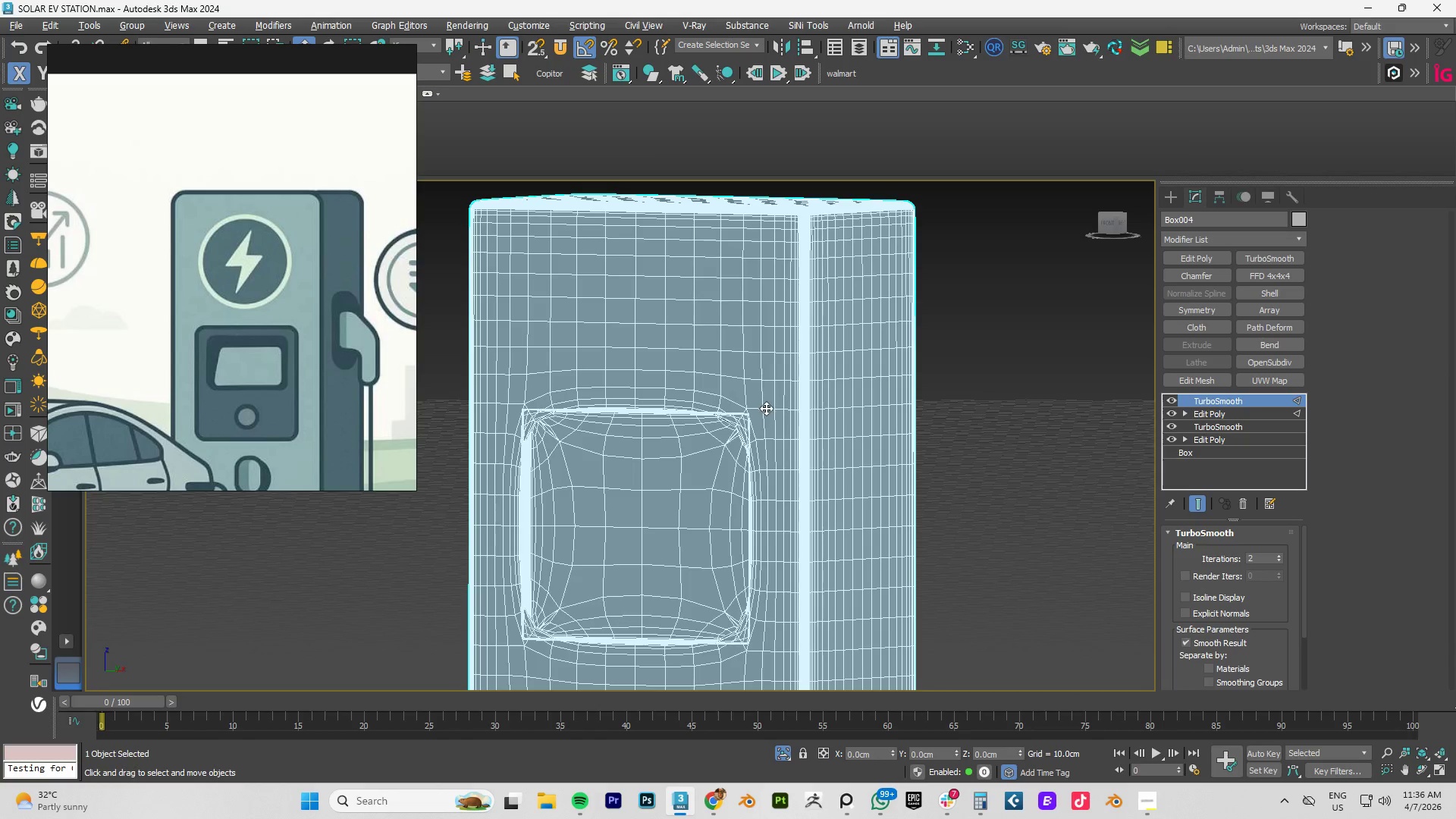 
key(Control+Z)
 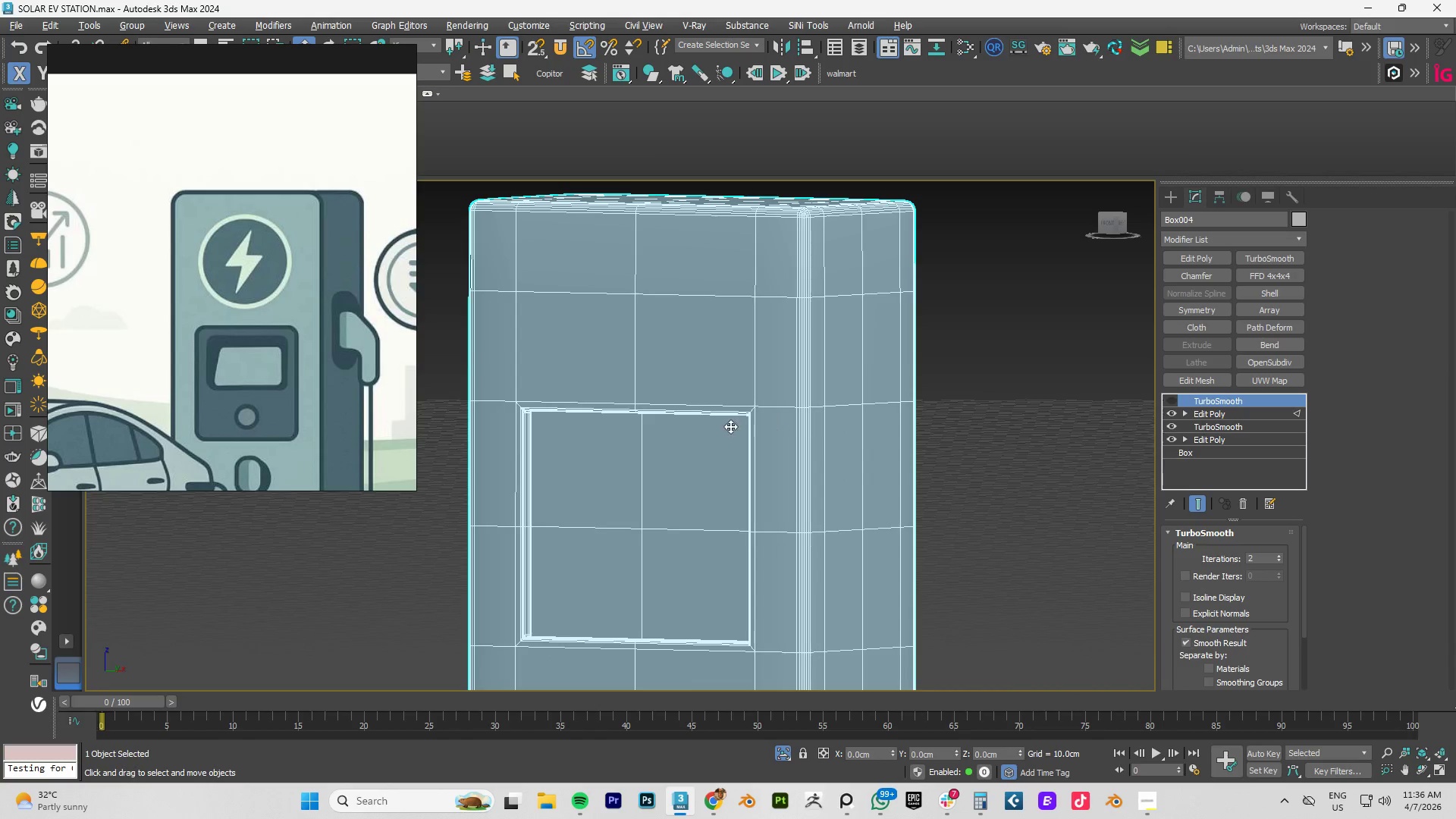 
scroll: coordinate [726, 426], scroll_direction: down, amount: 2.0
 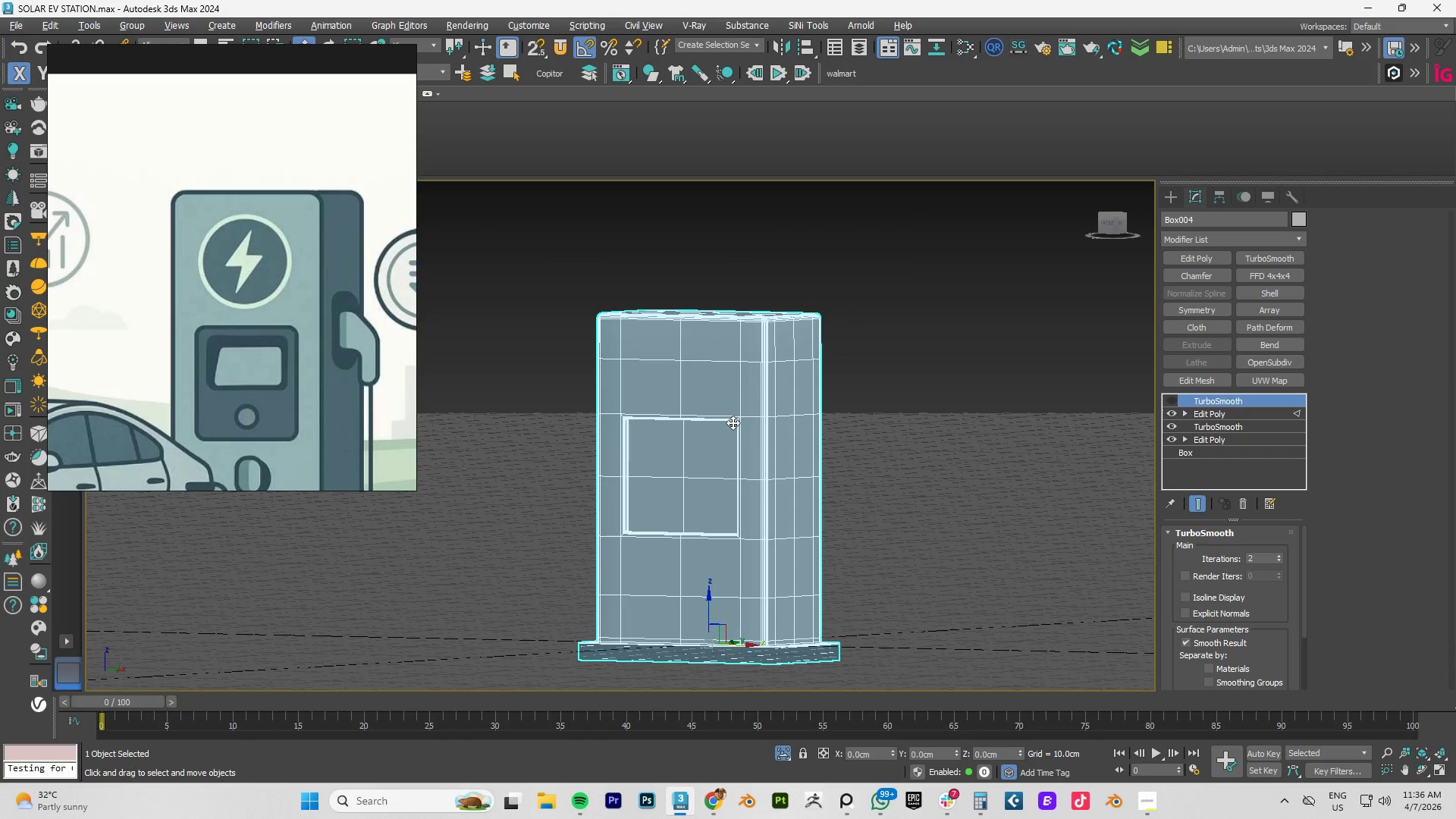 
scroll: coordinate [733, 422], scroll_direction: up, amount: 4.0
 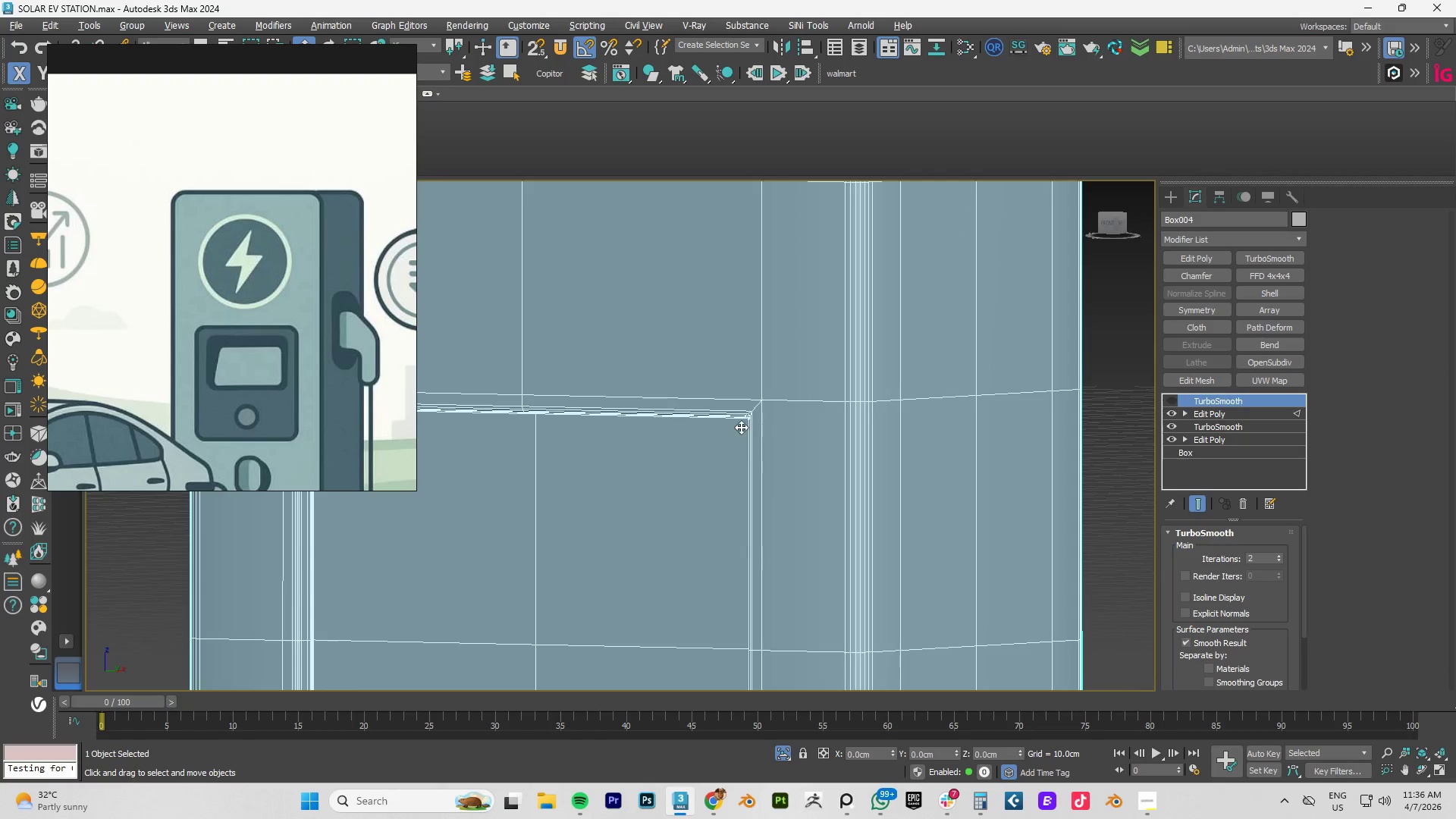 
scroll: coordinate [738, 427], scroll_direction: down, amount: 3.0
 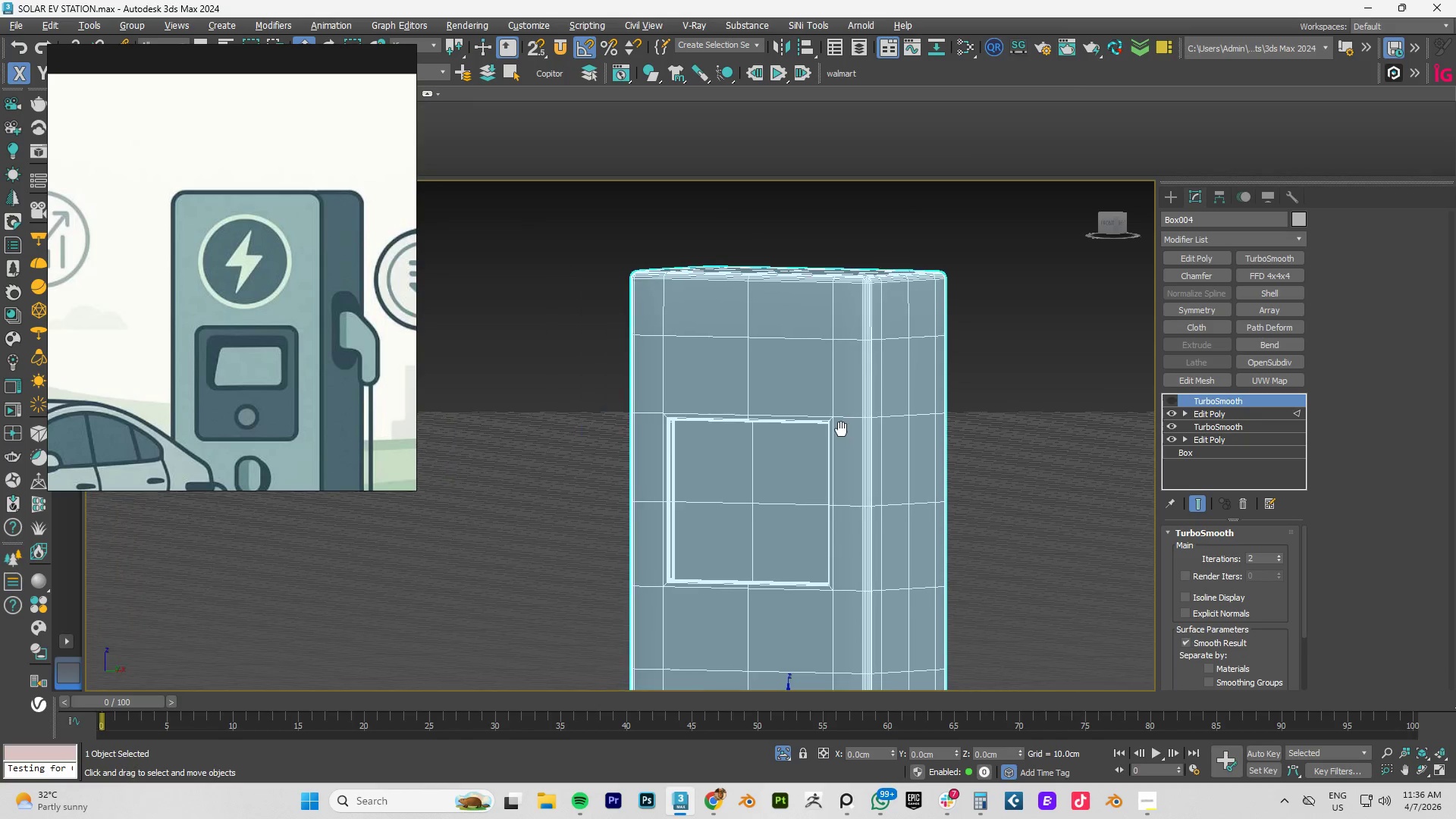 
hold_key(key=AltLeft, duration=0.62)
 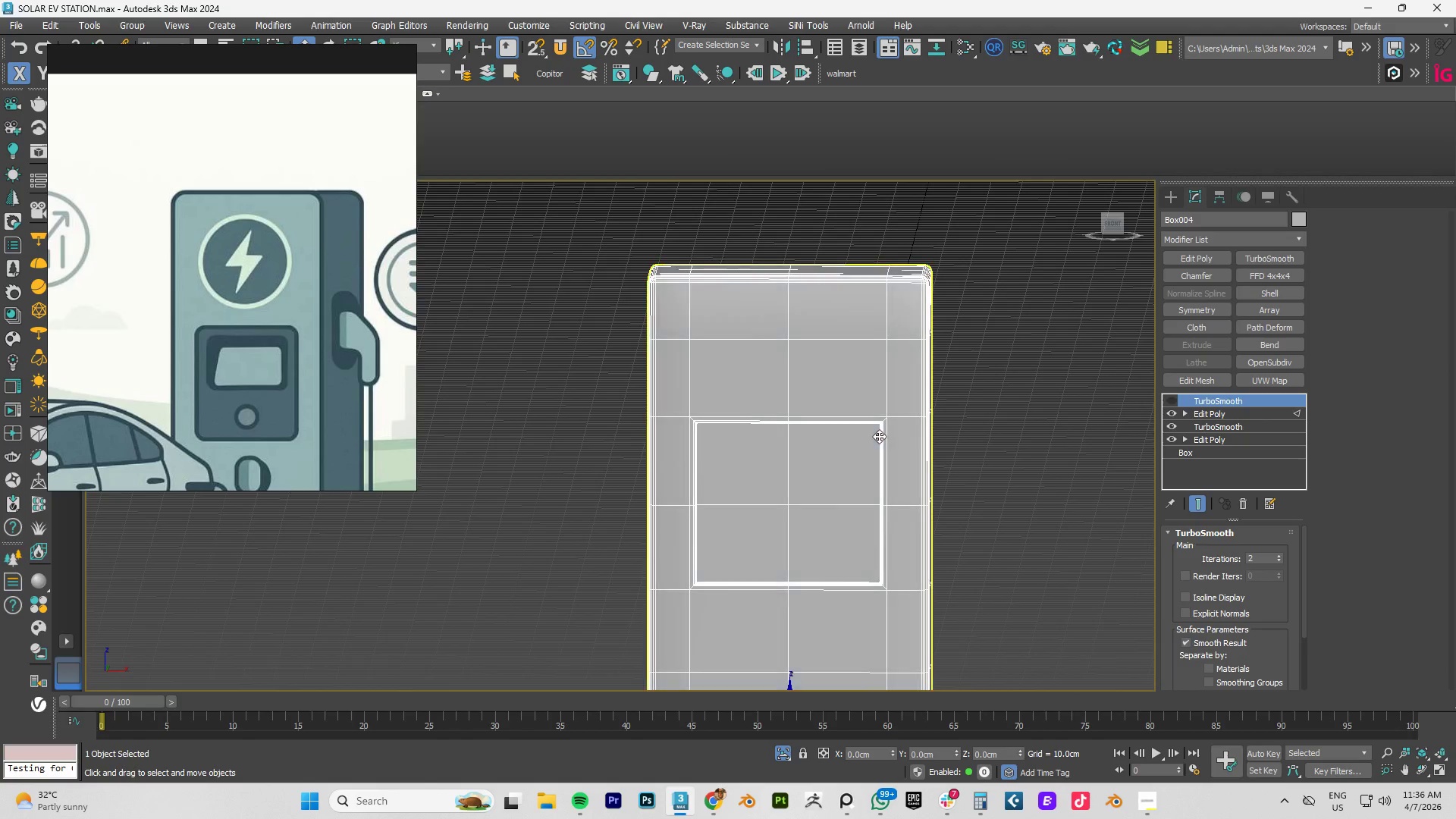 
key(Alt+AltLeft)
 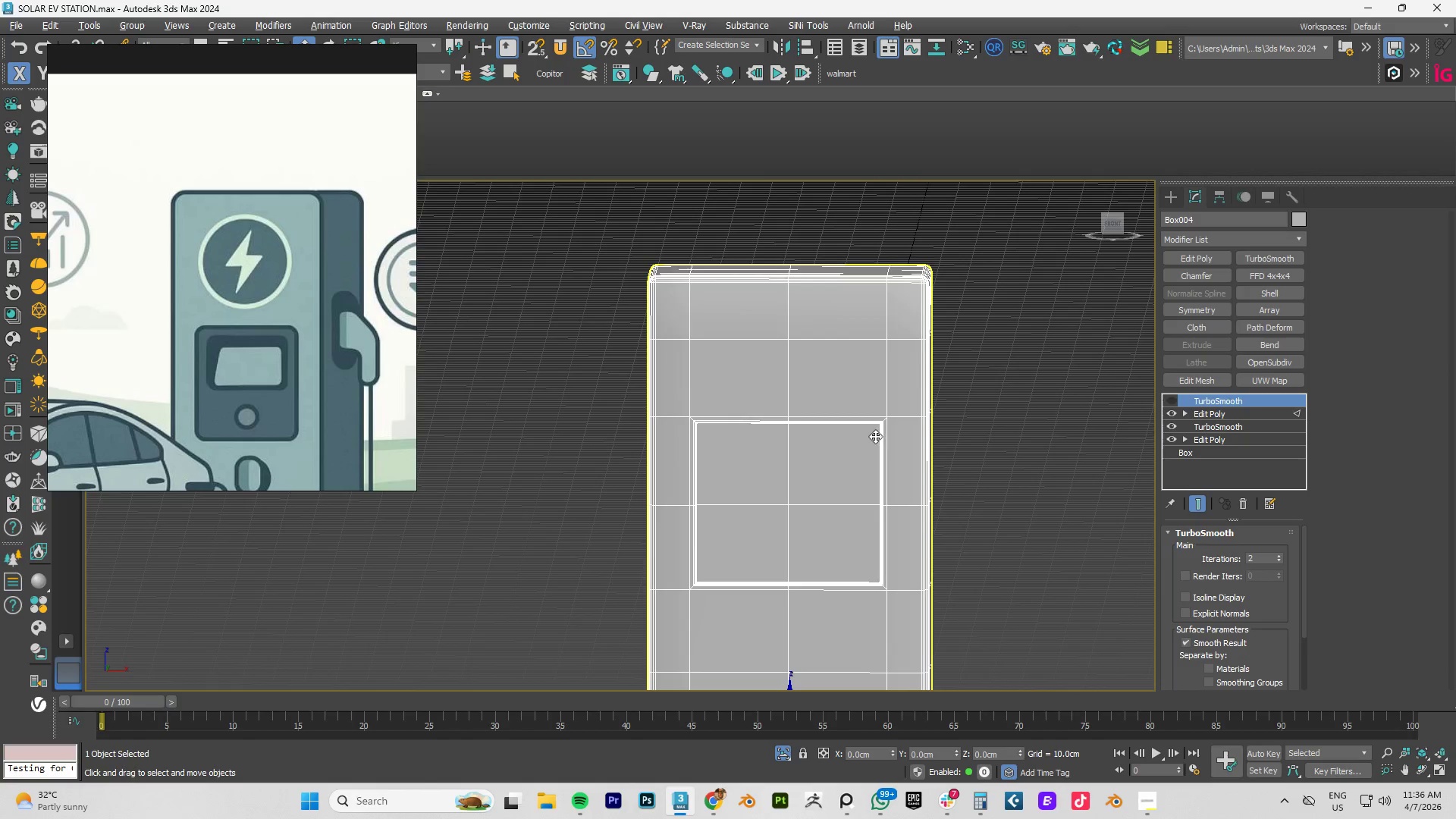 
key(Alt+1)
 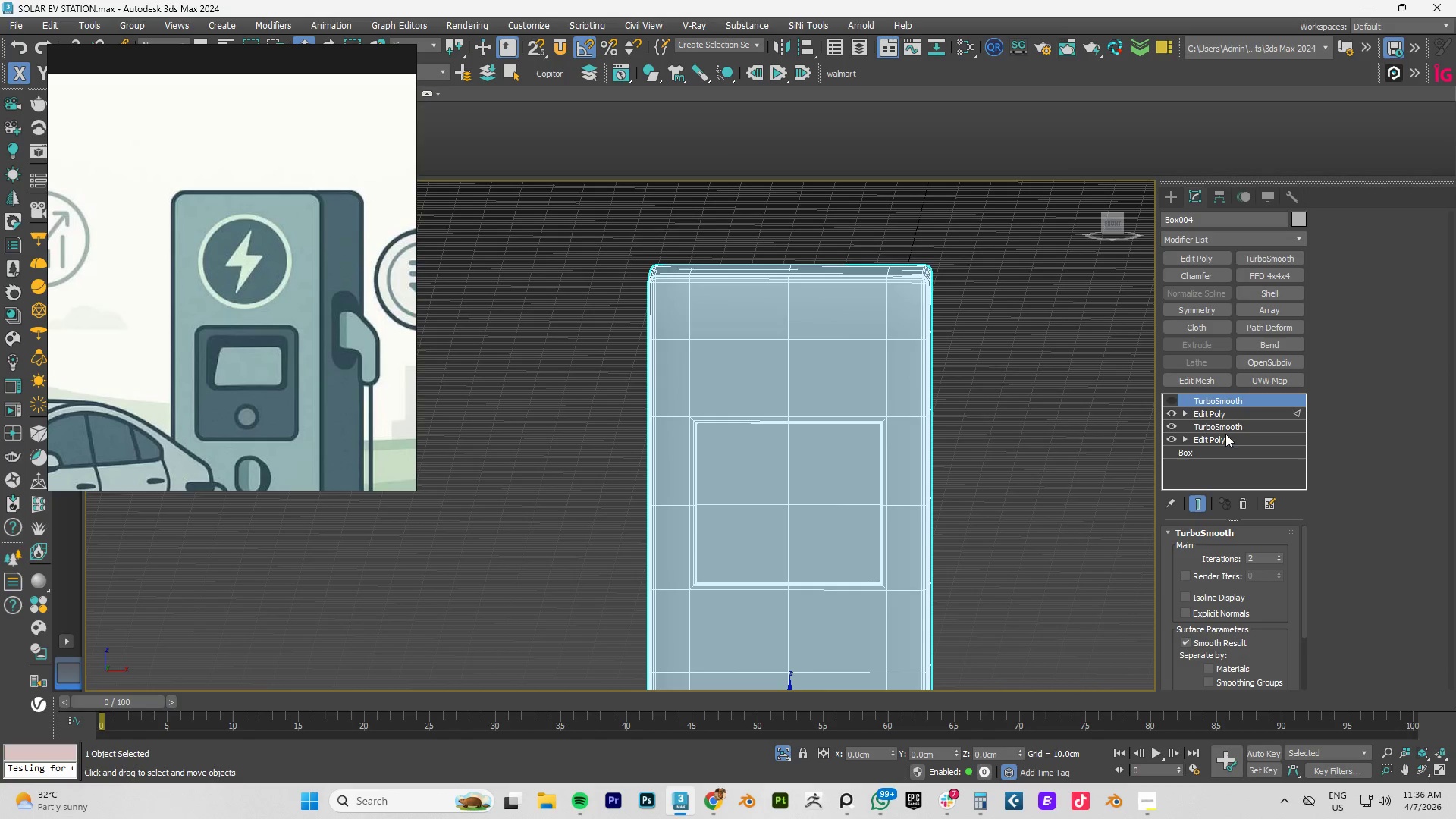 
left_click([1216, 415])
 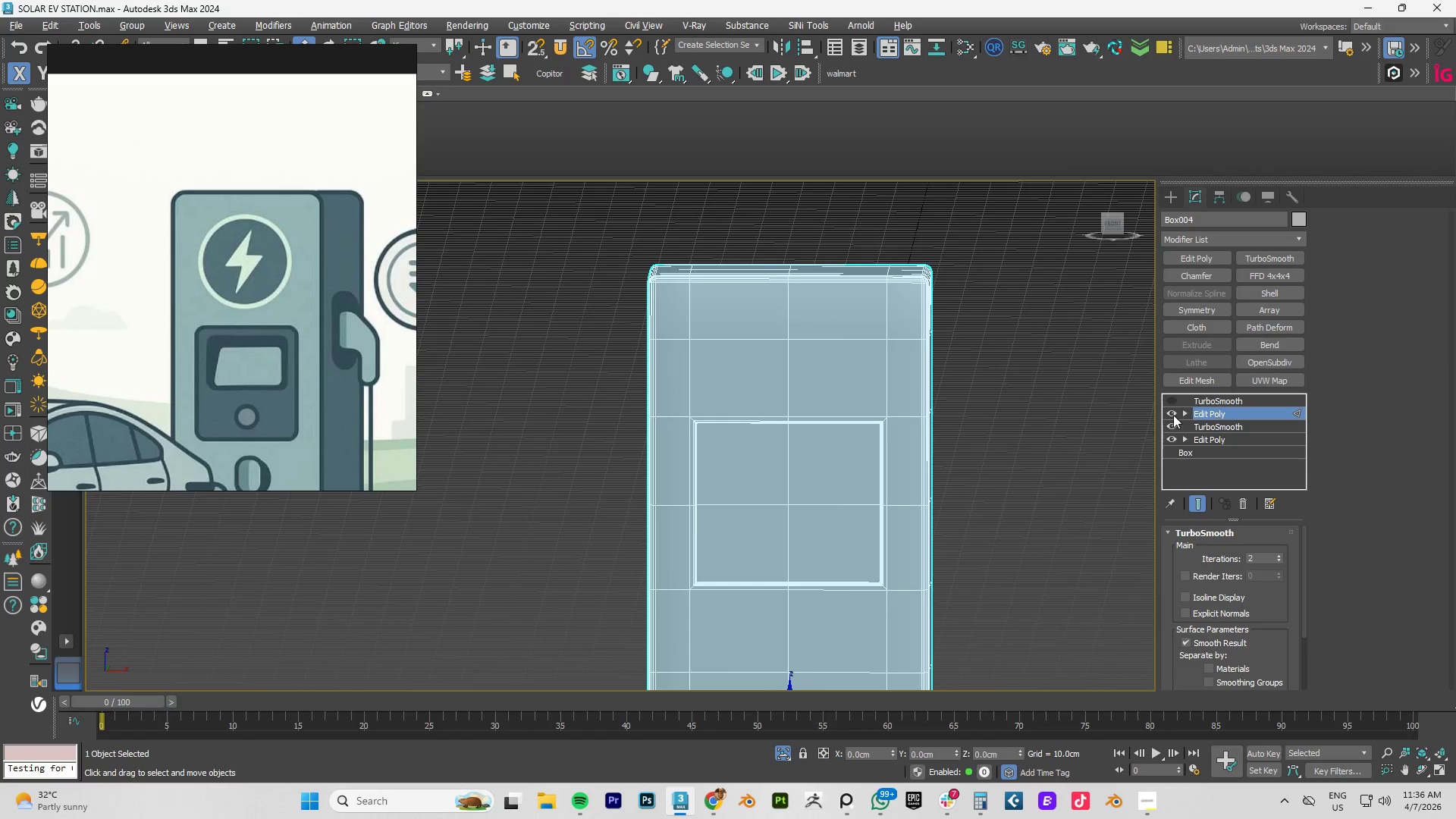 
key(Alt+AltLeft)
 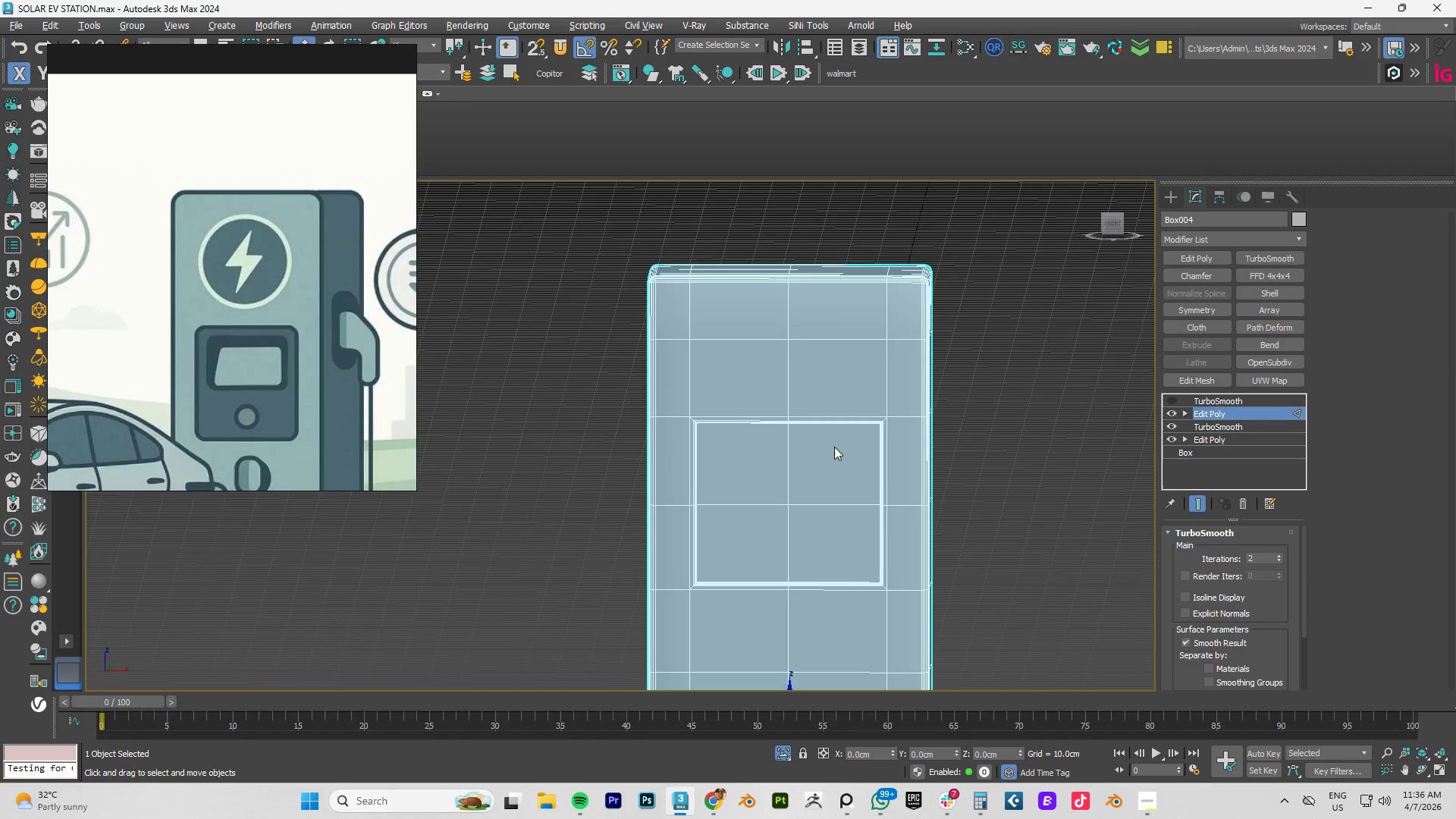 
key(Alt+1)
 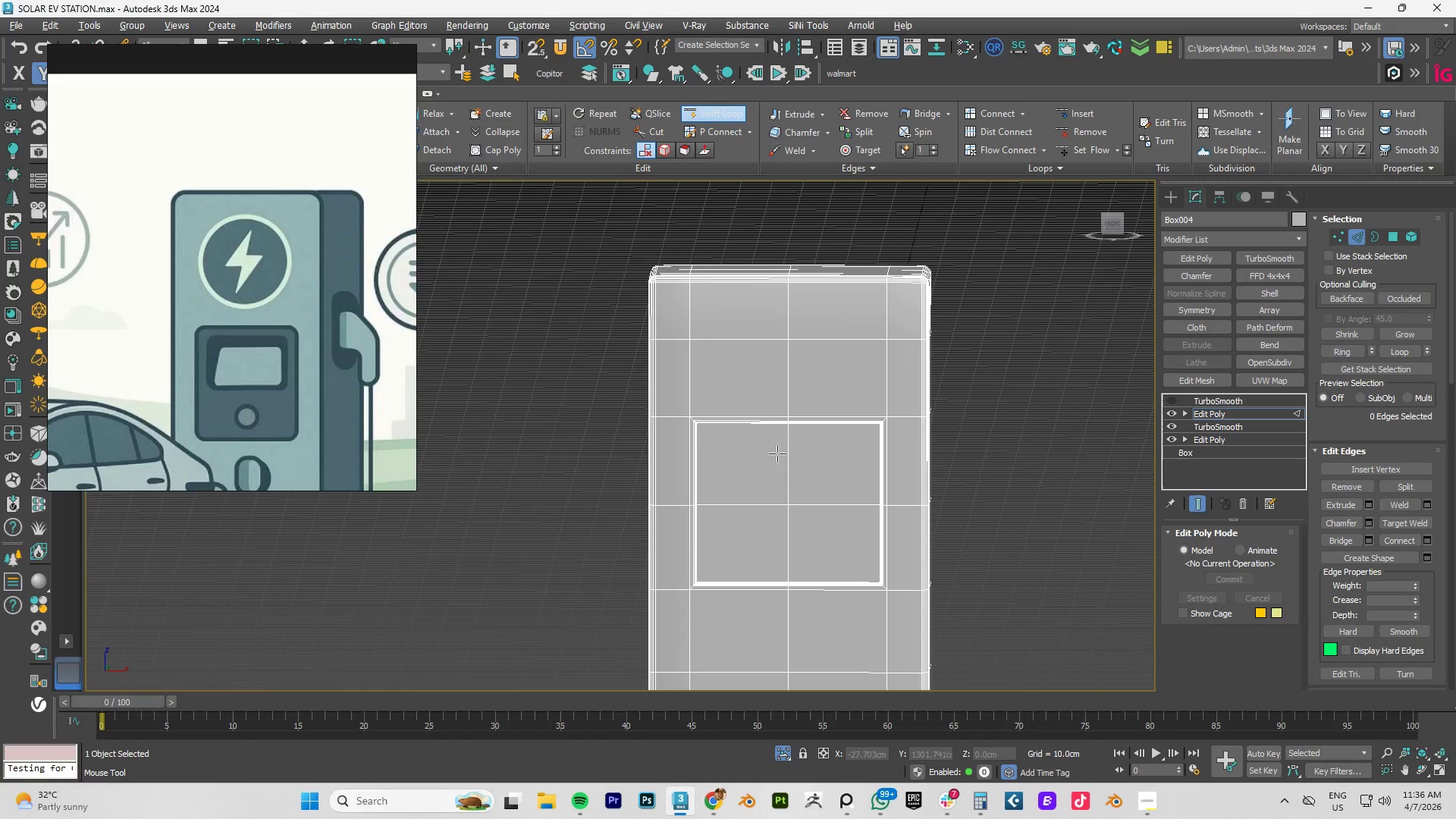 
scroll: coordinate [857, 450], scroll_direction: up, amount: 4.0
 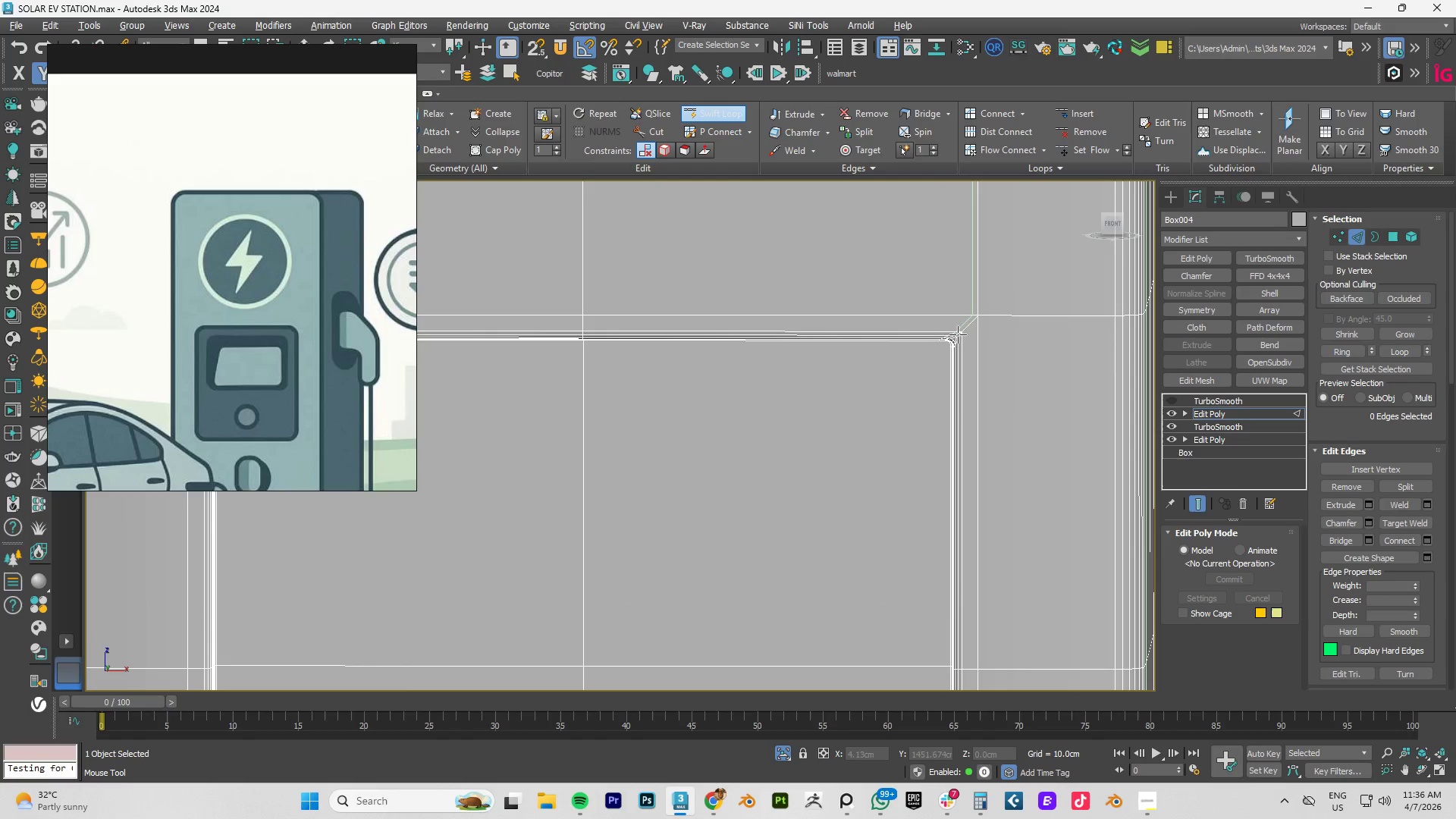 
right_click([961, 340])
 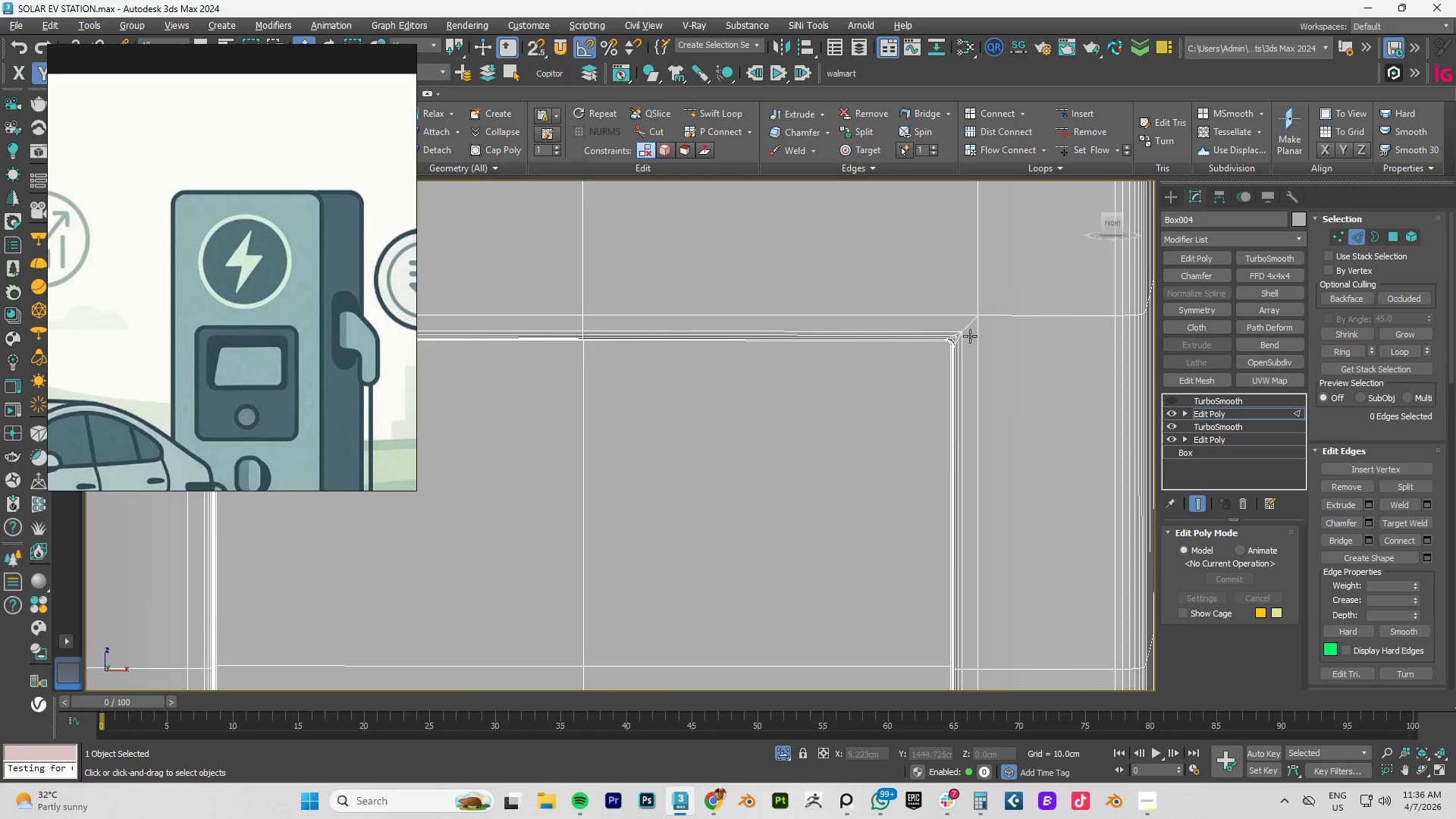 
scroll: coordinate [956, 345], scroll_direction: up, amount: 7.0
 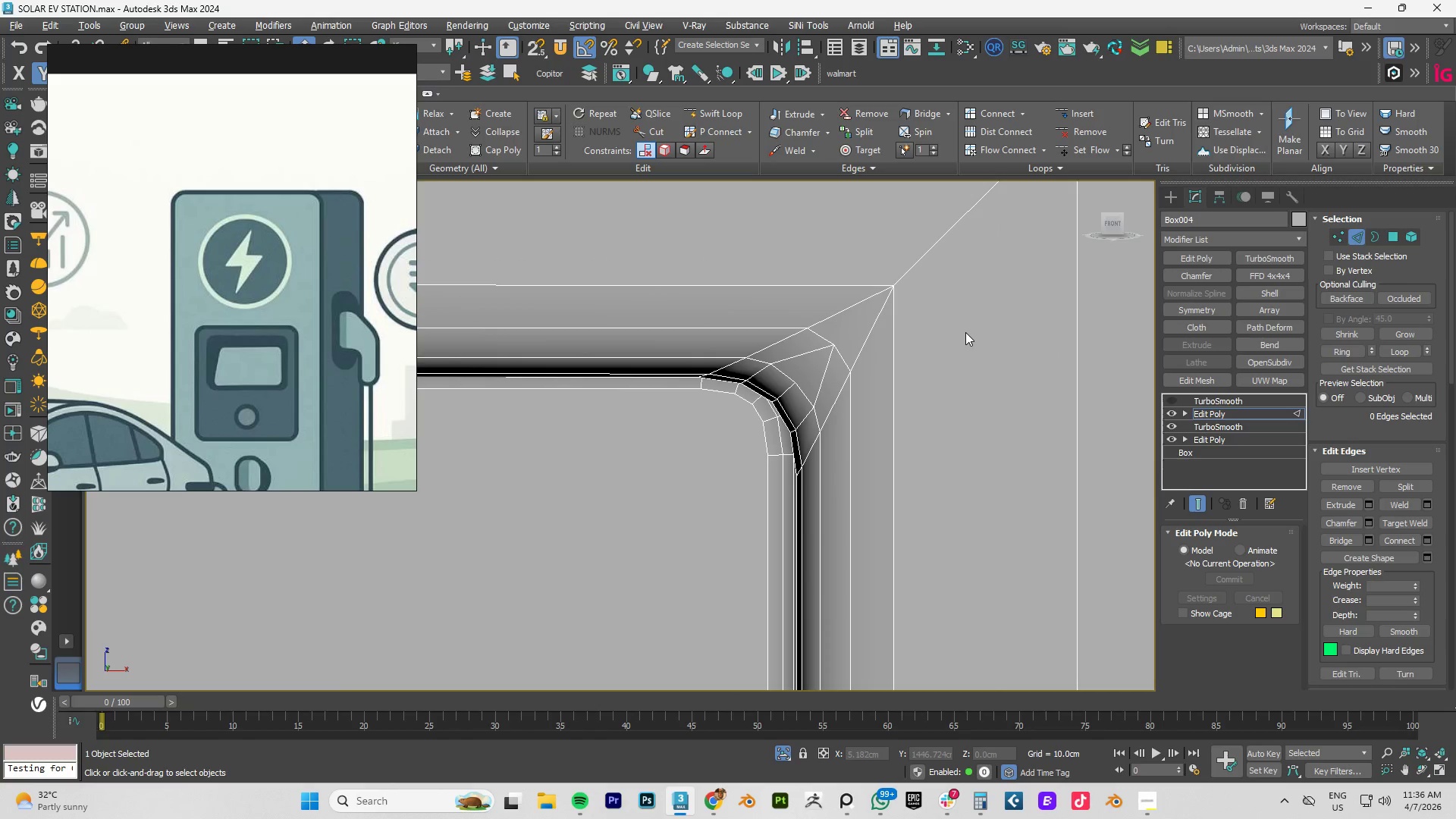 
wait(7.05)
 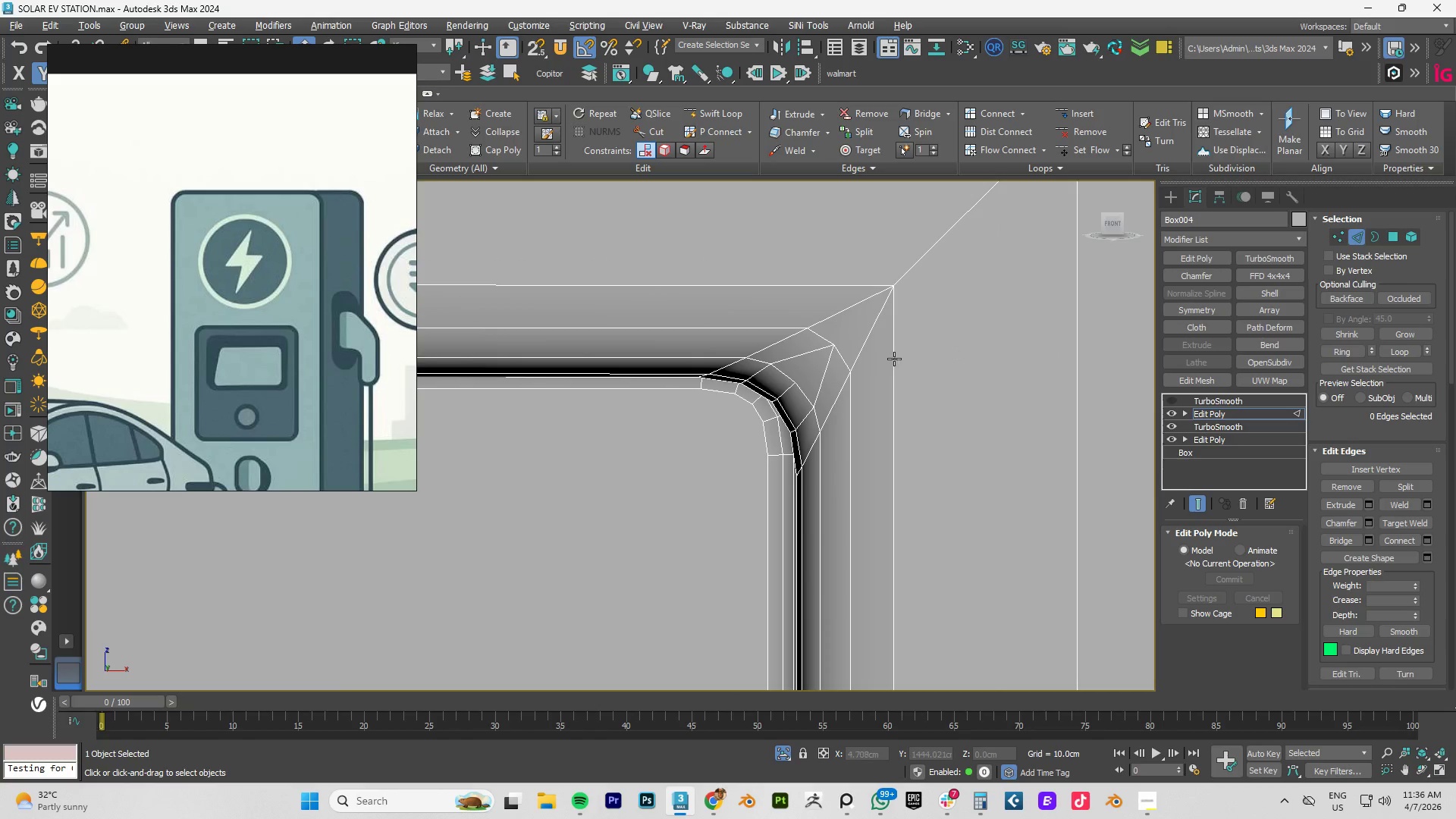 
scroll: coordinate [925, 372], scroll_direction: down, amount: 9.0
 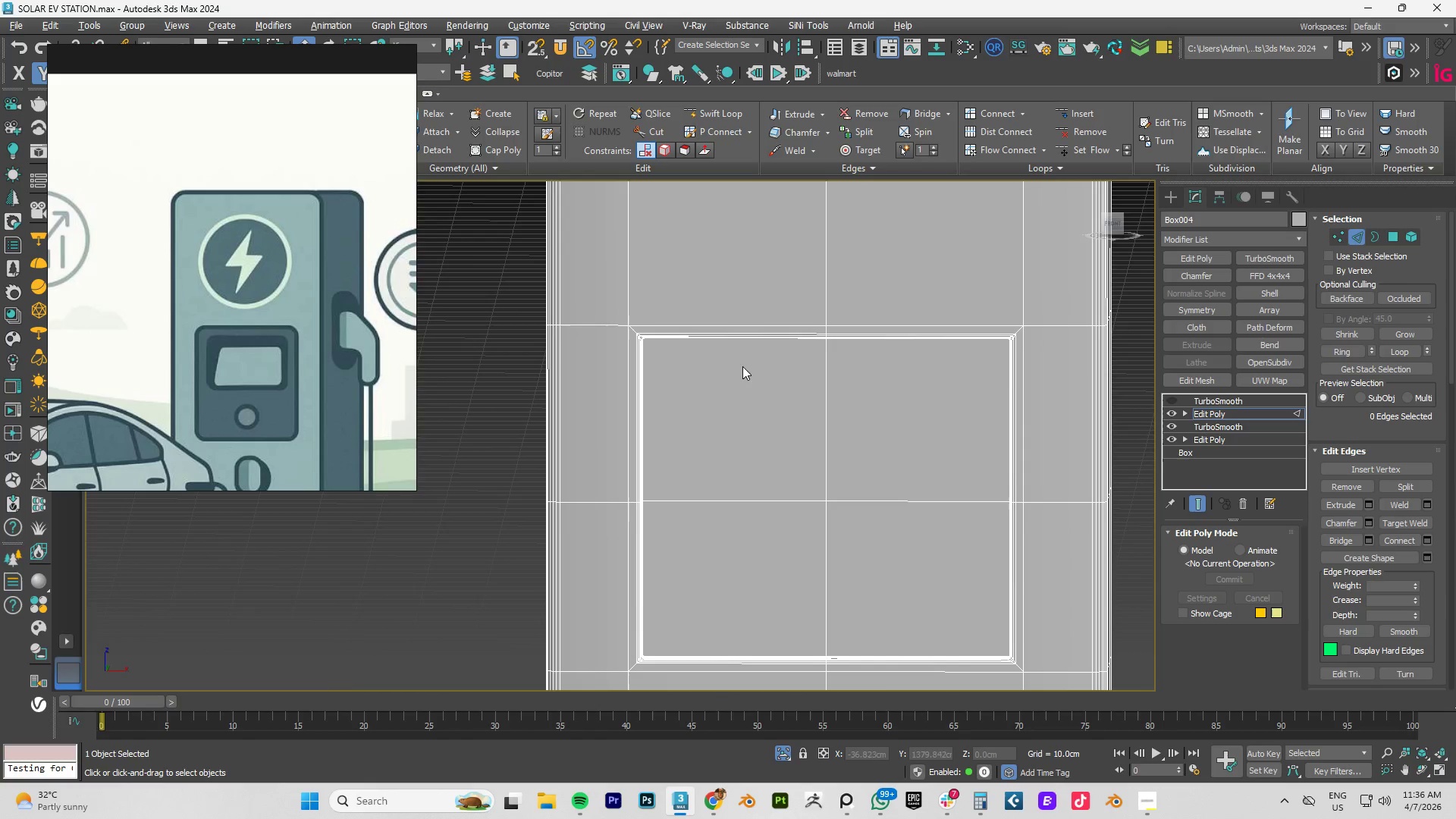 
scroll: coordinate [682, 369], scroll_direction: up, amount: 4.0
 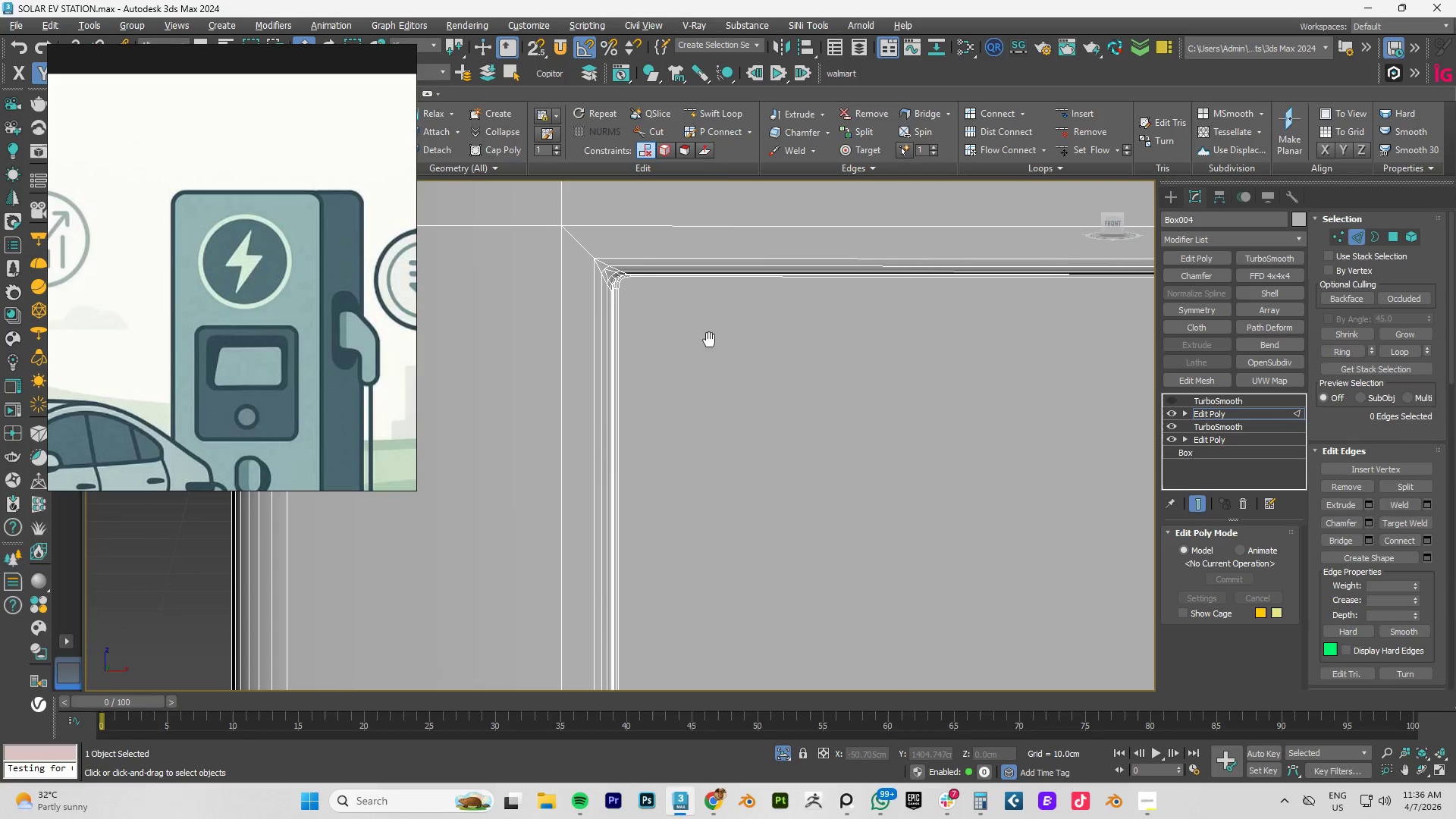 
key(Control+Z)
 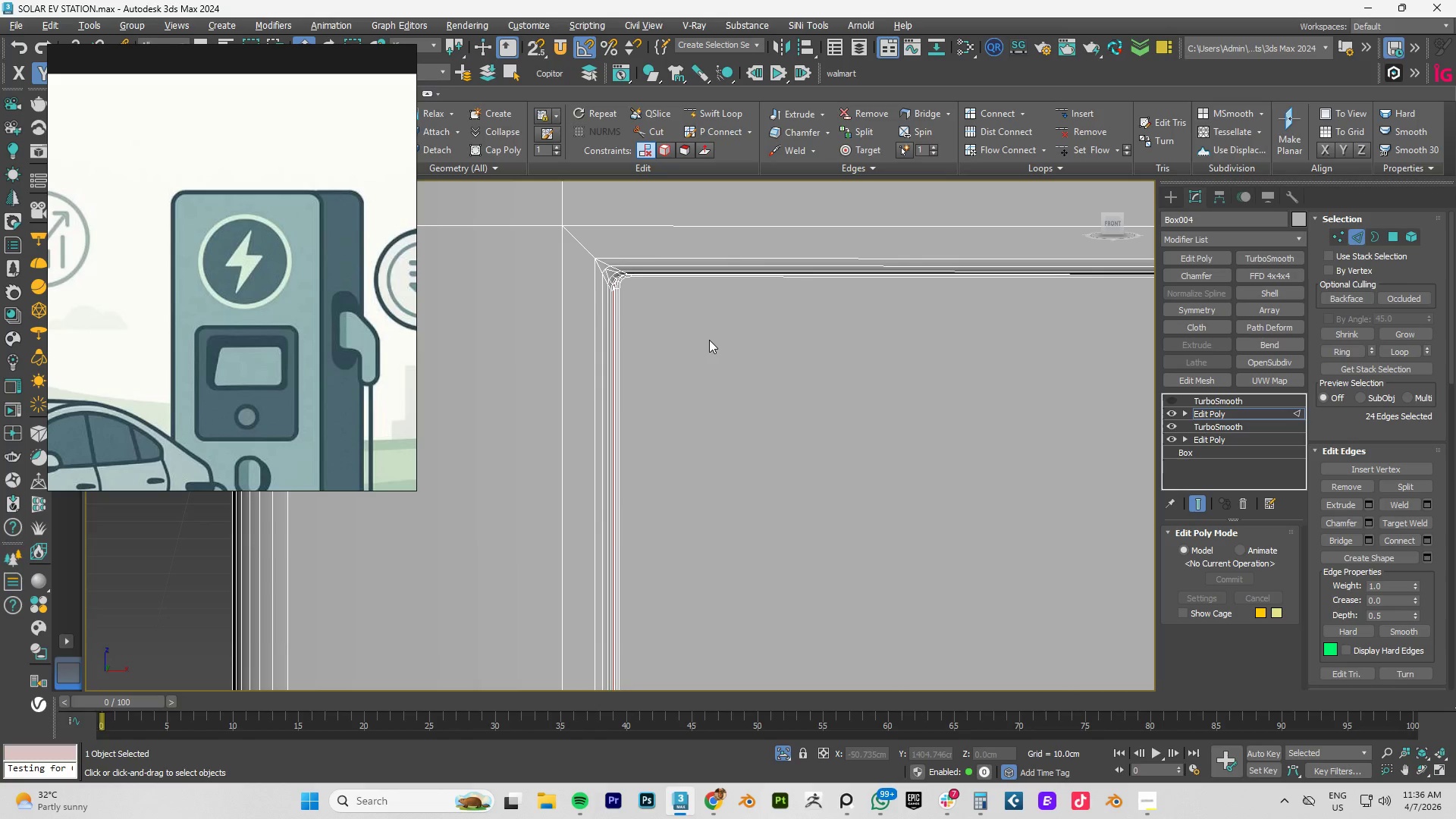 
key(Control+Z)
 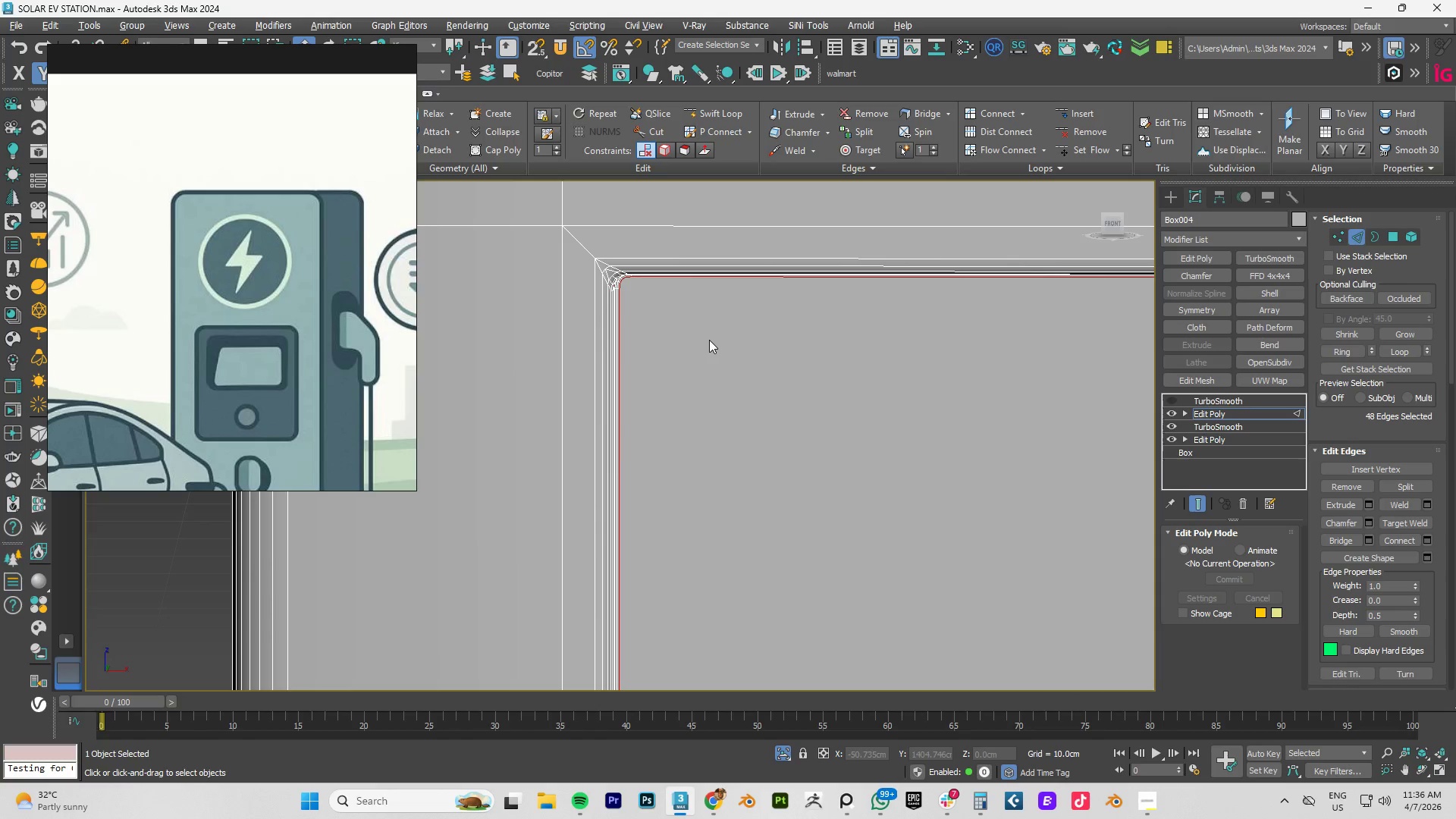 
hold_key(key=Z, duration=0.84)
 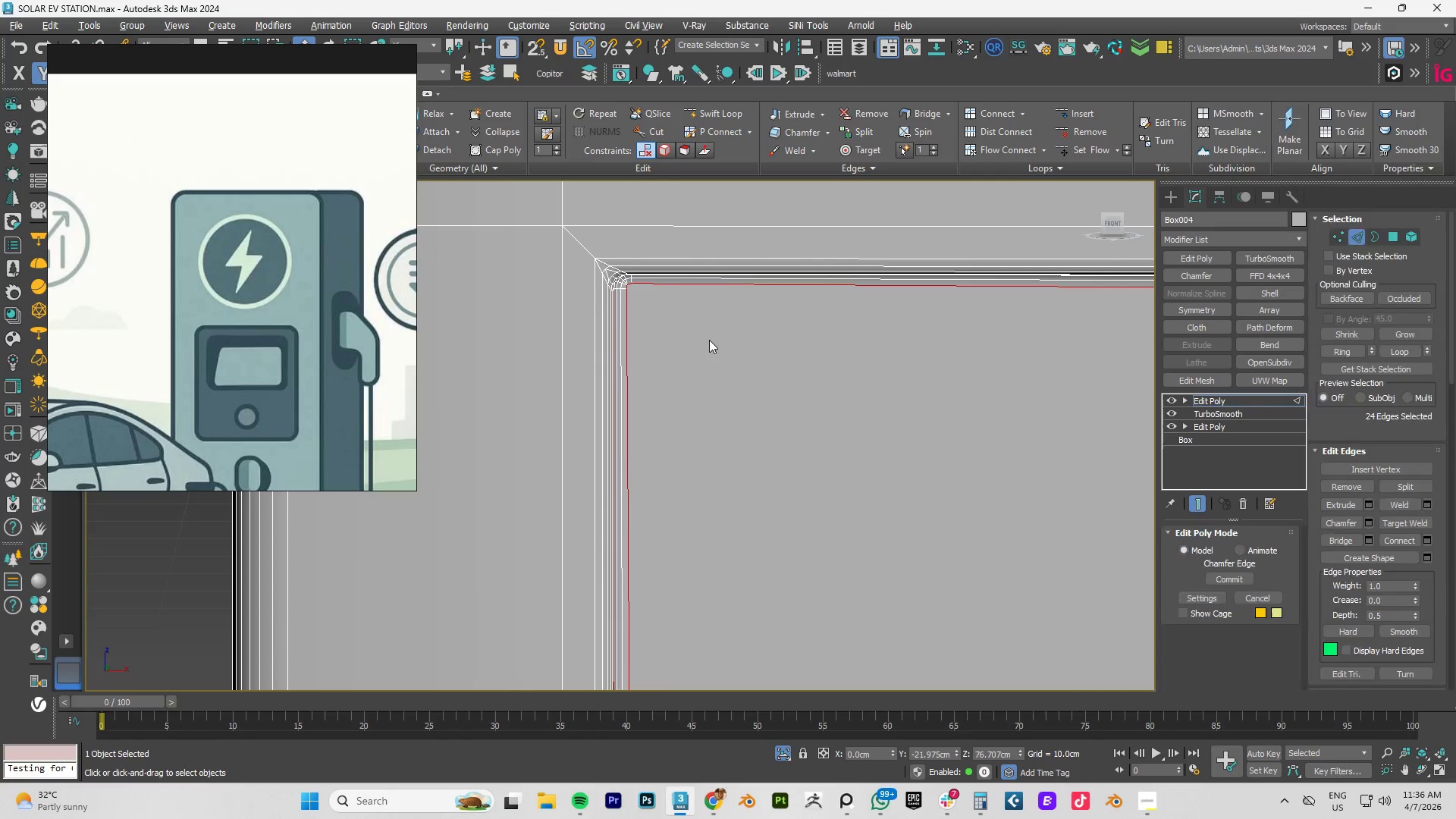 
key(Control+Z)
 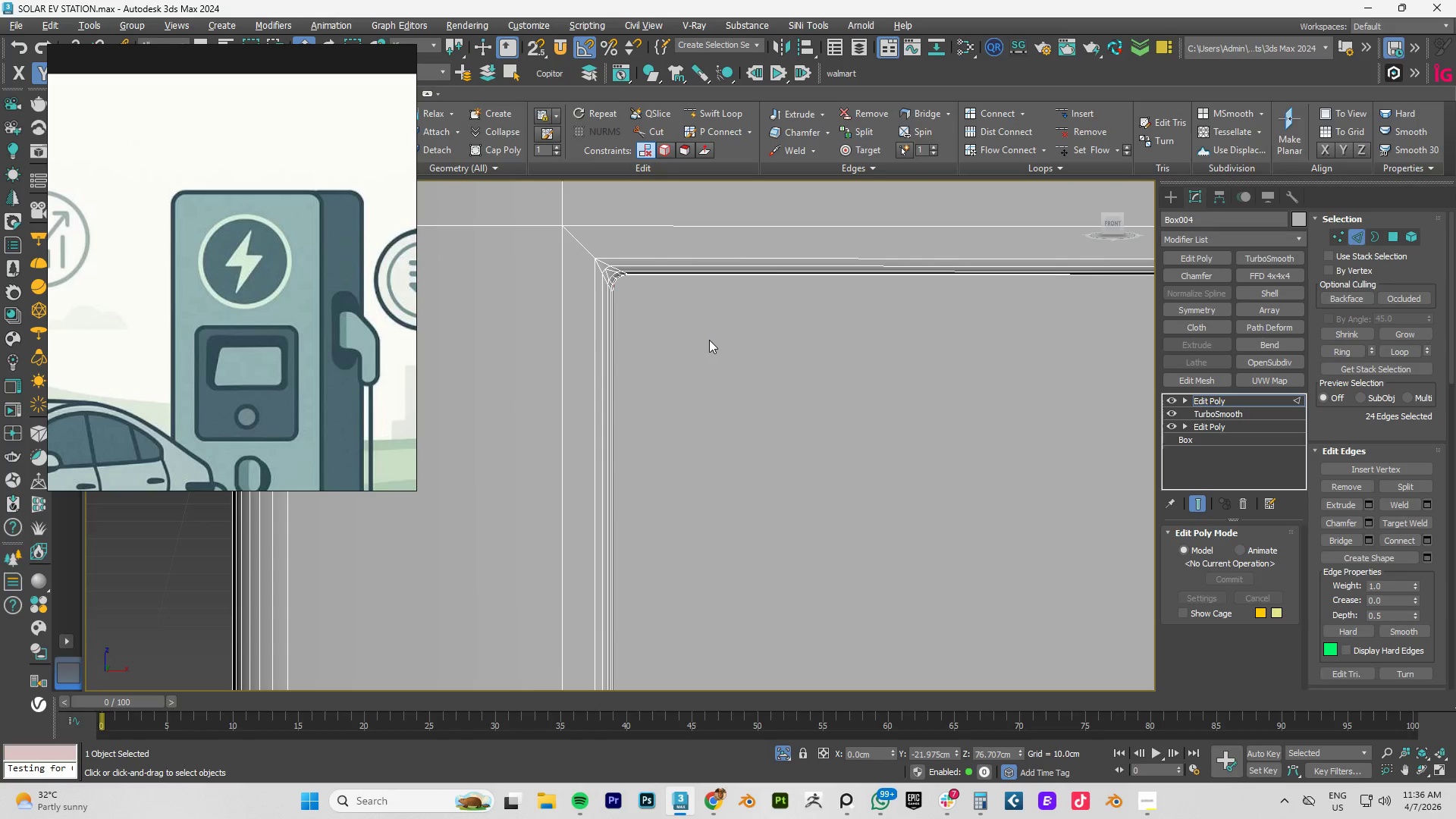 
hold_key(key=Z, duration=0.8)
 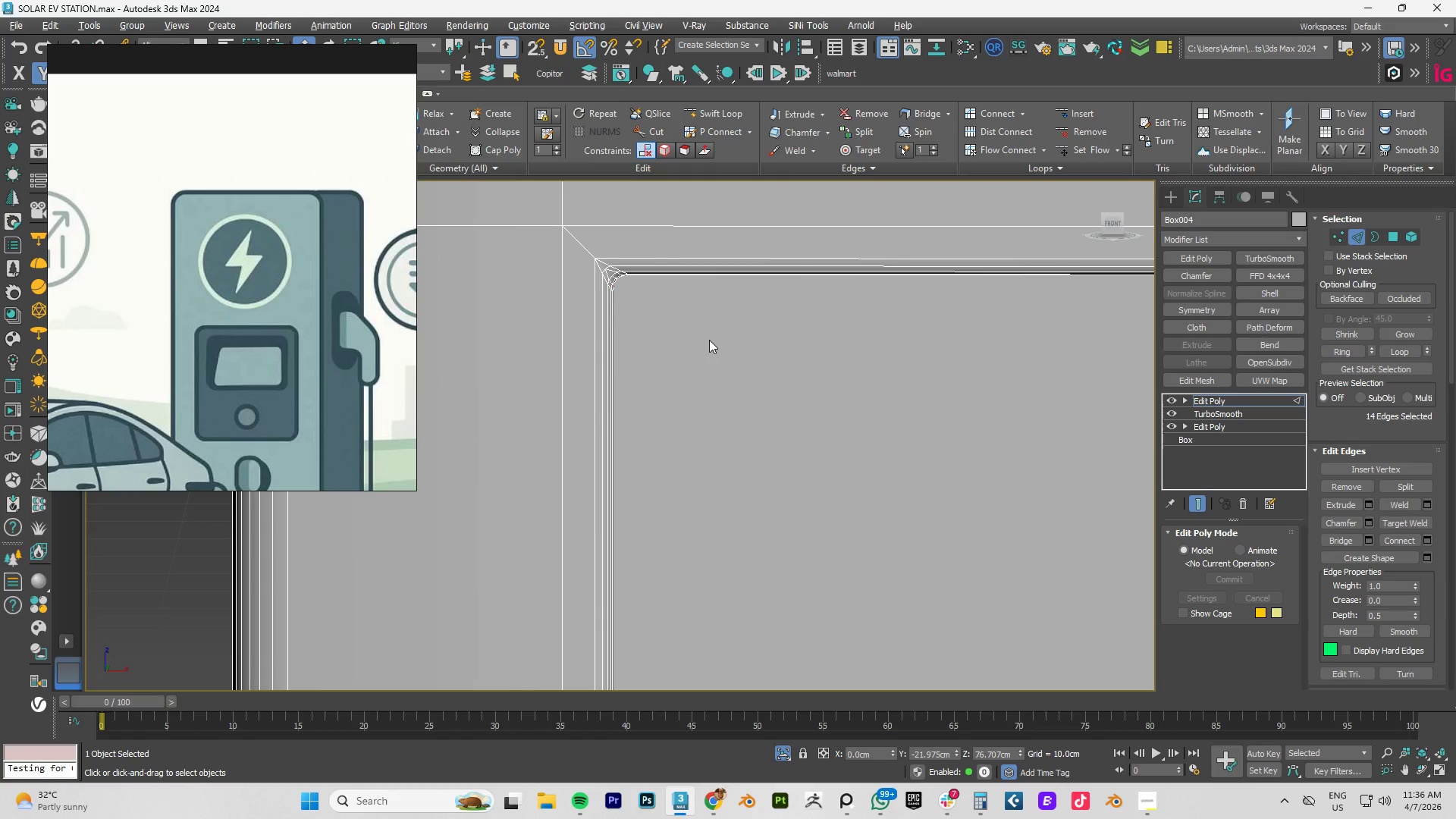 
key(Control+Z)
 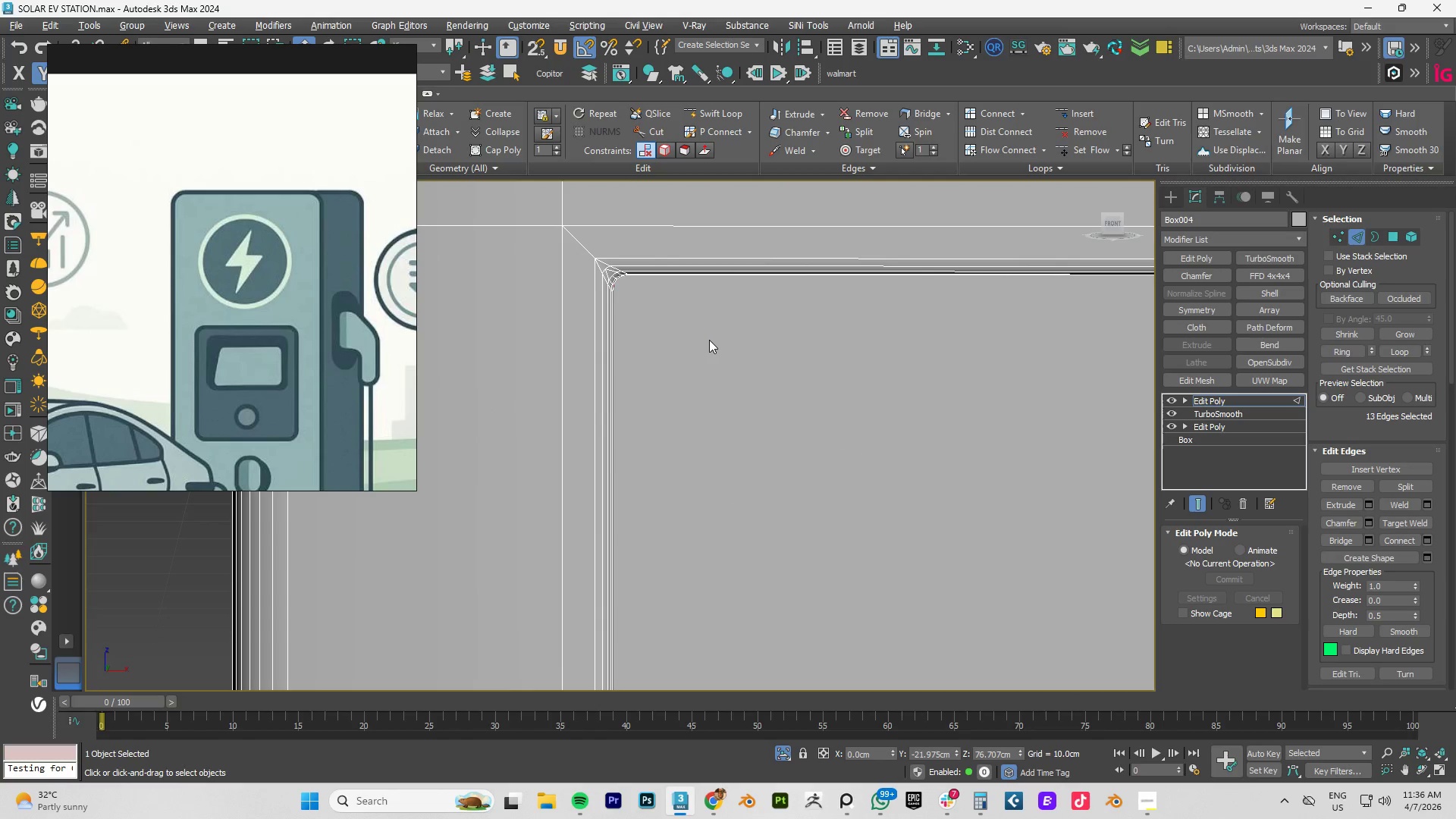 
key(Control+Z)
 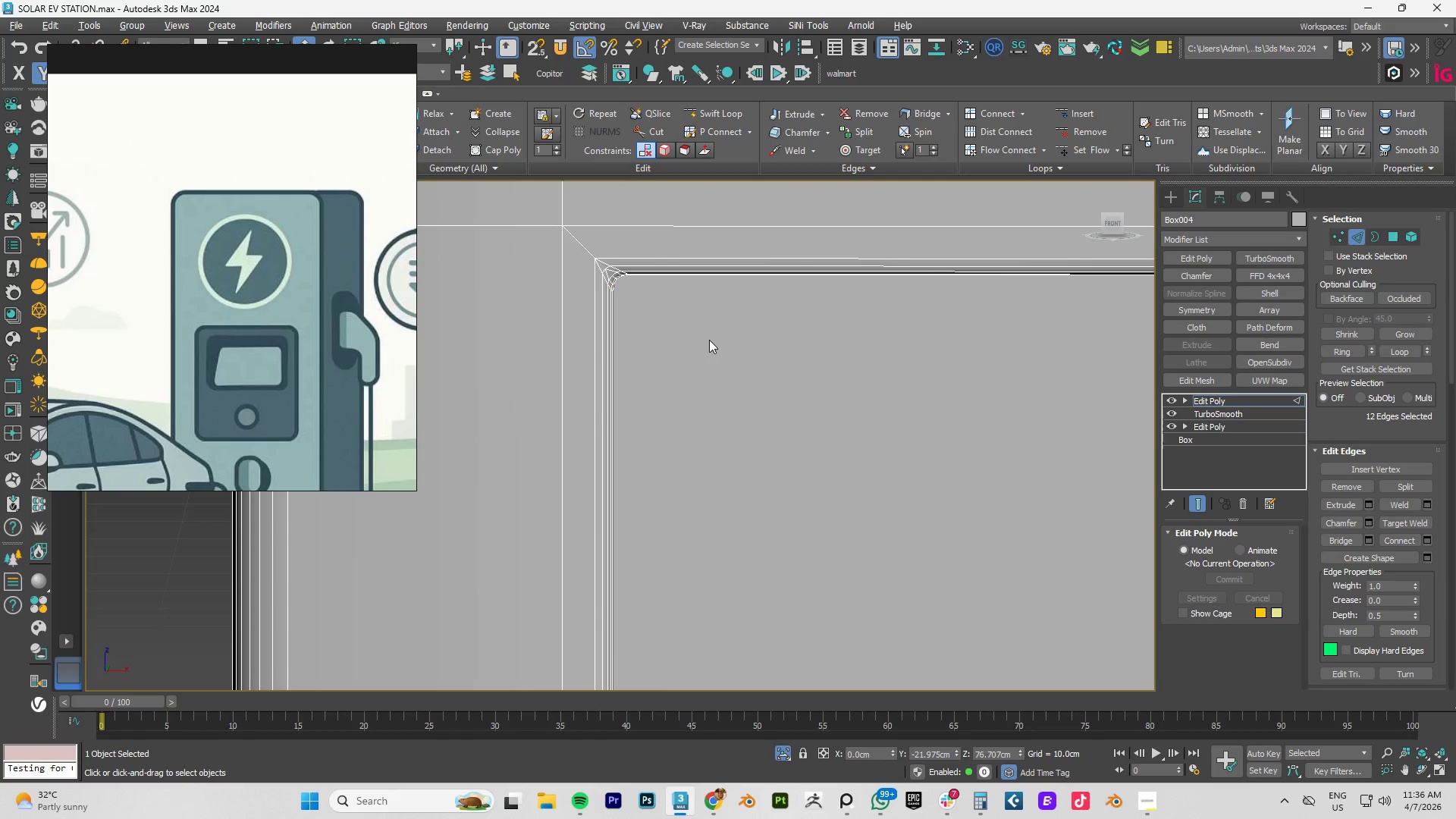 
key(Control+Z)
 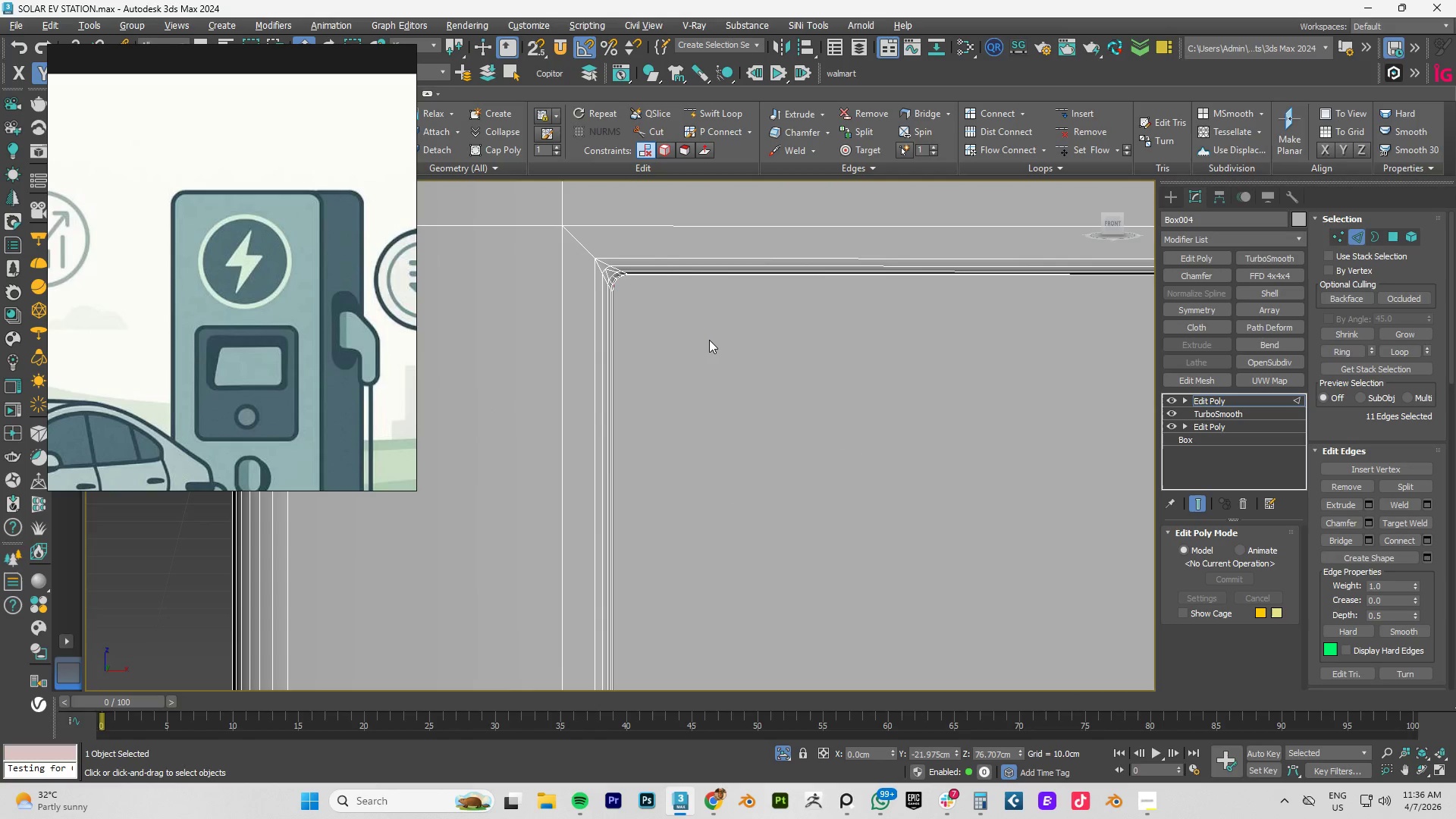 
key(Control+Z)
 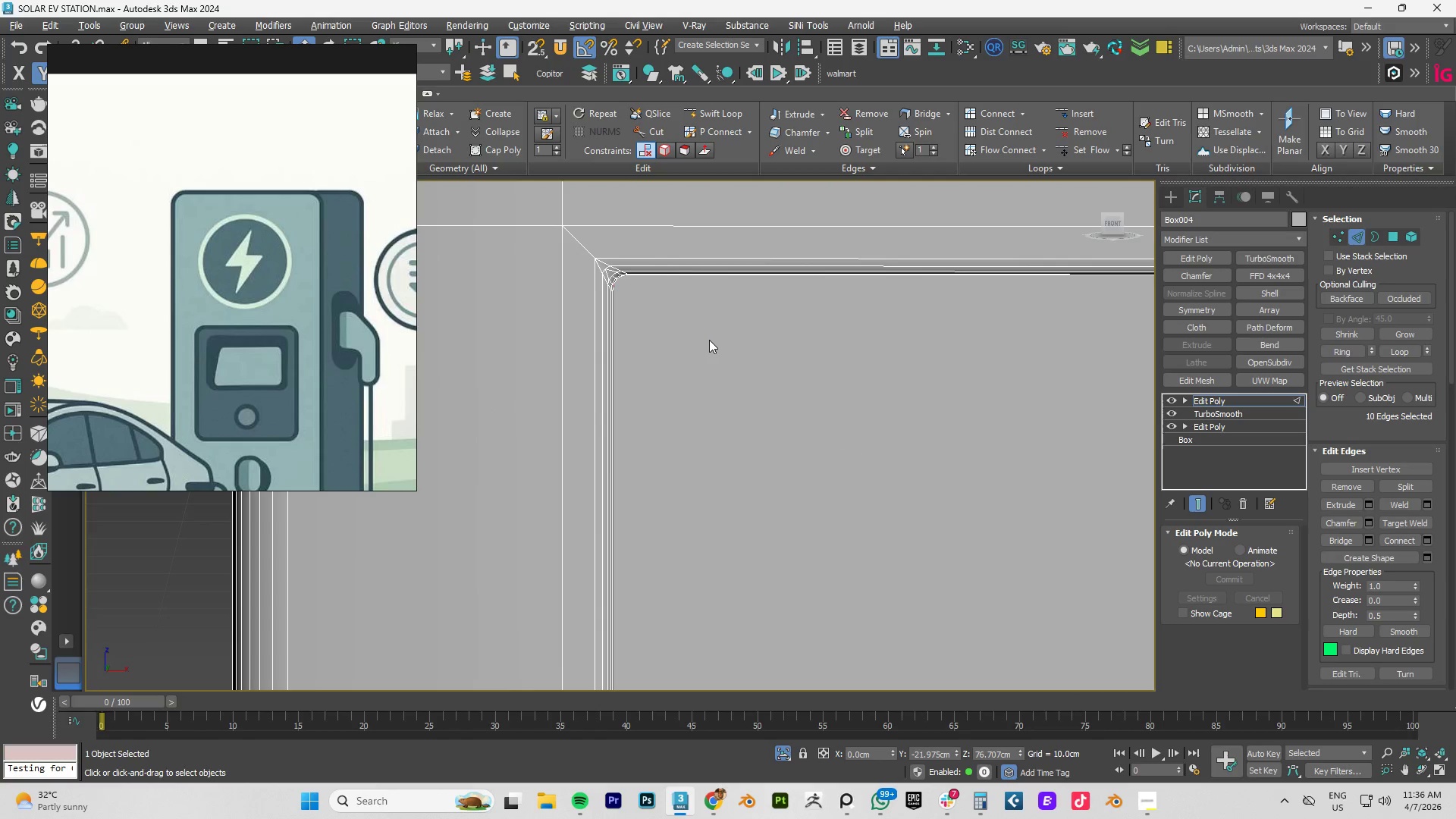 
key(Control+Z)
 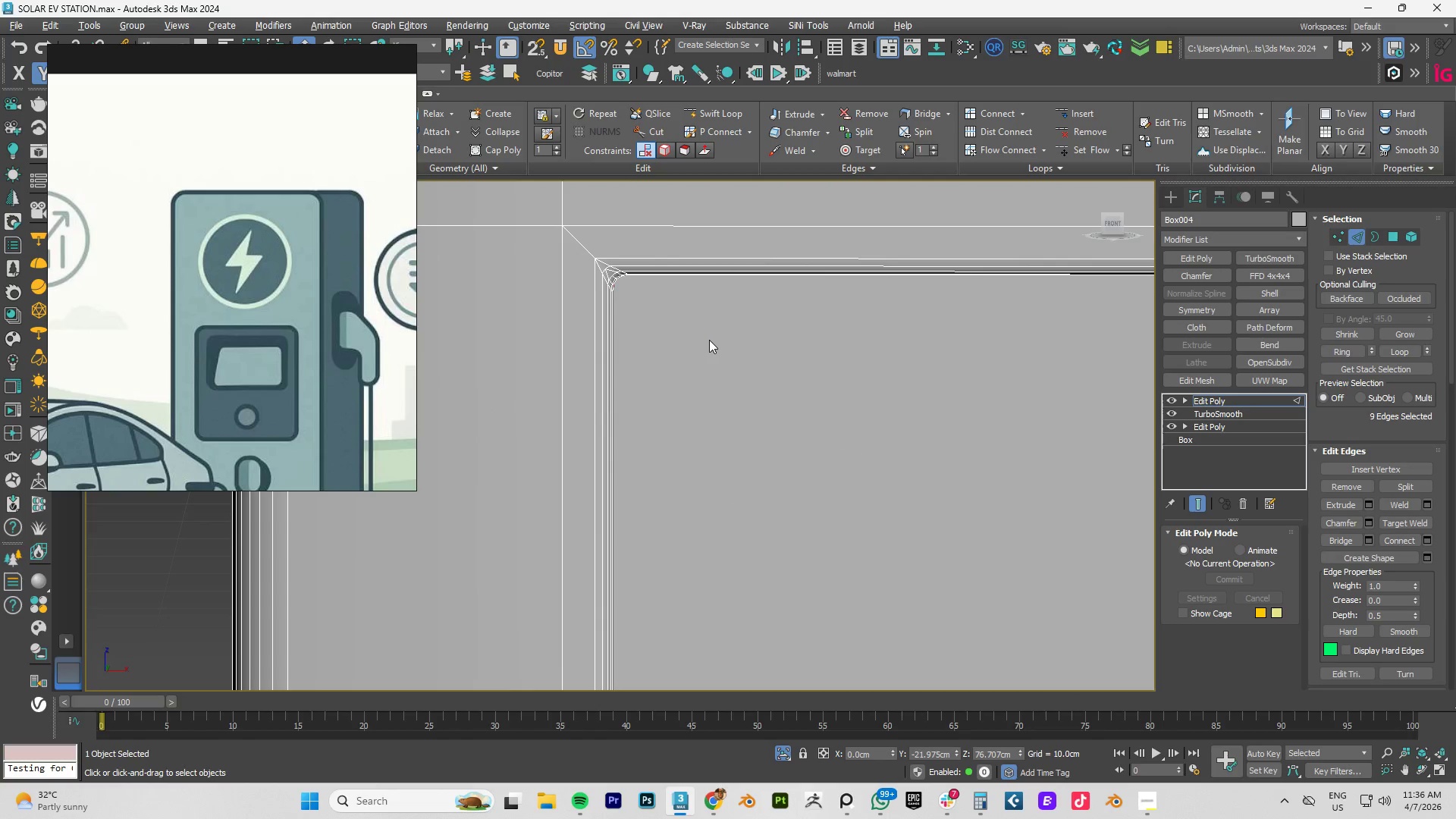 
key(Control+Z)
 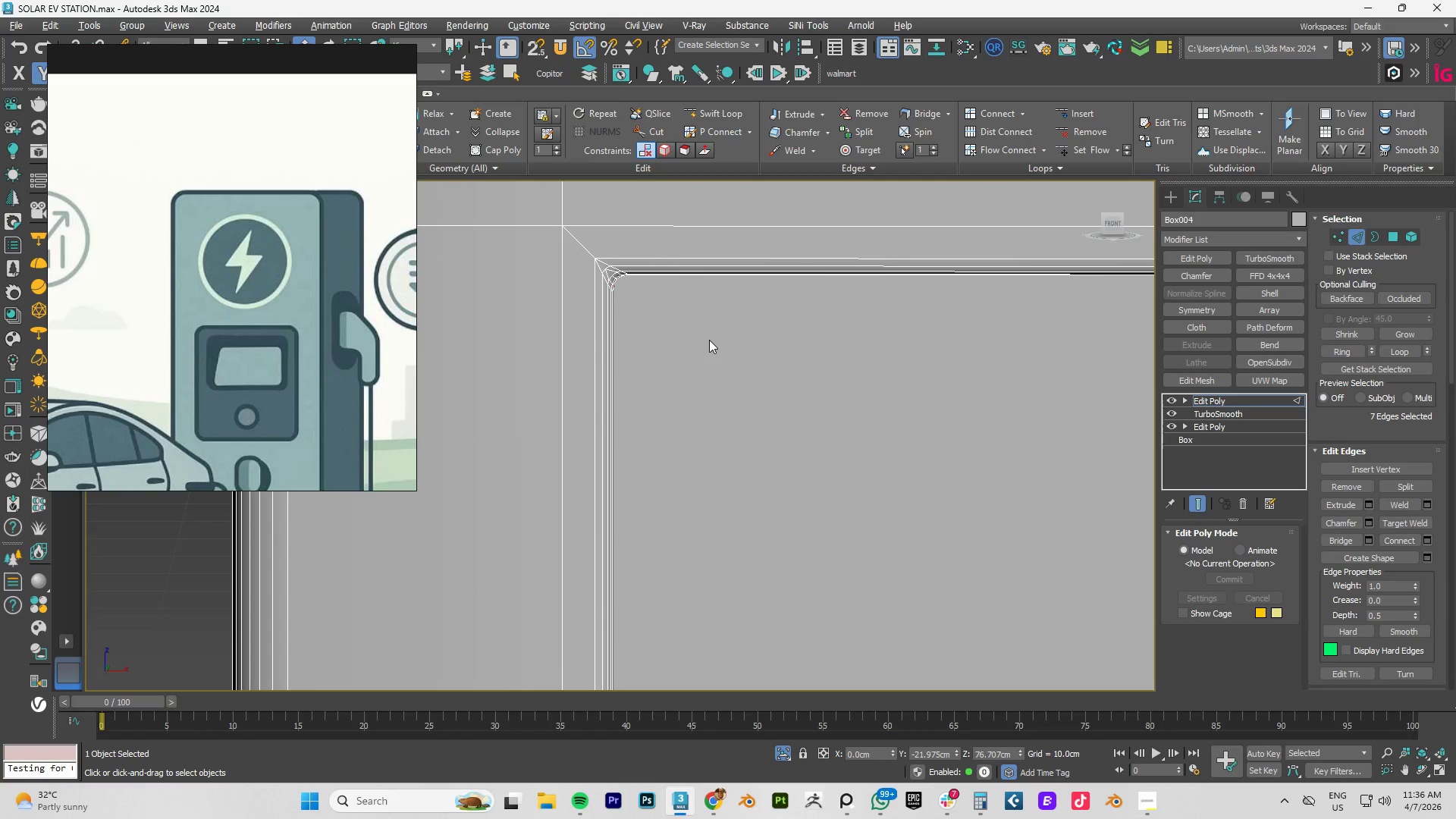 
hold_key(key=Z, duration=1.02)
 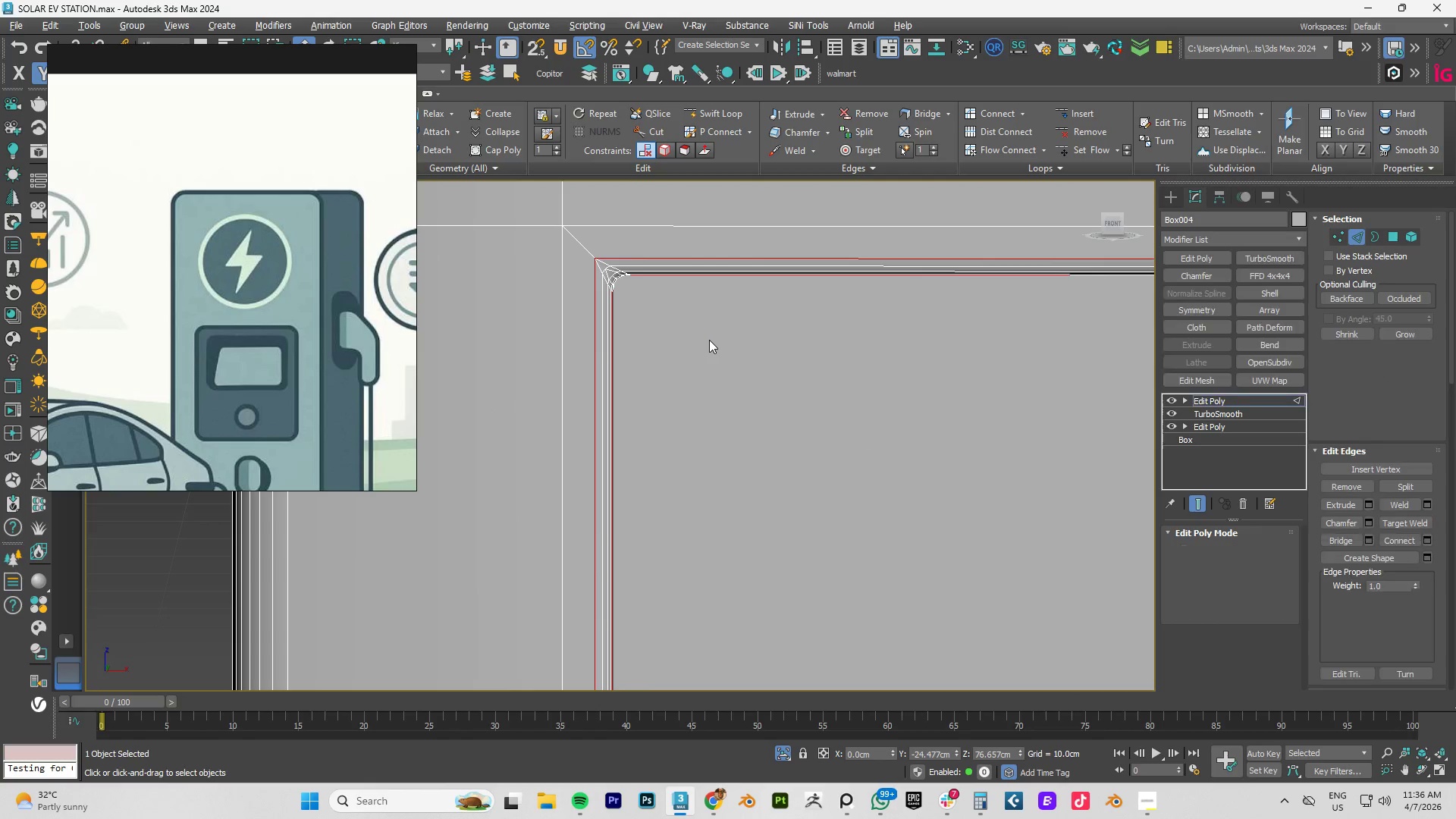 
key(Control+Z)
 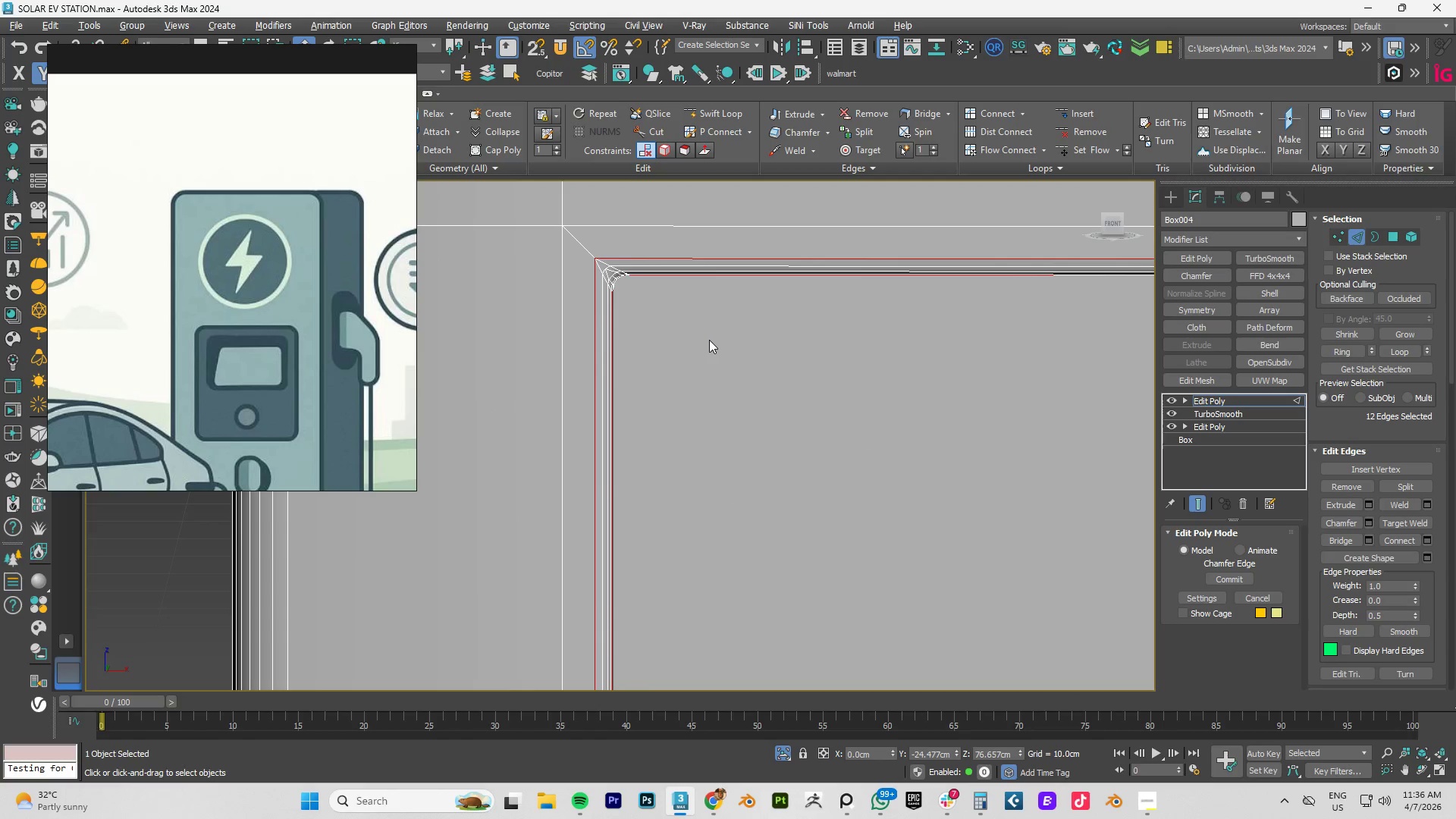 
key(Control+Z)
 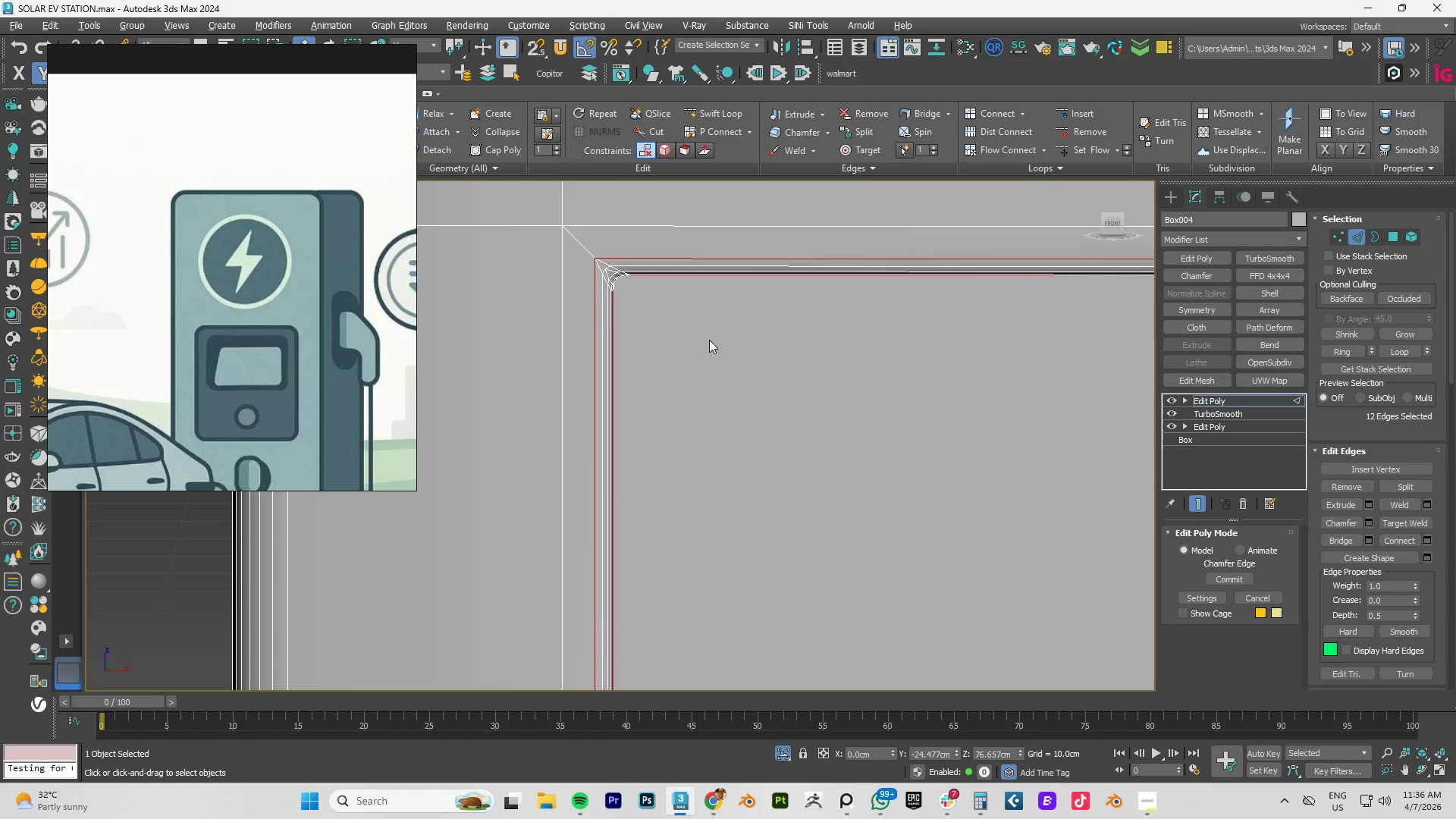 
key(Control+Z)
 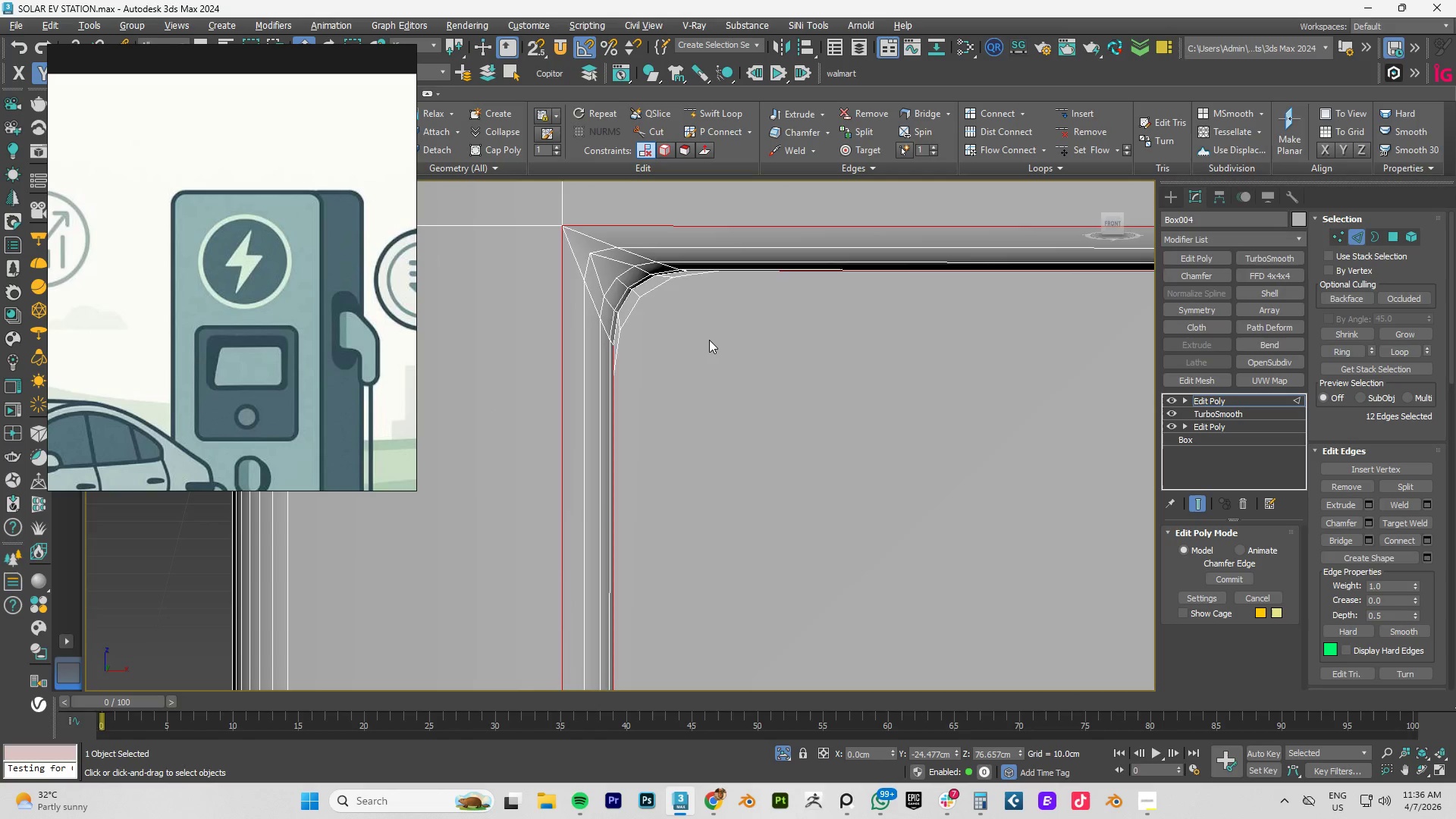 
key(Control+Z)
 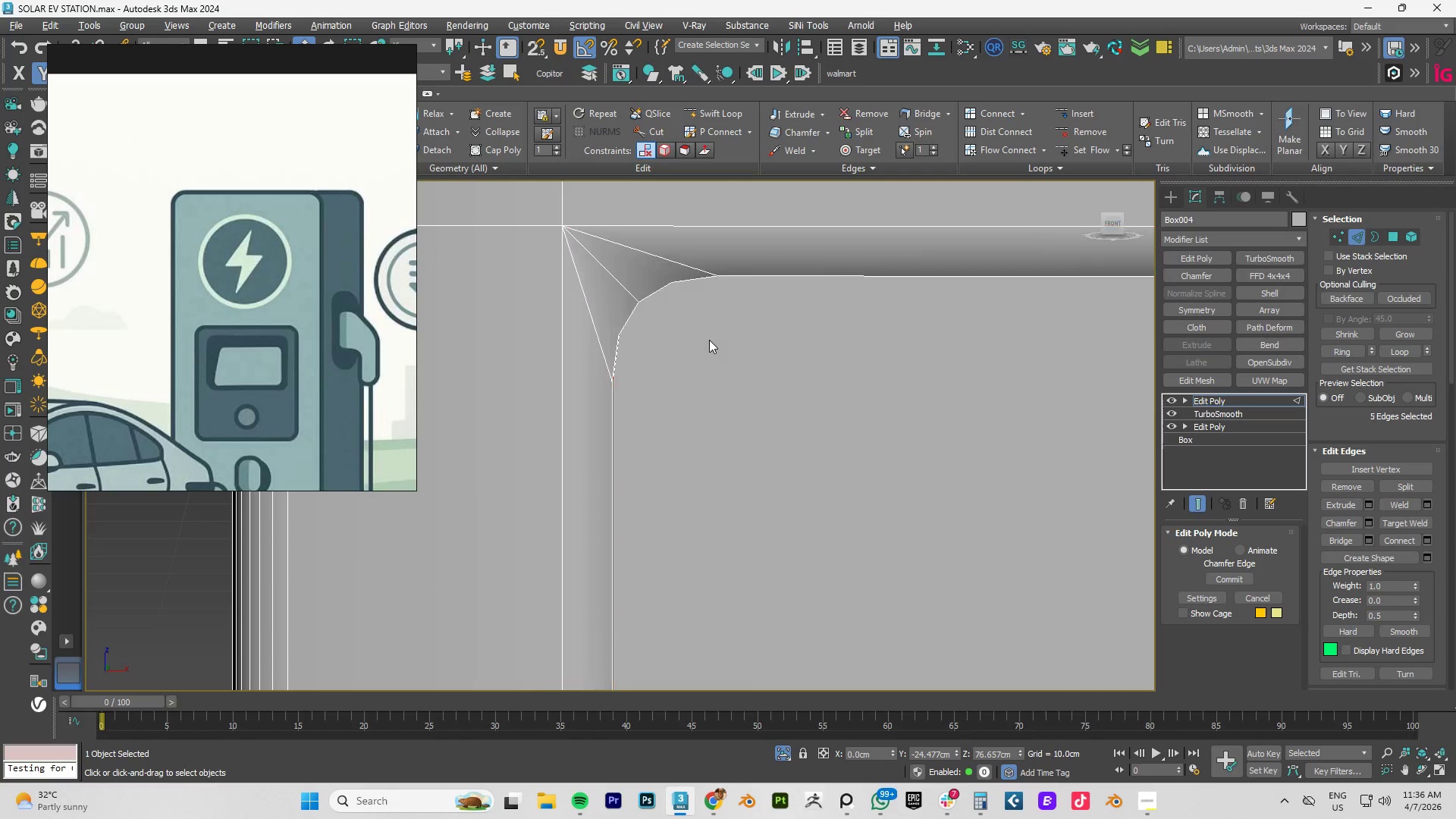 
key(Control+Z)
 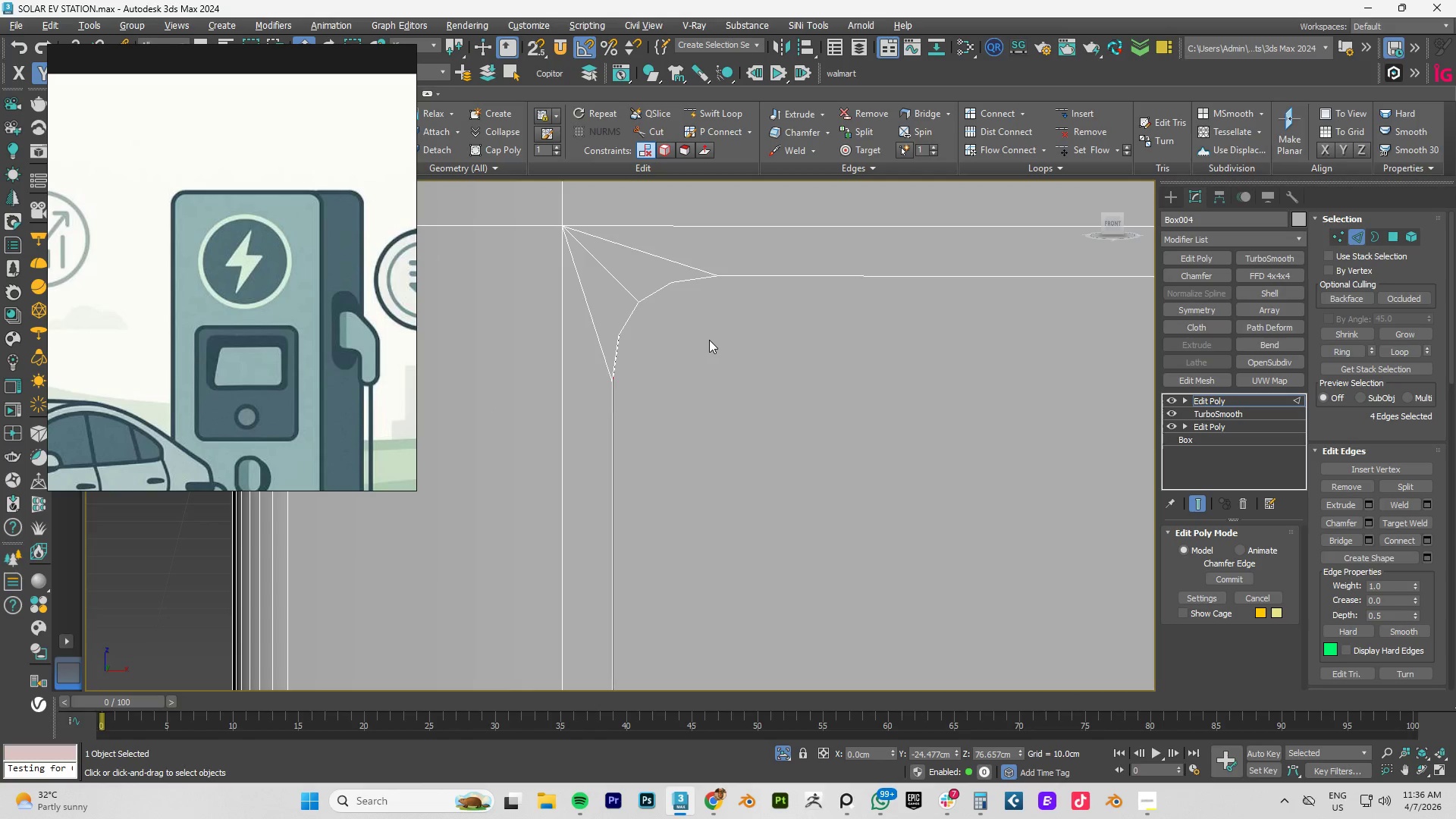 
key(Control+Z)
 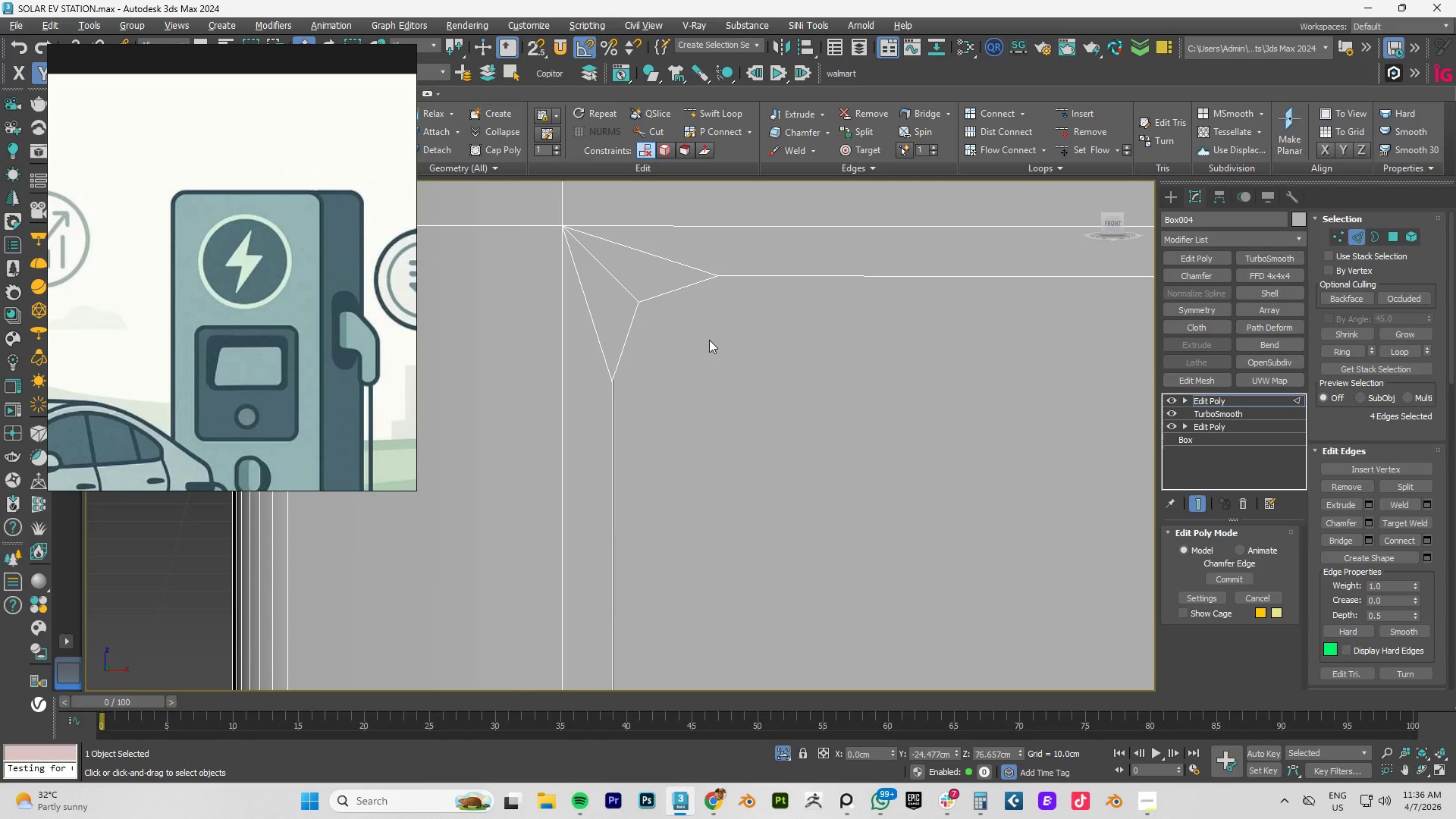 
key(Control+Z)
 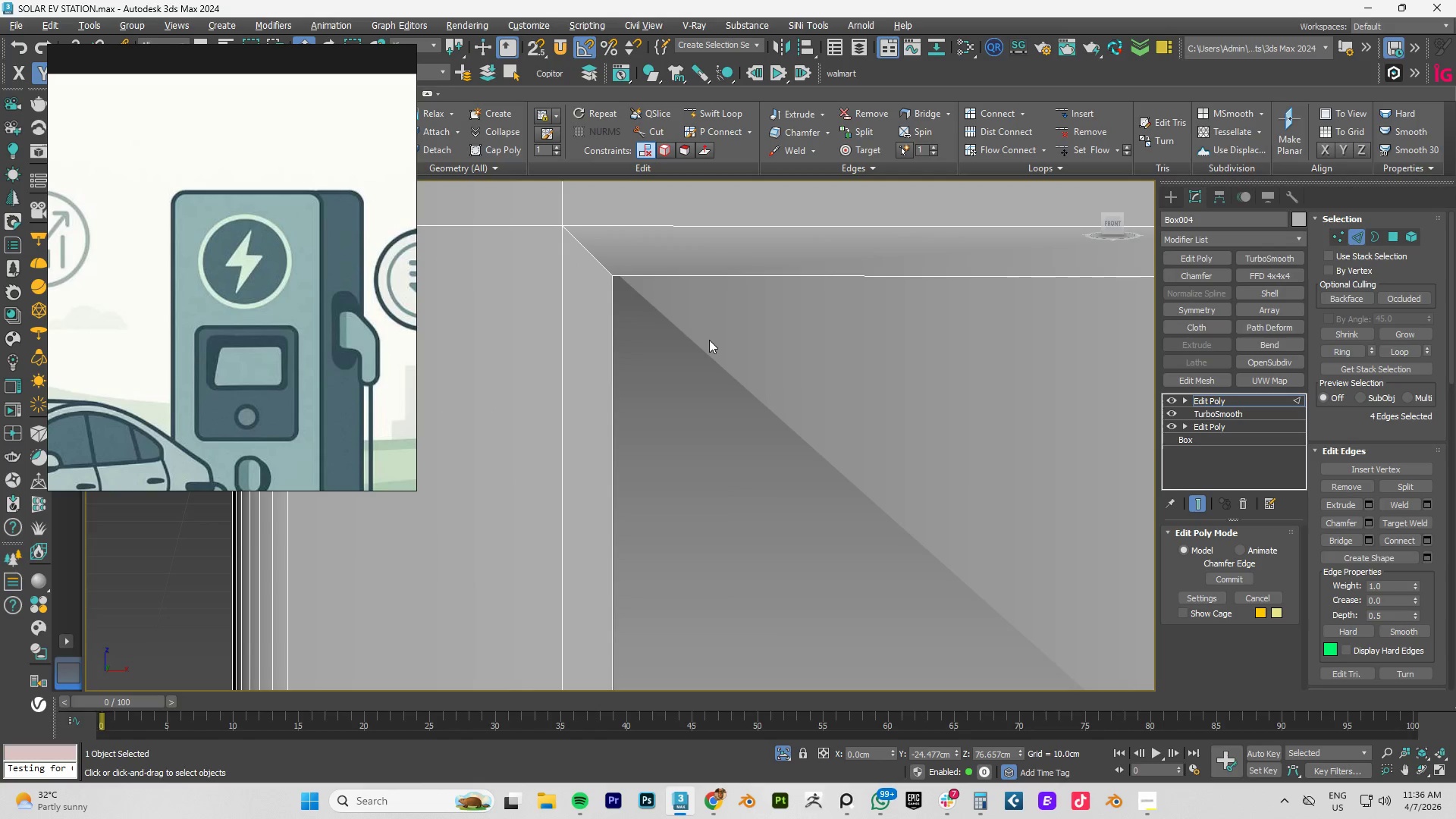 
hold_key(key=AltLeft, duration=1.17)
 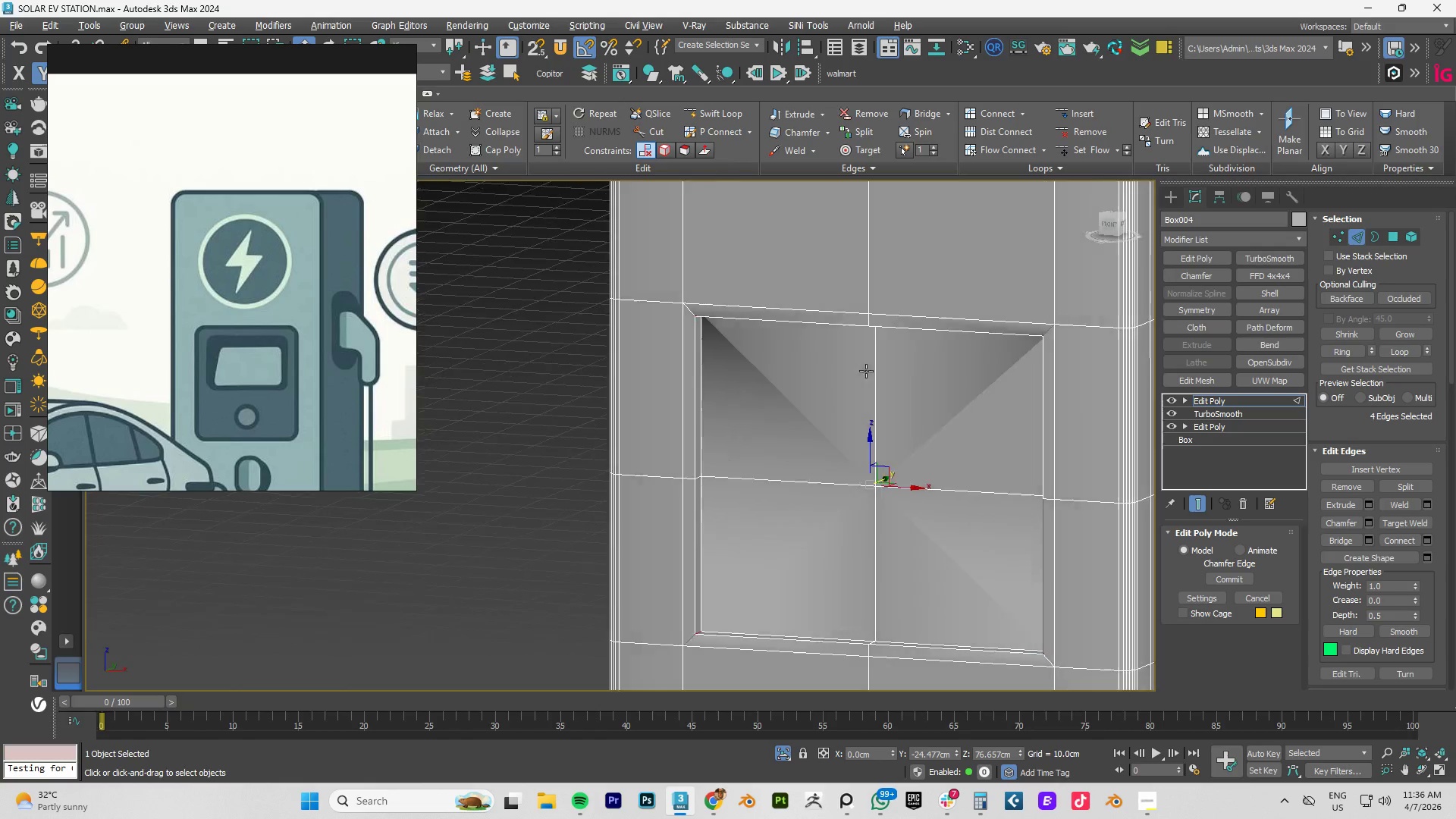 
scroll: coordinate [709, 340], scroll_direction: down, amount: 4.0
 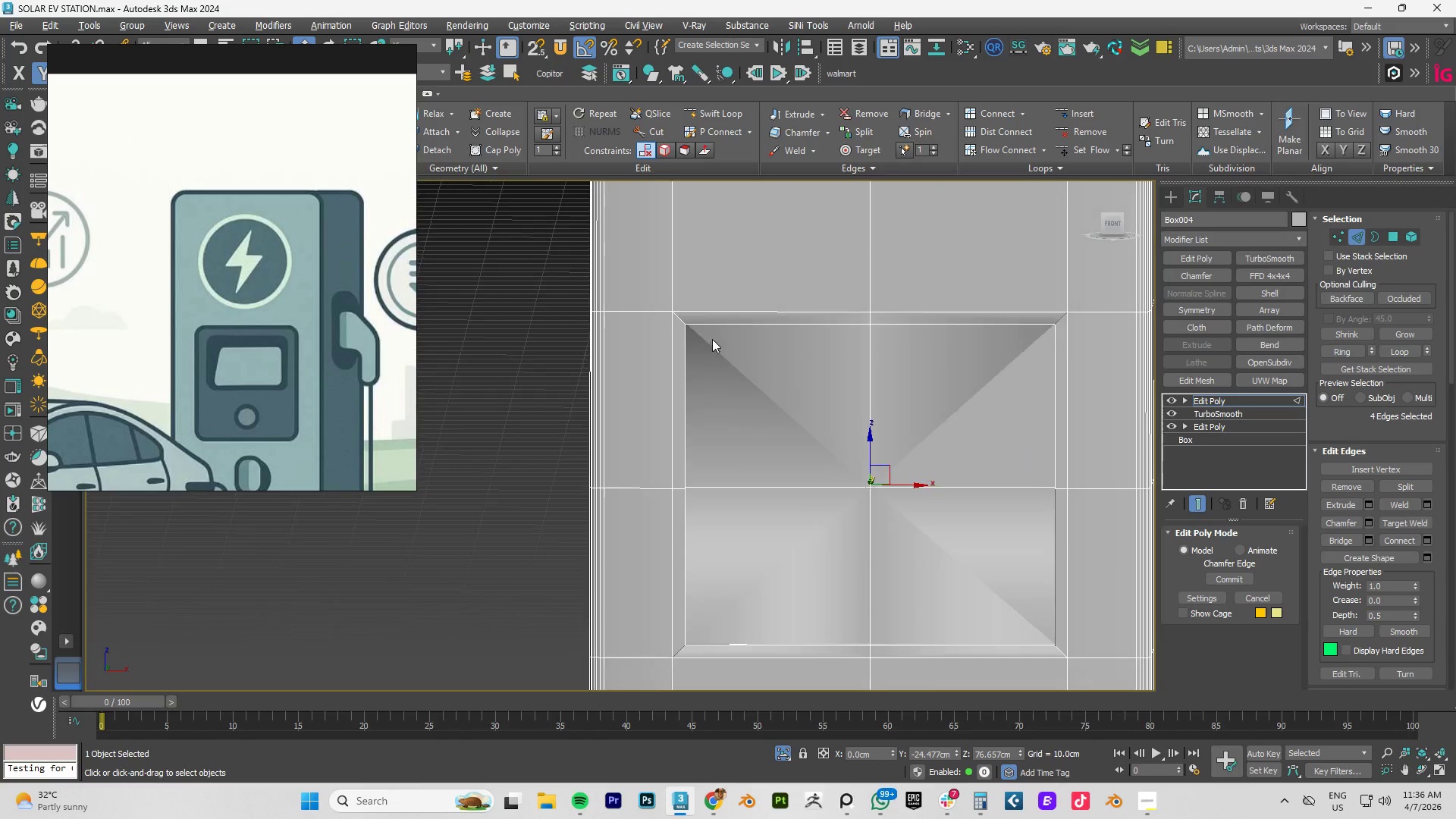 
hold_key(key=AltLeft, duration=1.33)
 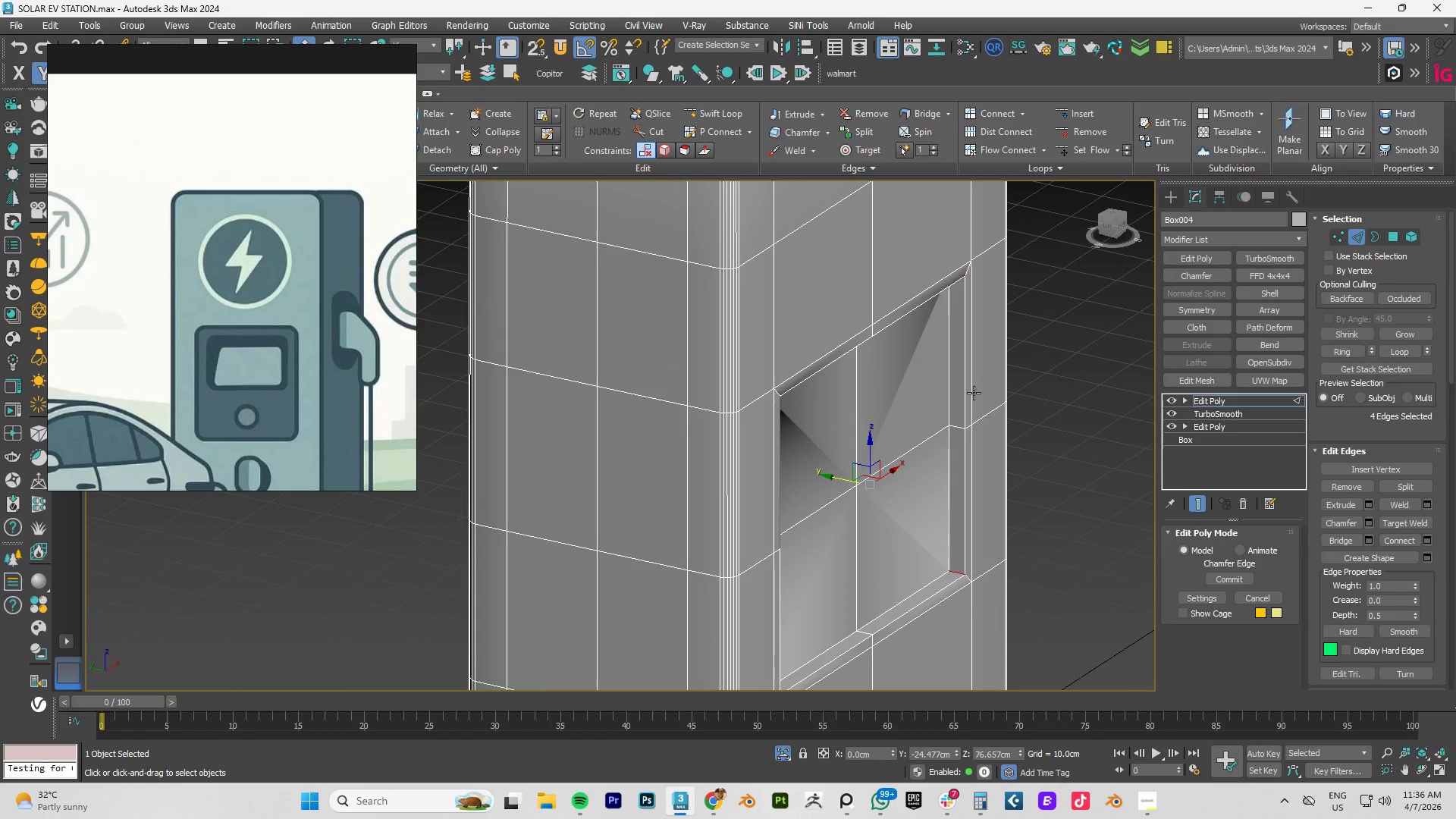 
key(Control+Z)
 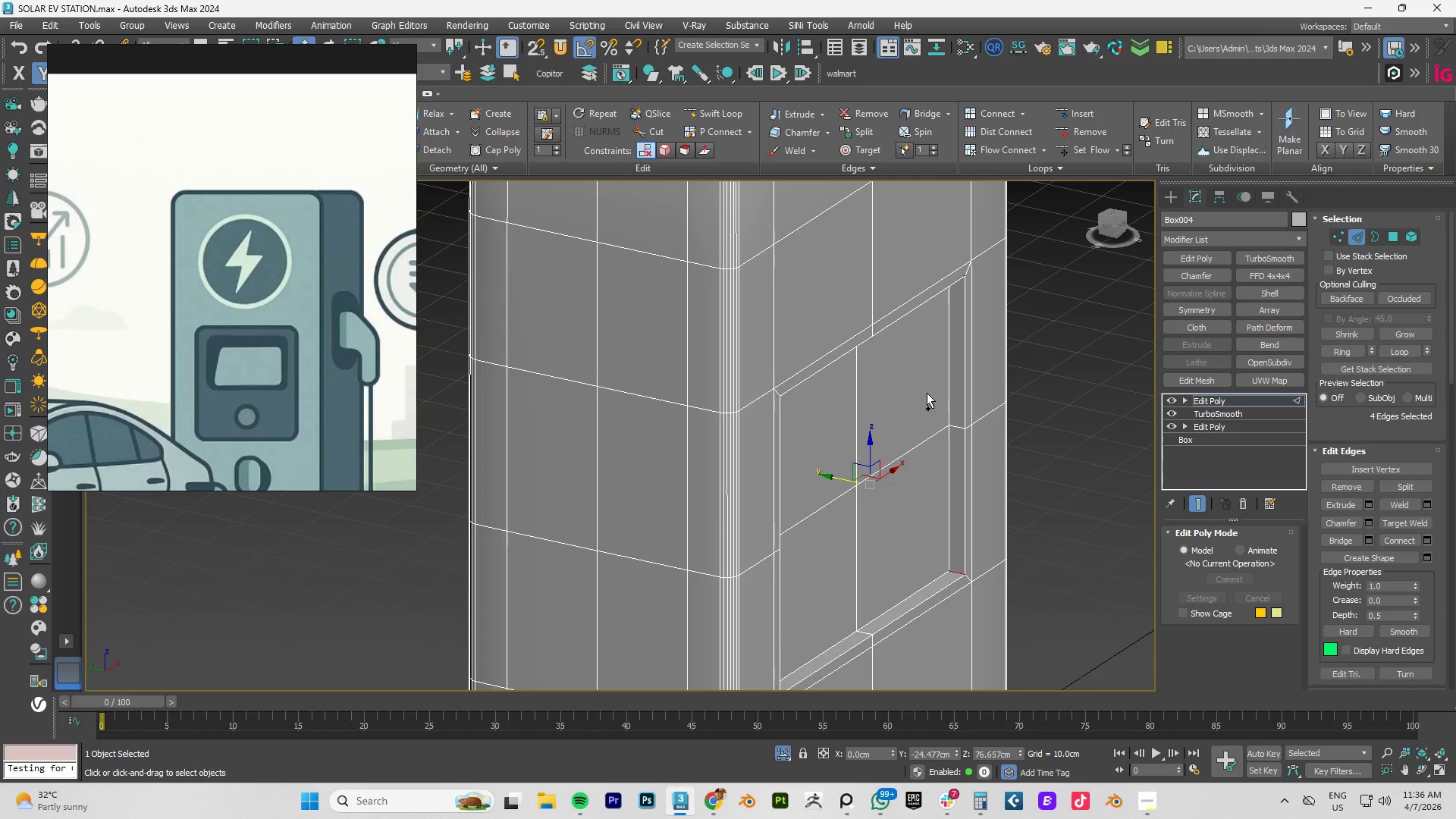 
key(Alt+AltLeft)
 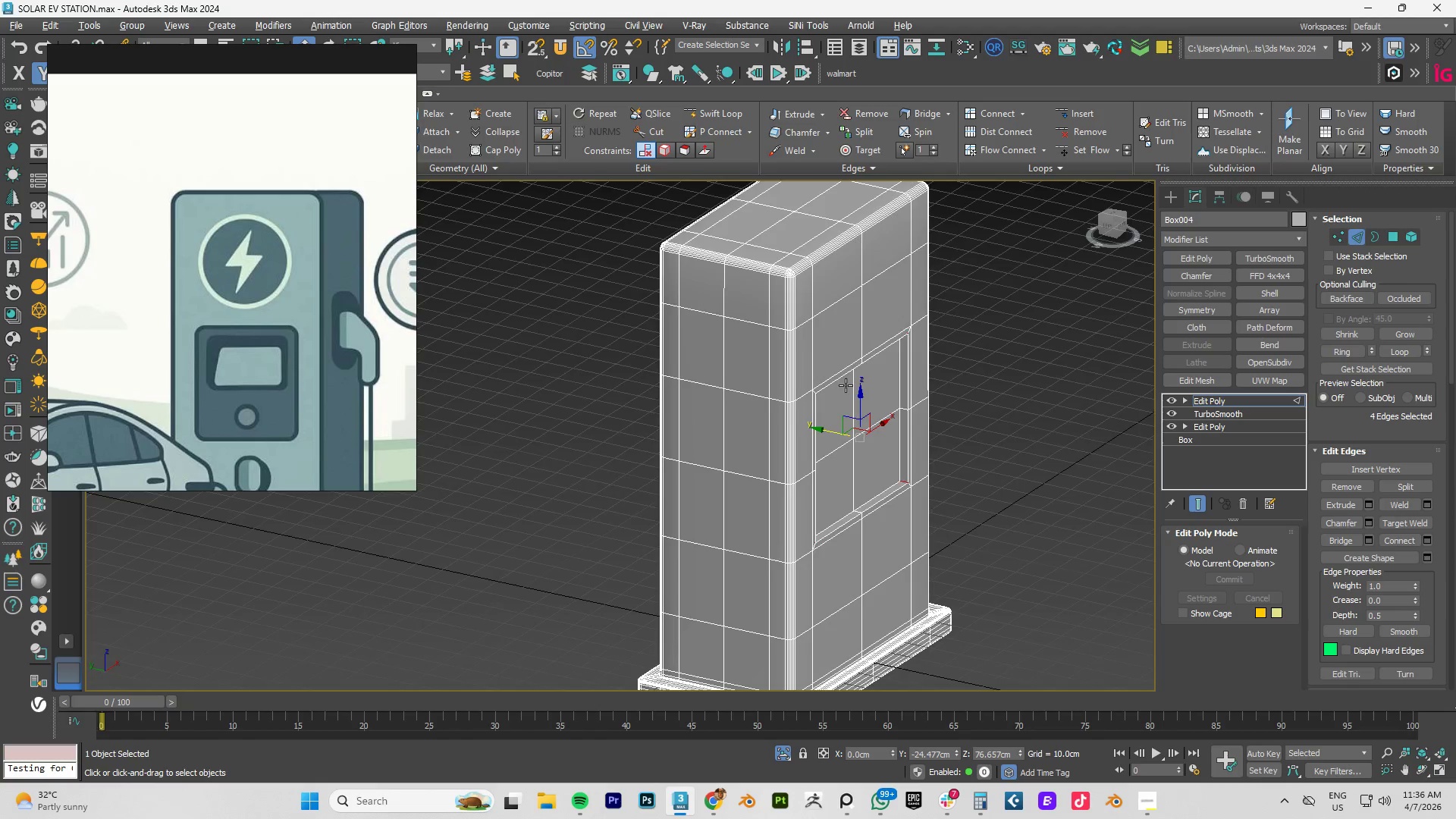 
hold_key(key=AltLeft, duration=0.47)
 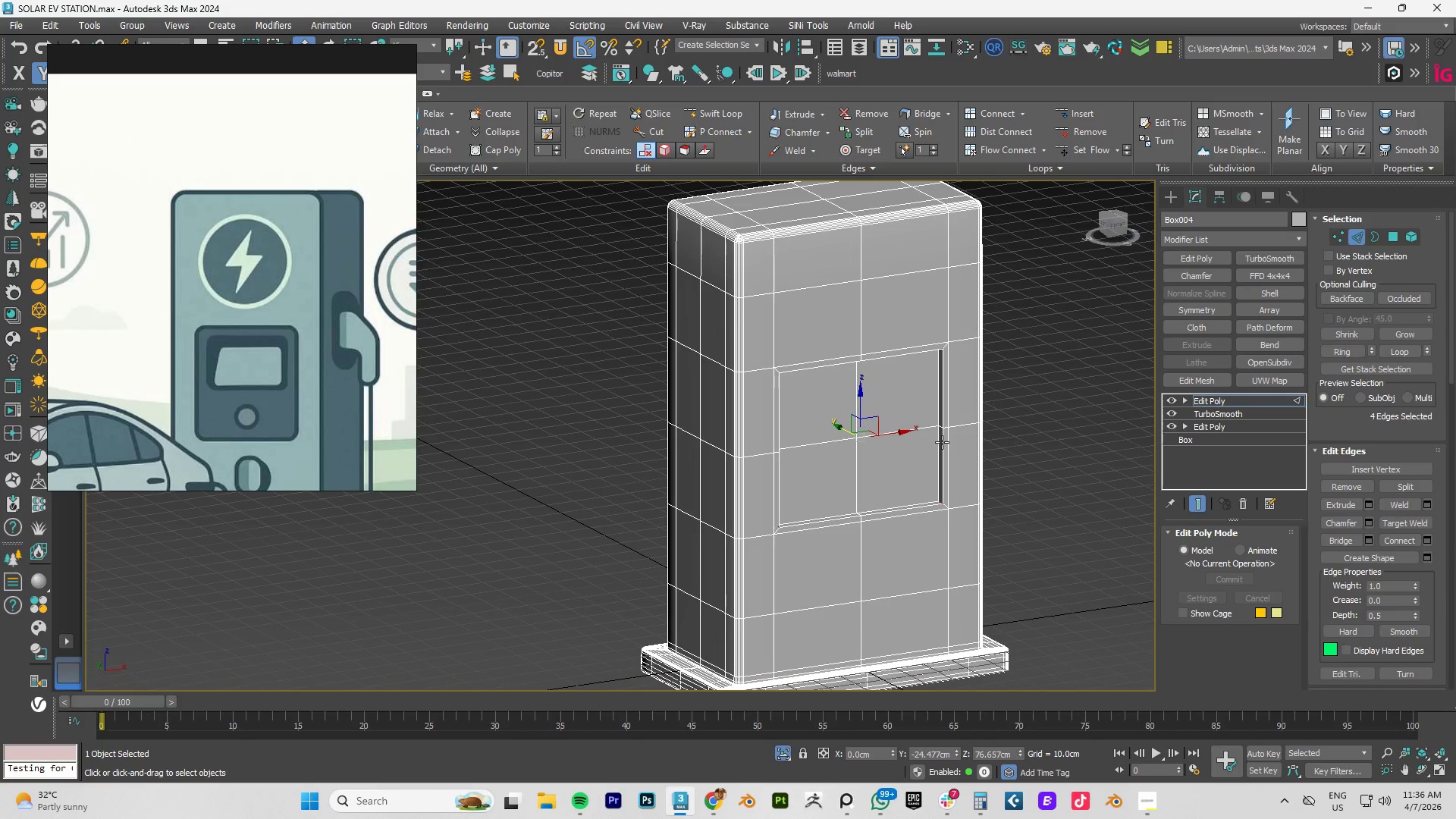 
scroll: coordinate [843, 391], scroll_direction: down, amount: 2.0
 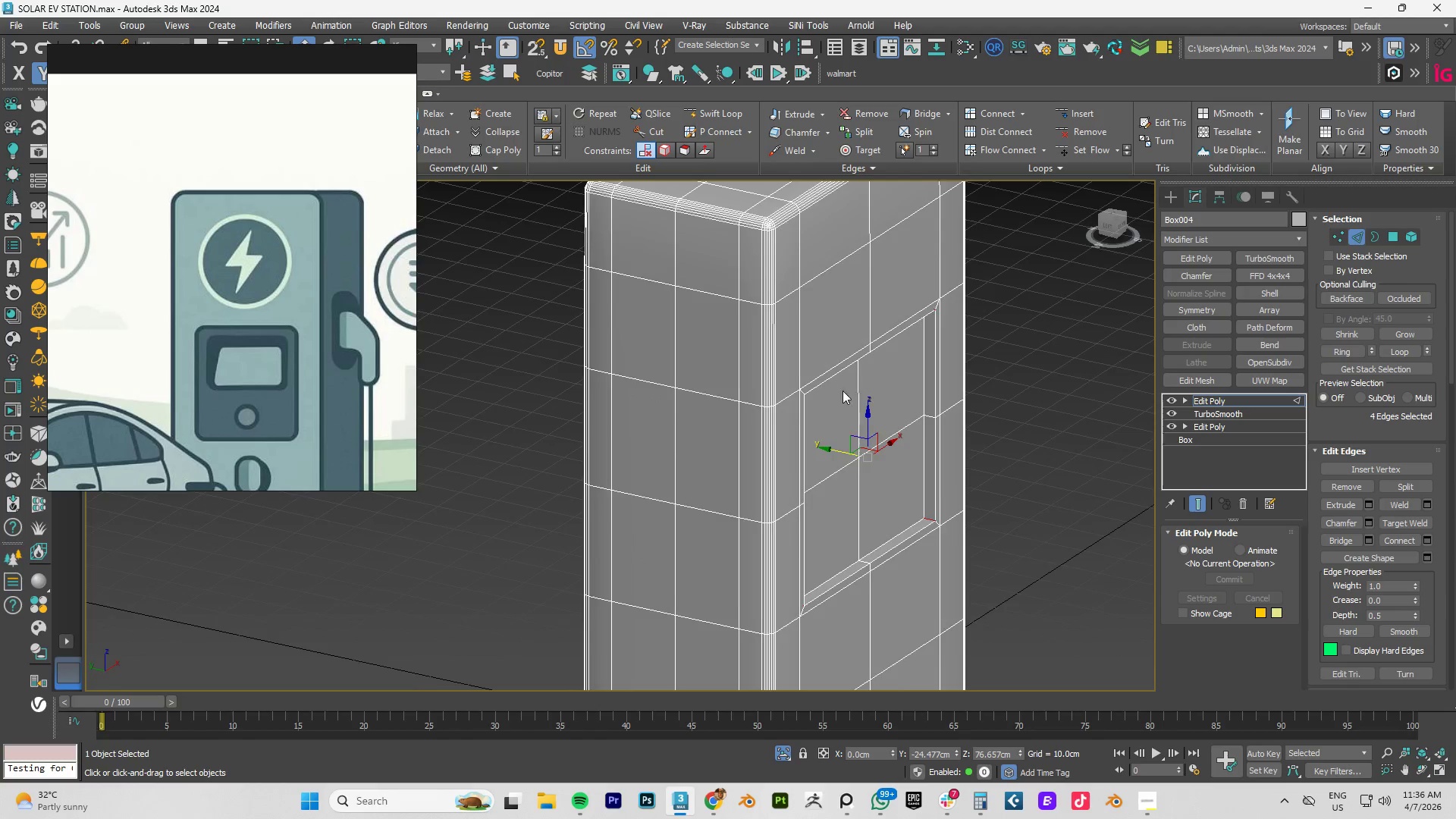 
scroll: coordinate [903, 439], scroll_direction: up, amount: 3.0
 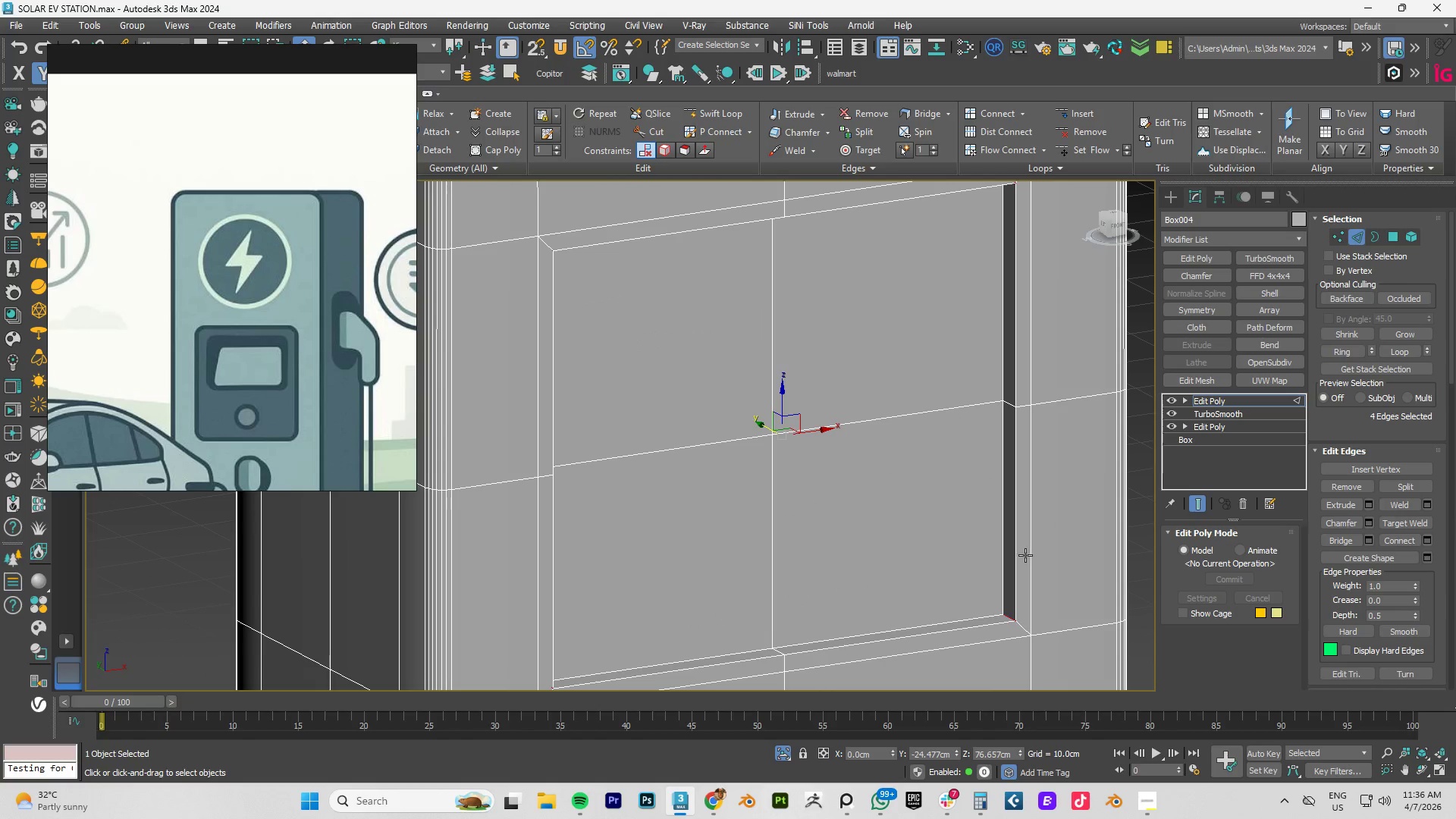 
double_click([1018, 532])
 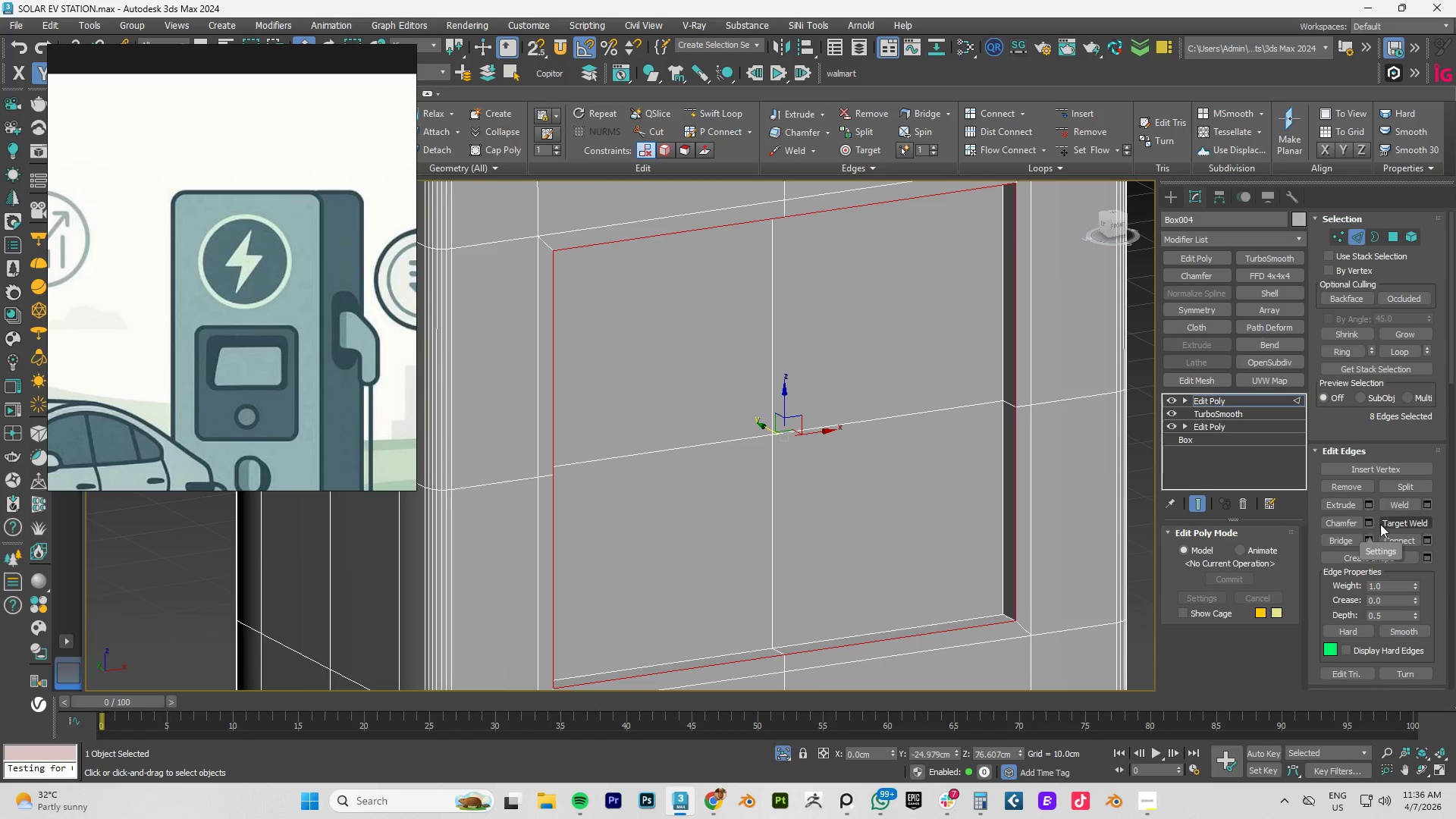 
left_click([1367, 524])
 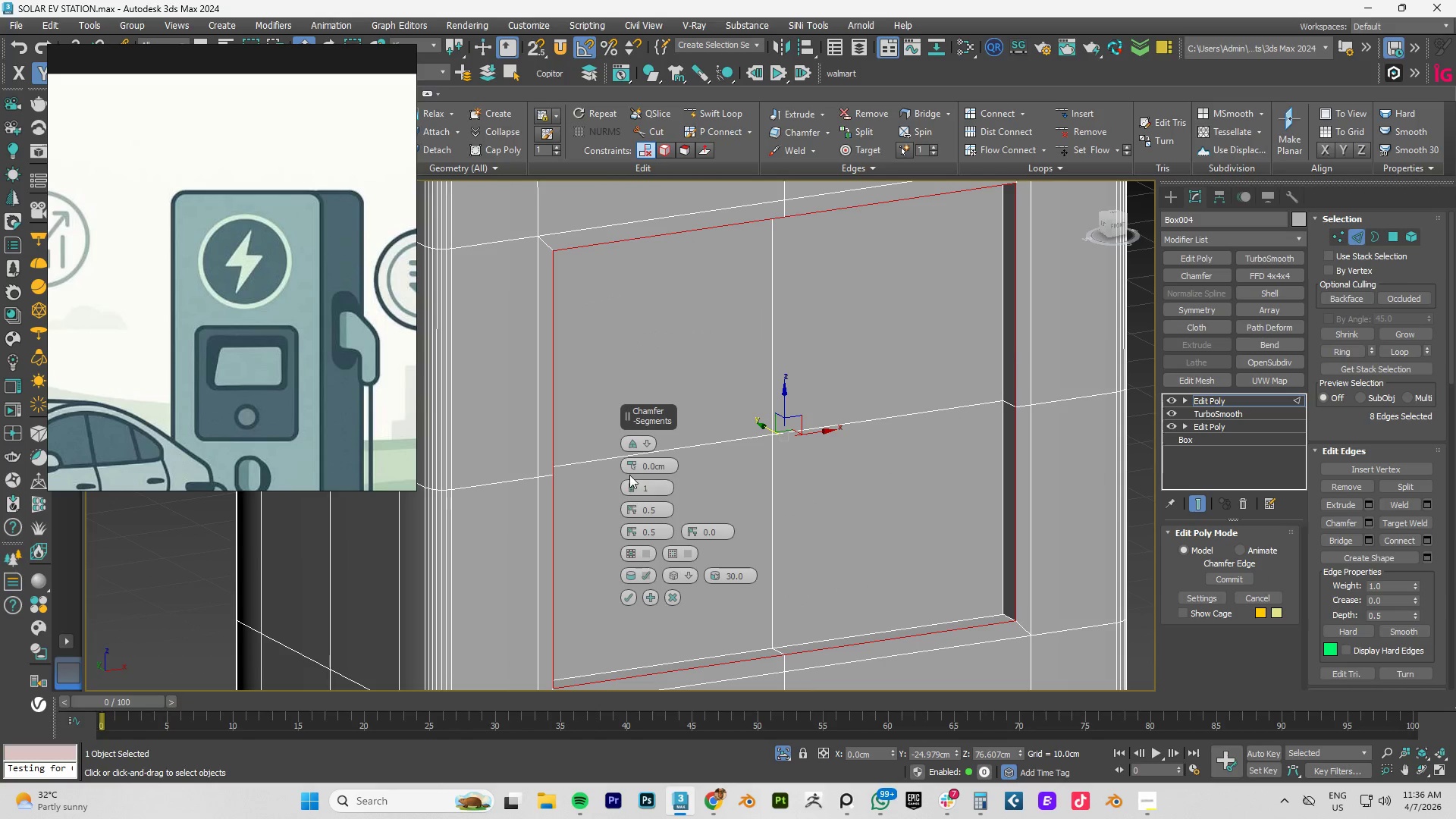 
left_click_drag(start_coordinate=[630, 464], to_coordinate=[634, 457])
 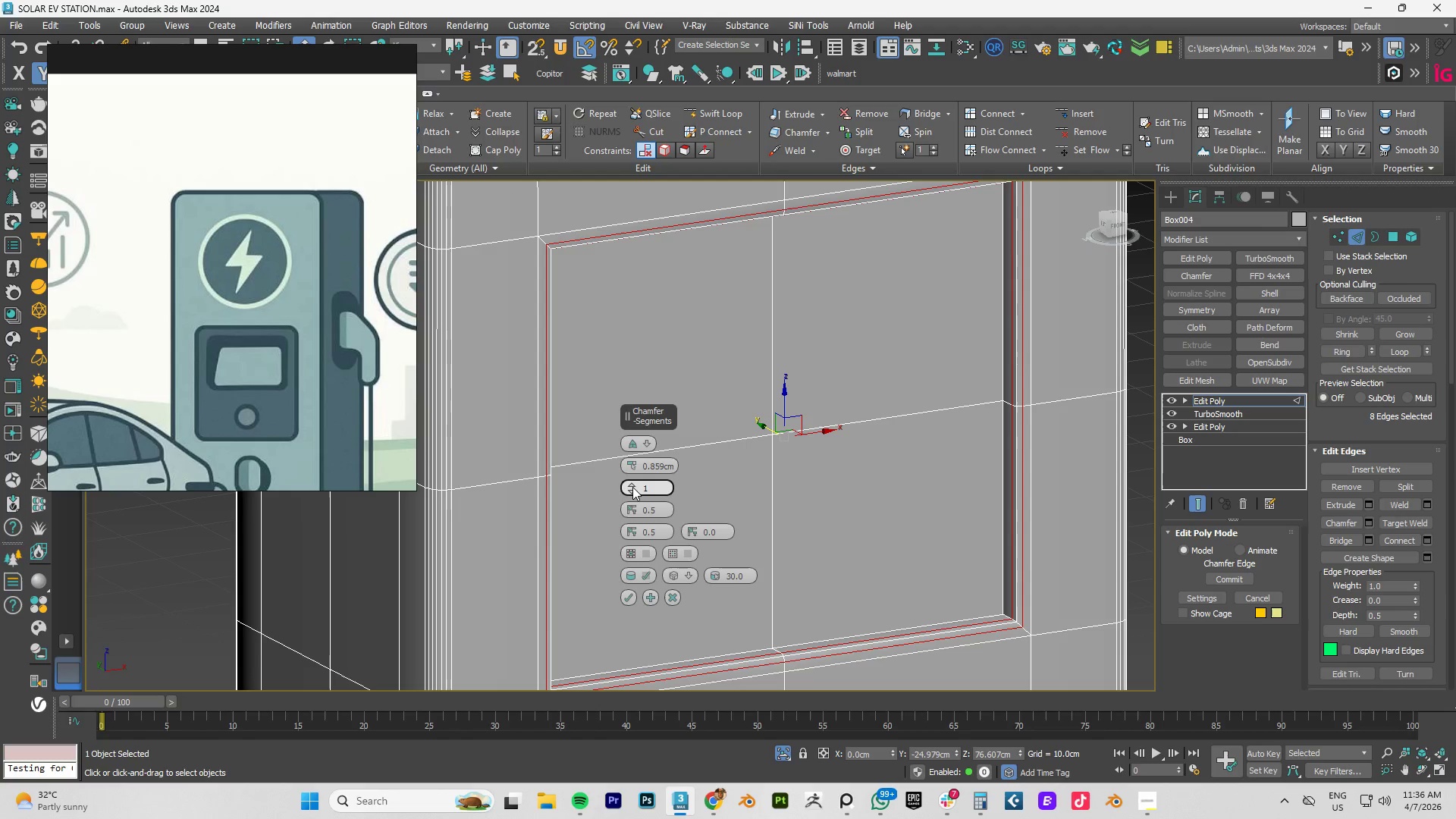 
left_click([632, 485])
 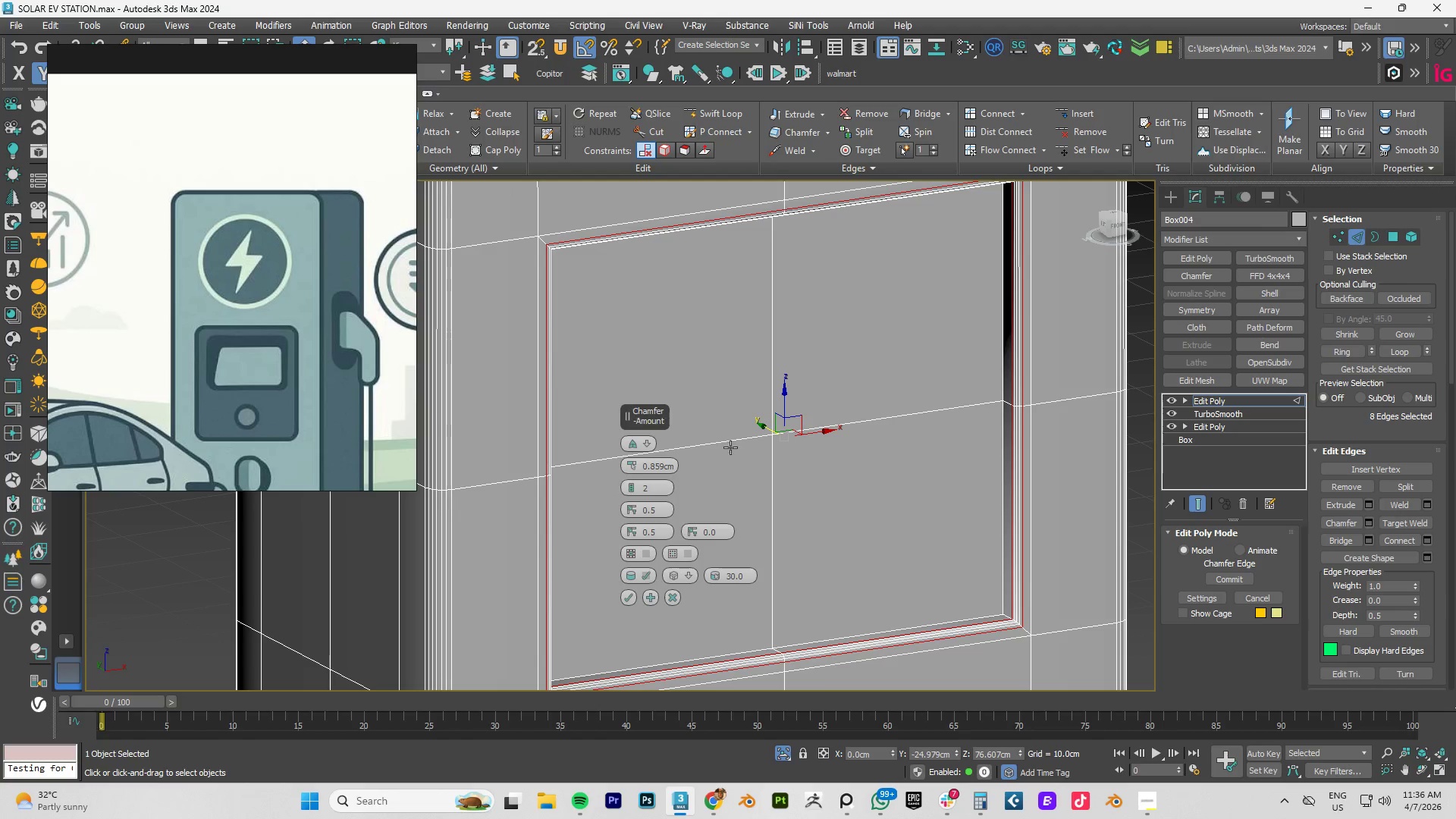 
hold_key(key=AltLeft, duration=1.05)
 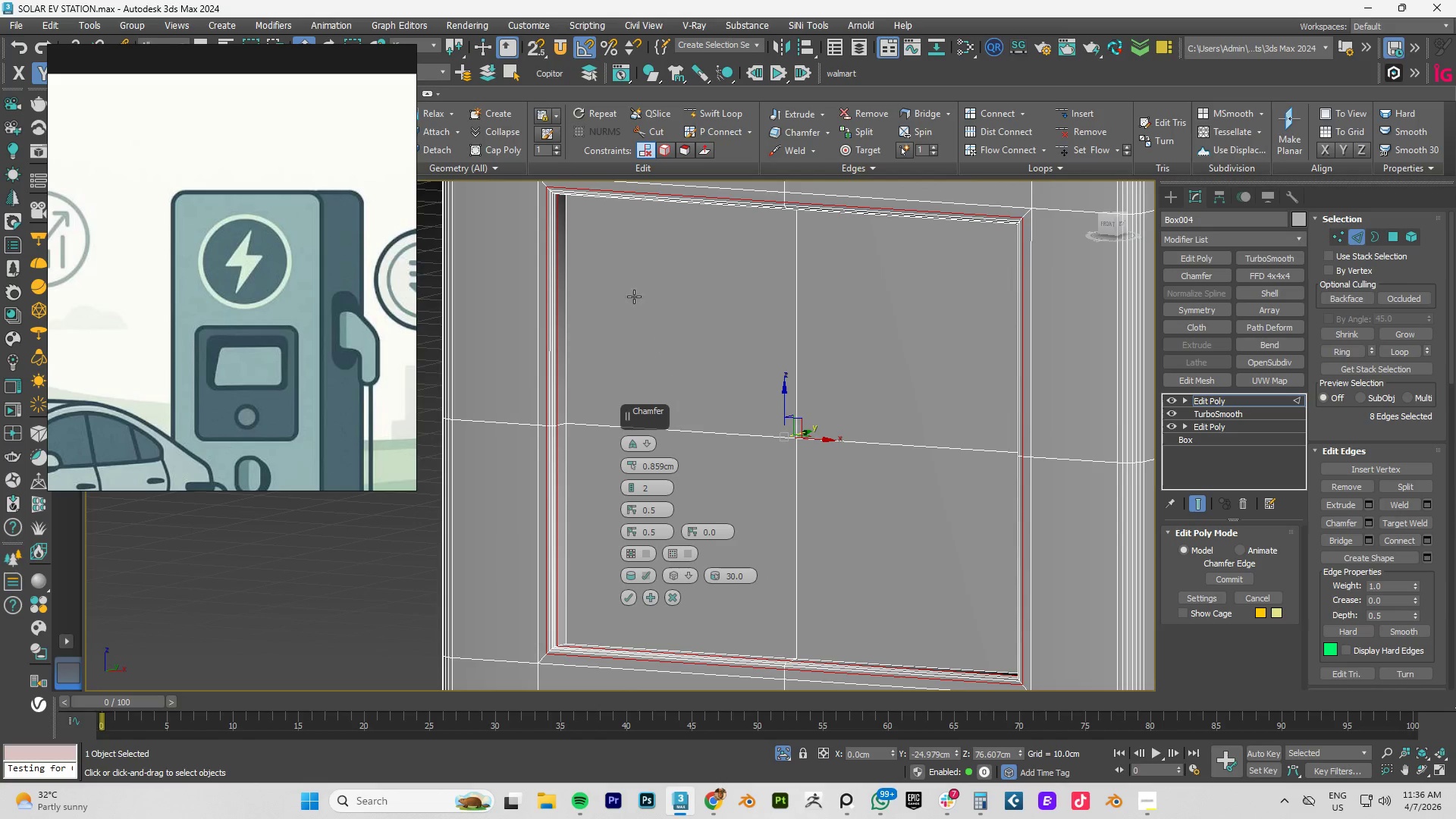 
hold_key(key=AltLeft, duration=1.28)
 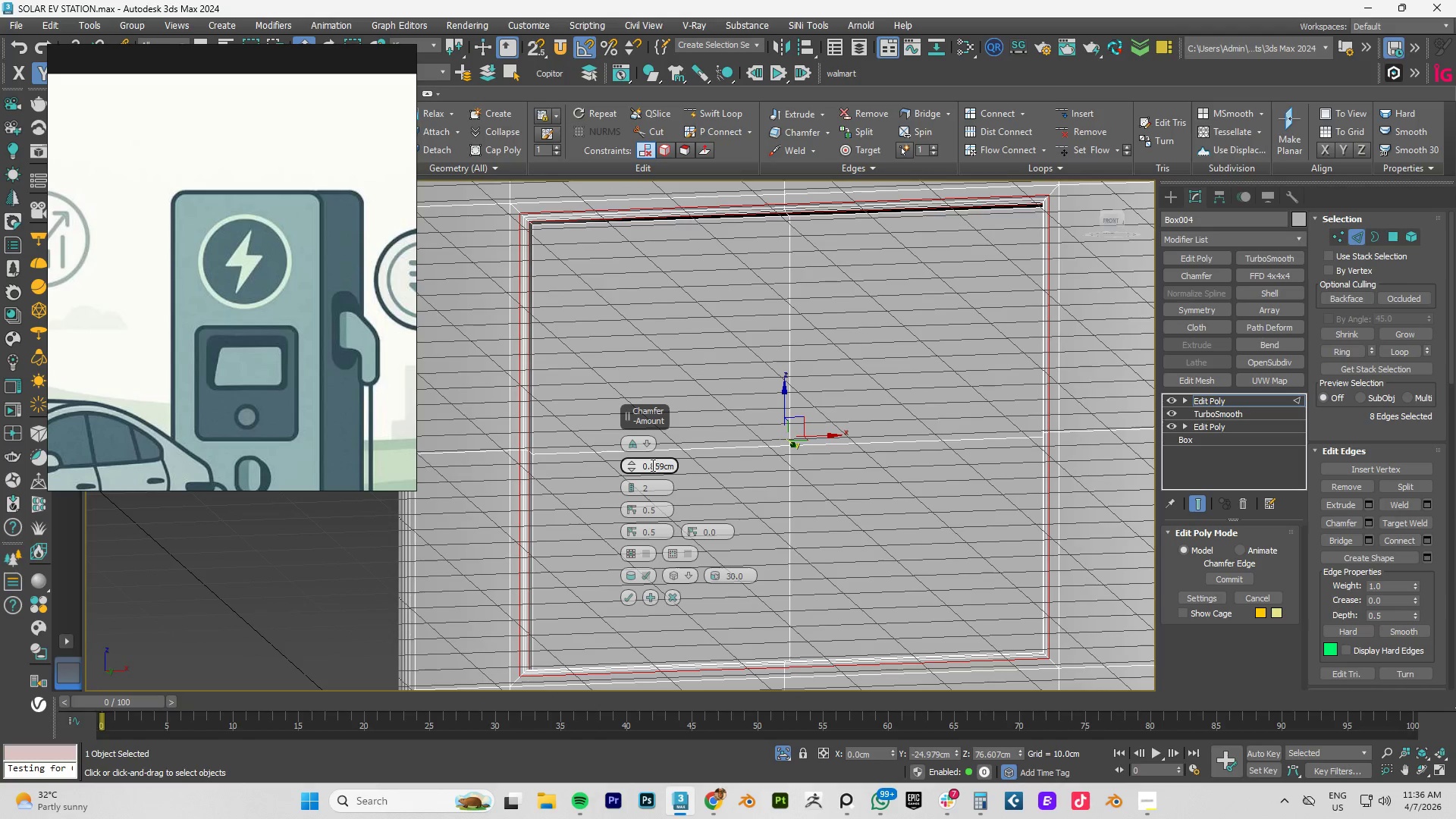 
left_click_drag(start_coordinate=[651, 464], to_coordinate=[836, 489])
 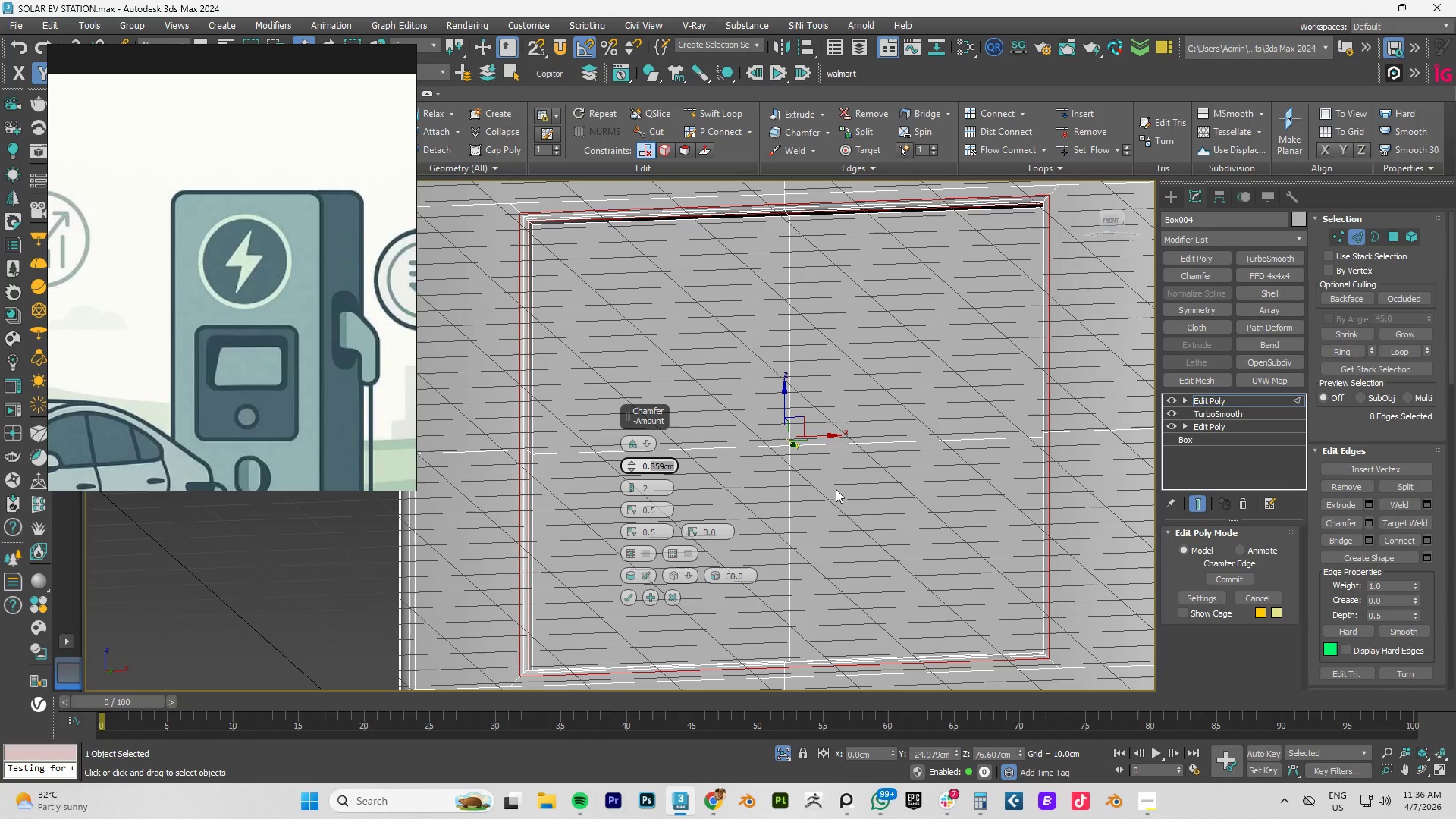 
key(Numpad6)
 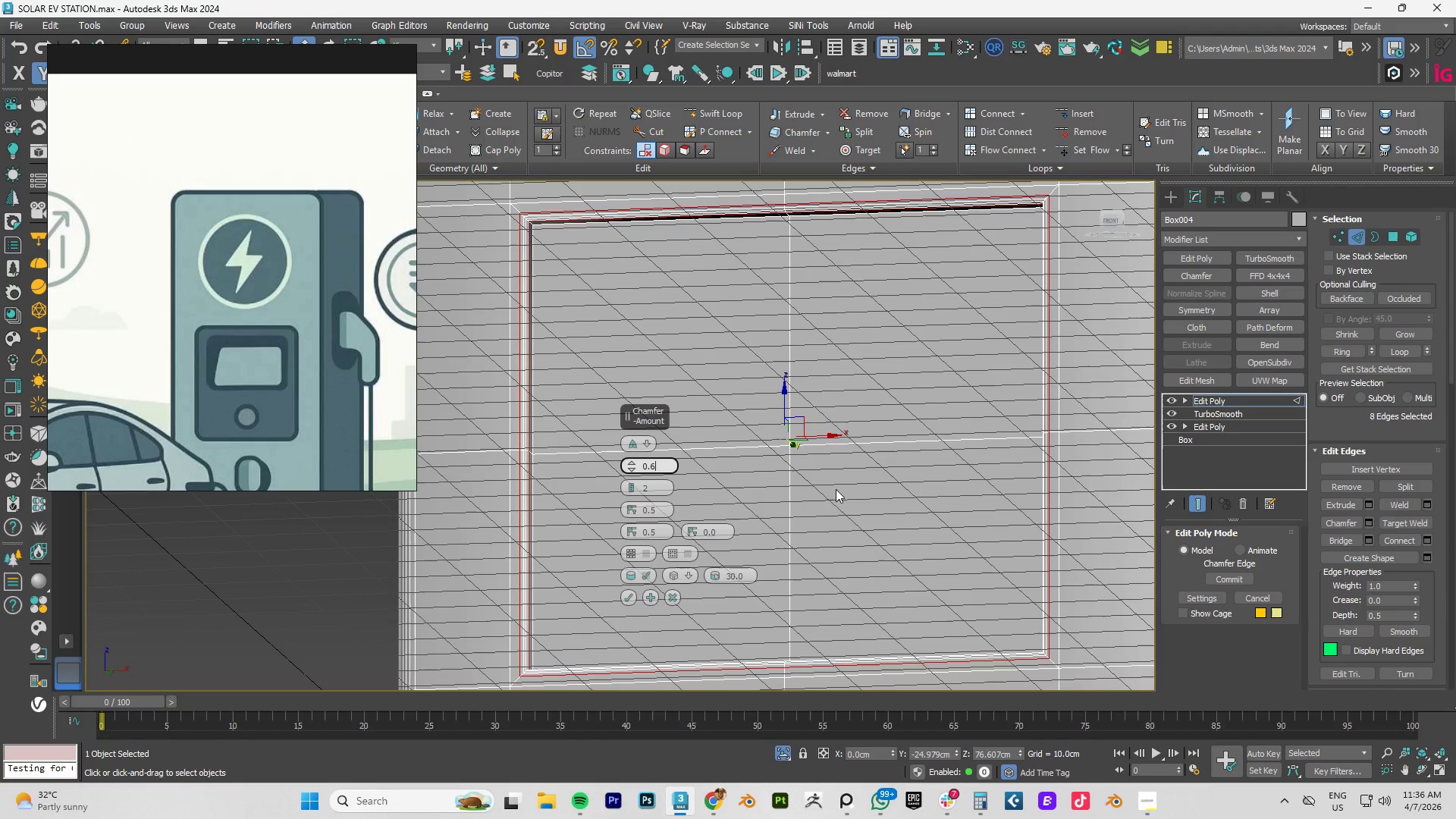 
key(NumpadEnter)
 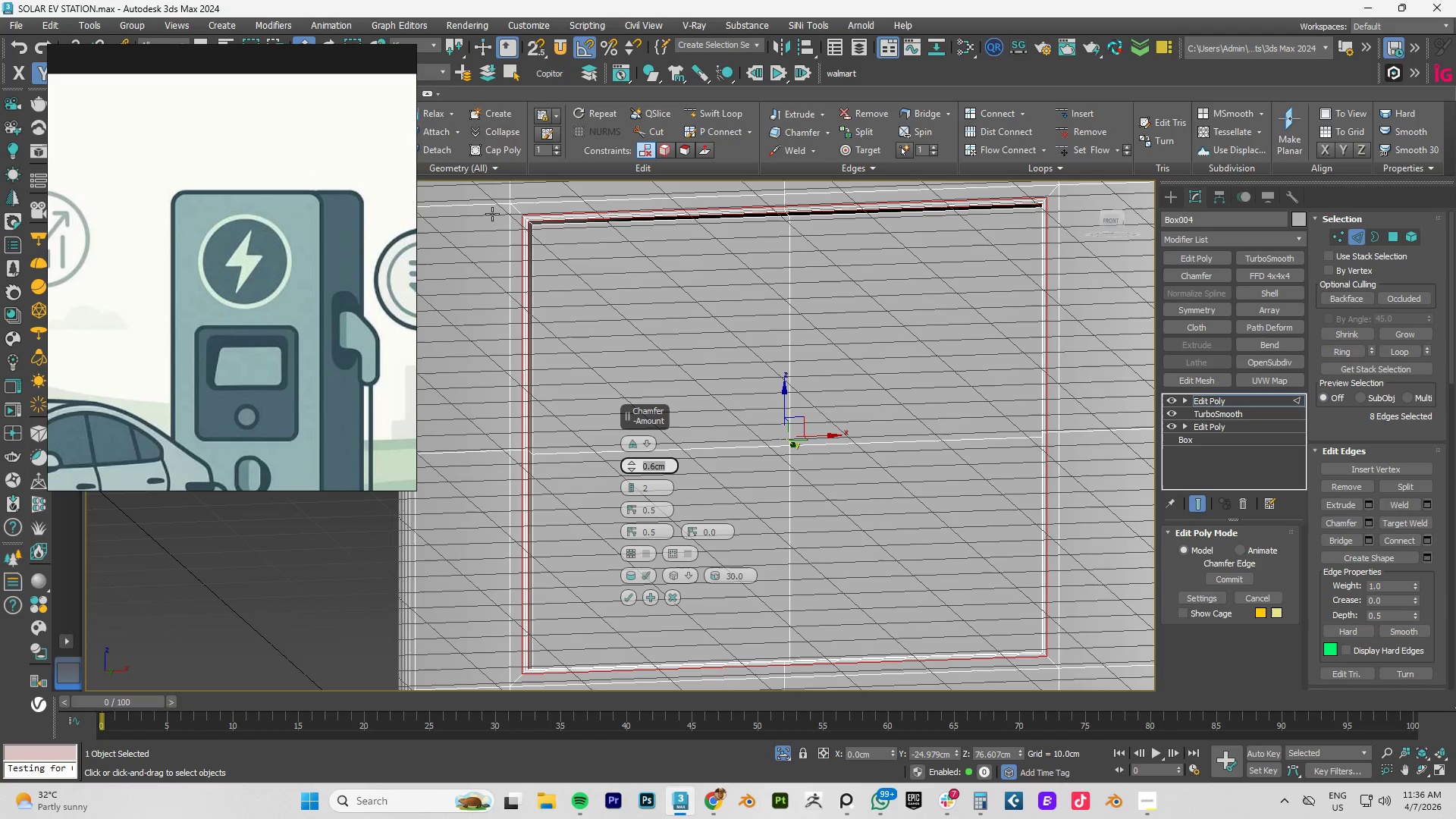 
scroll: coordinate [613, 259], scroll_direction: up, amount: 2.0
 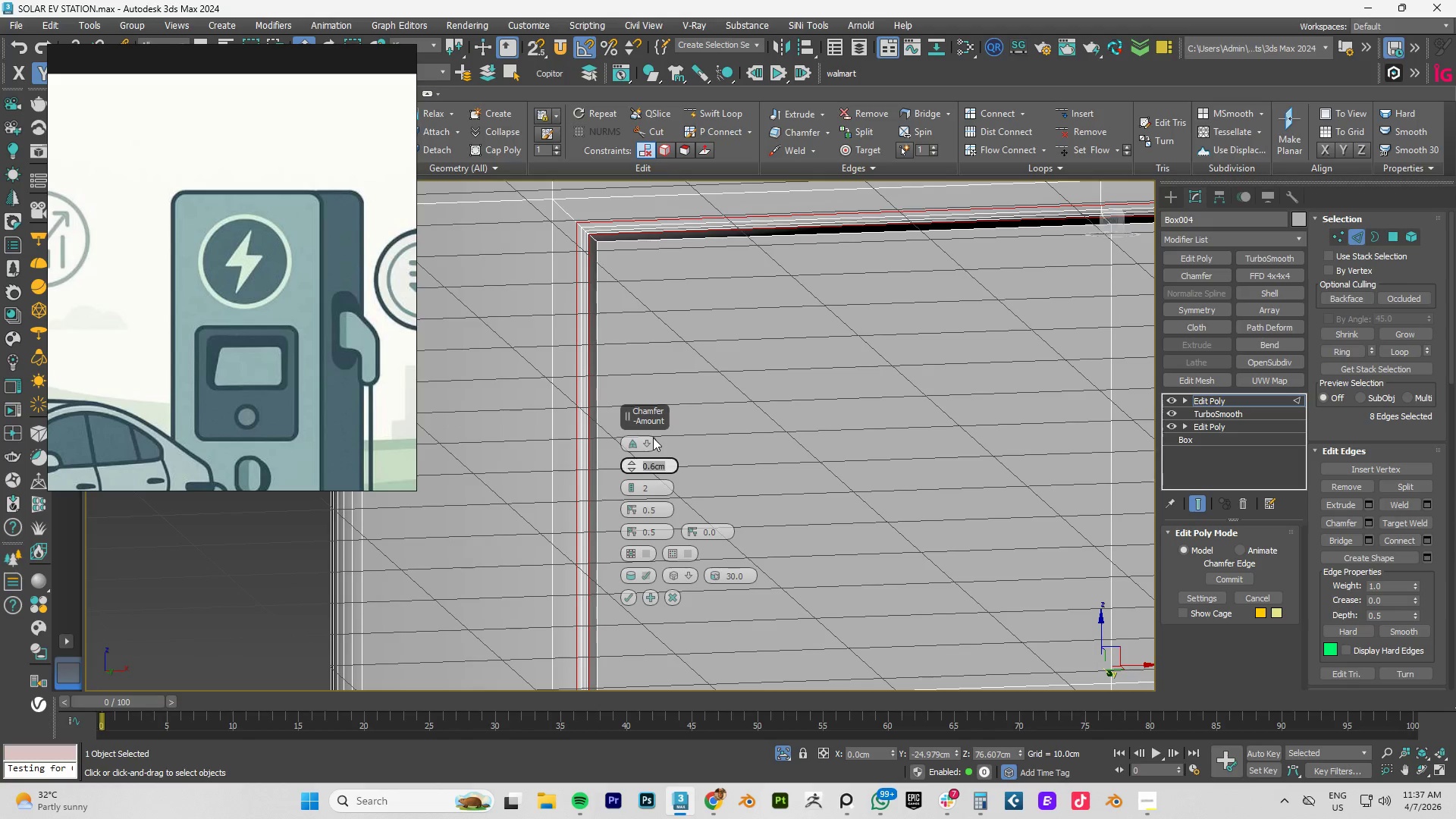 
key(NumpadDecimal)
 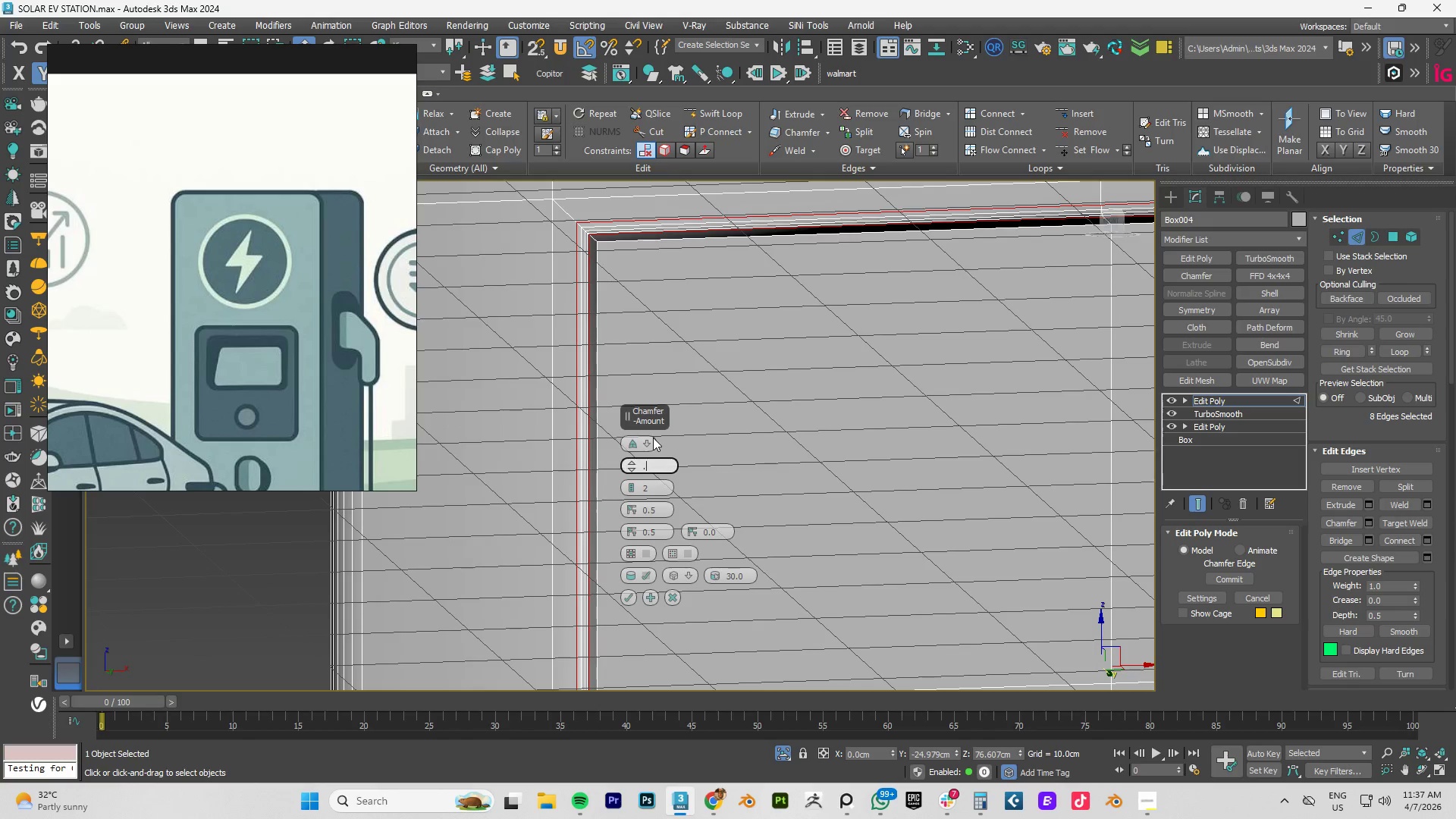 
scroll: coordinate [653, 438], scroll_direction: up, amount: 1.0
 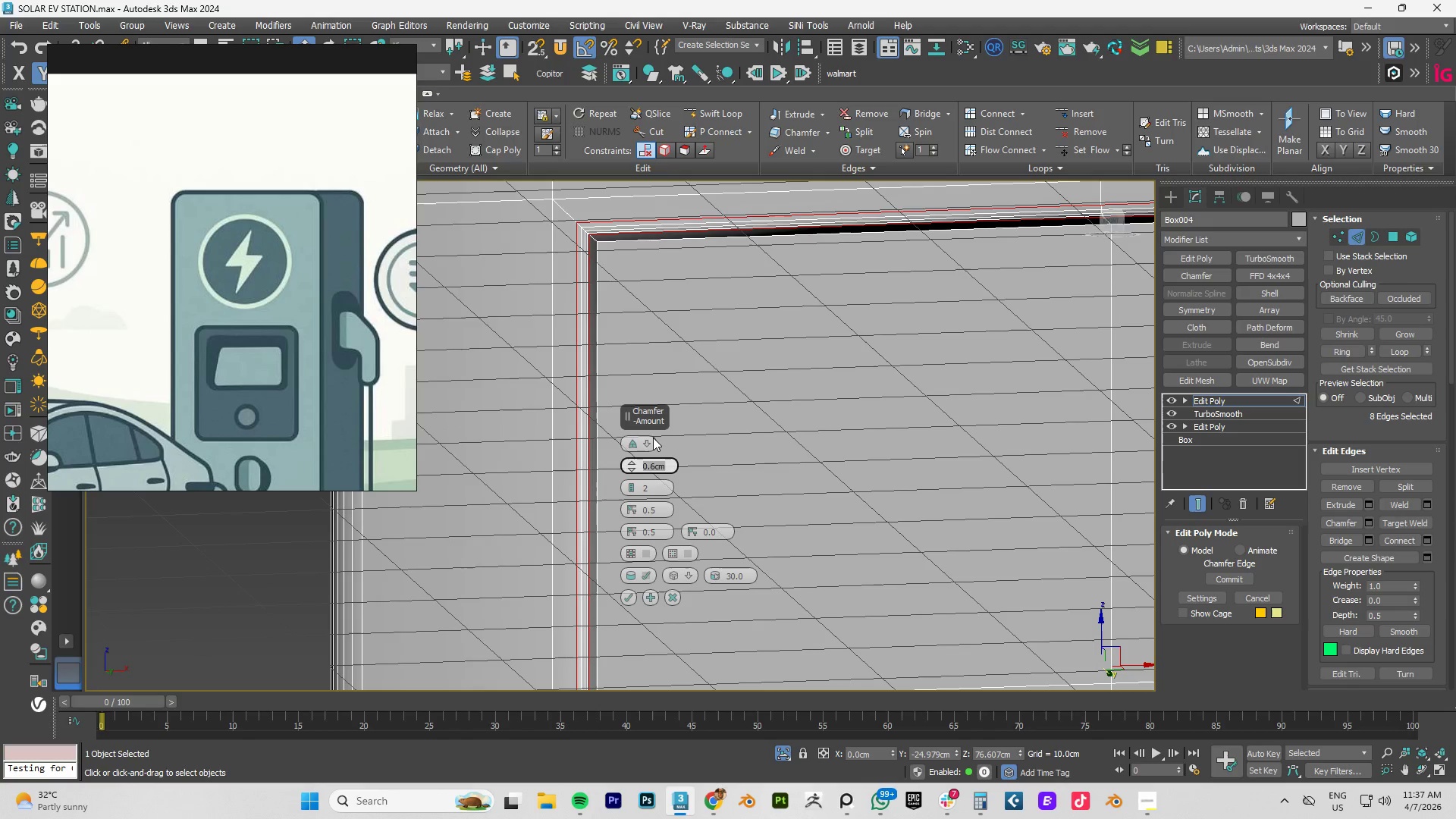 
key(Numpad5)
 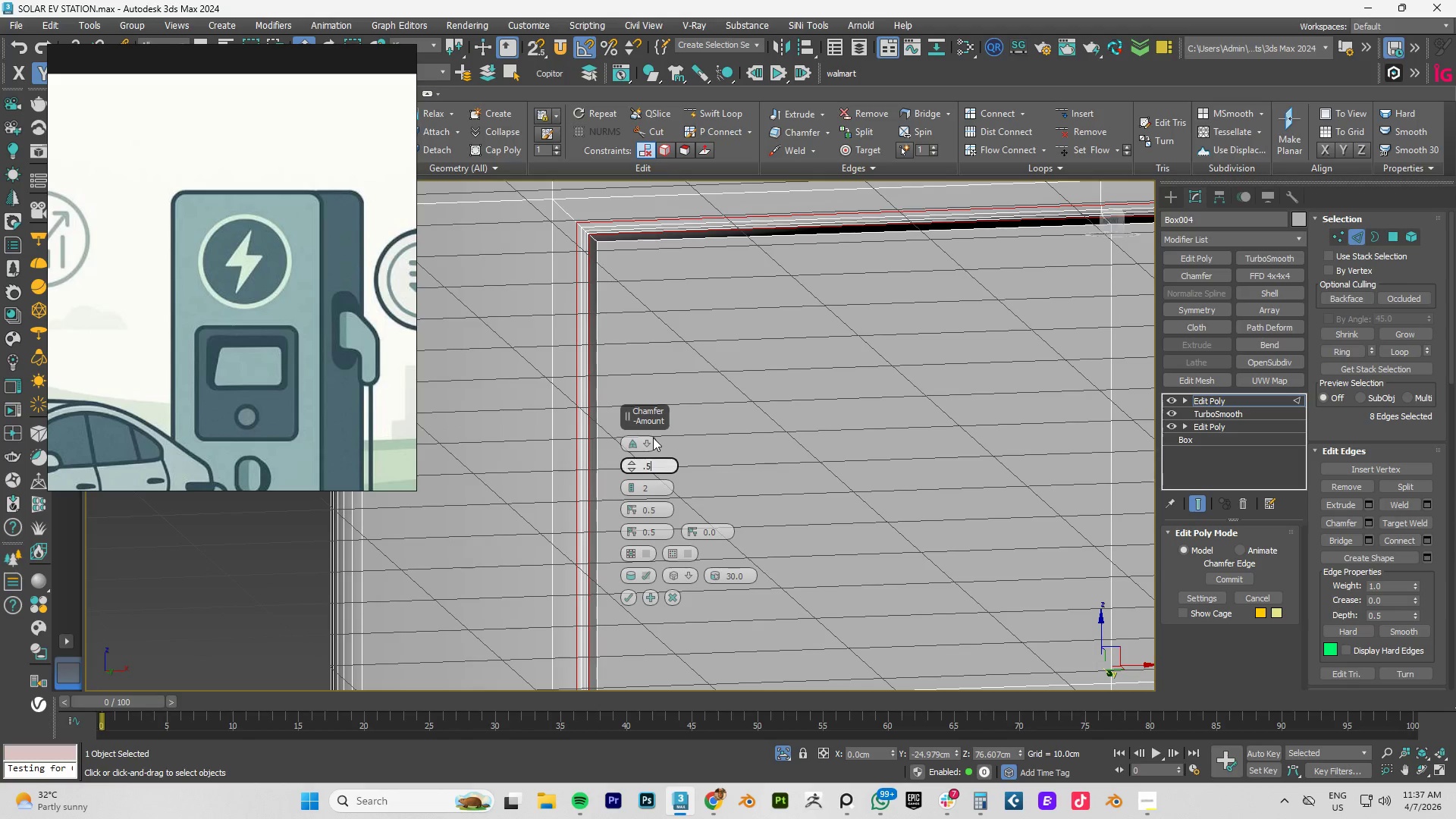 
key(NumpadEnter)
 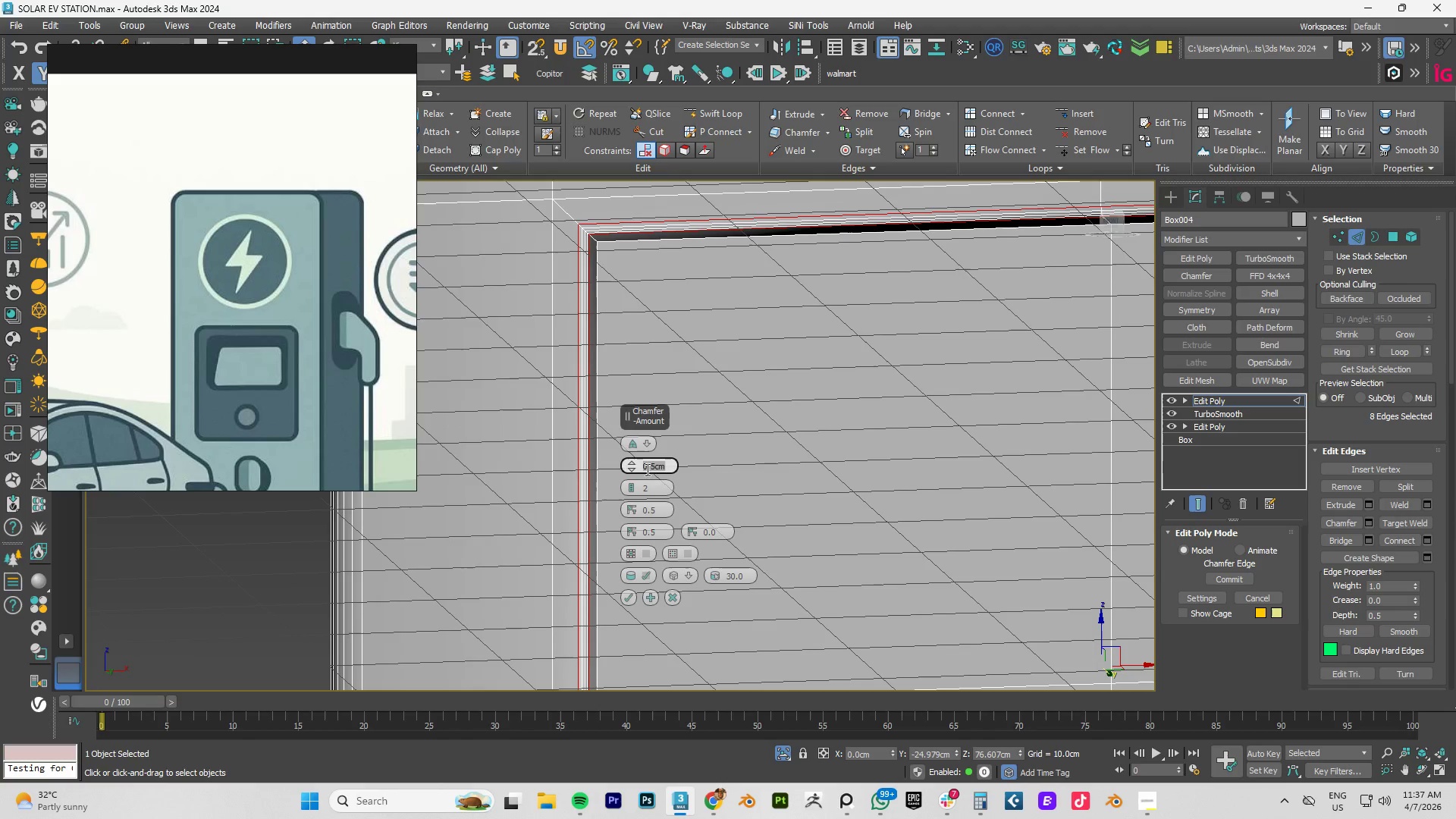 
key(NumpadDecimal)
 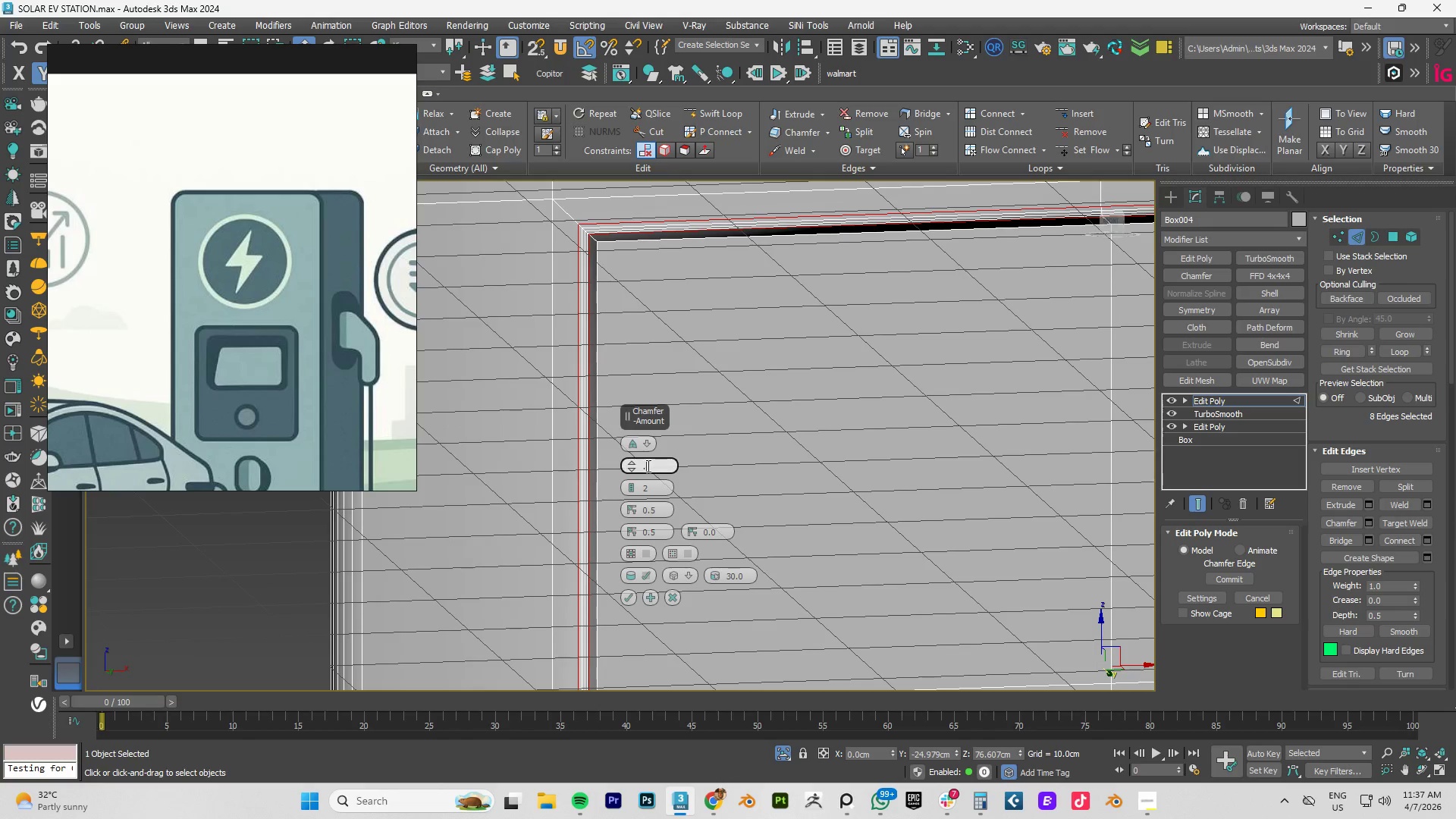 
key(Numpad4)
 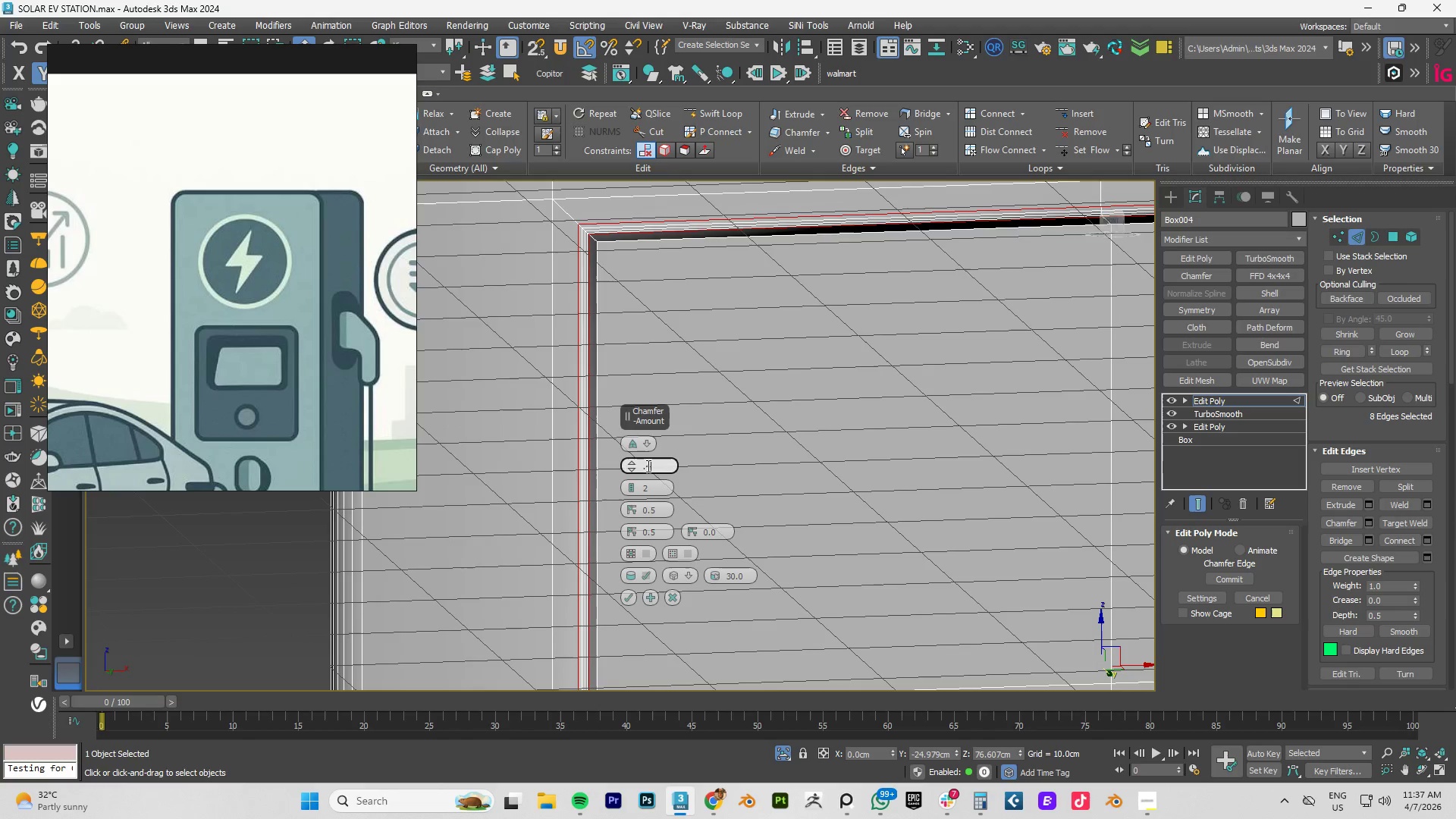 
key(NumpadEnter)
 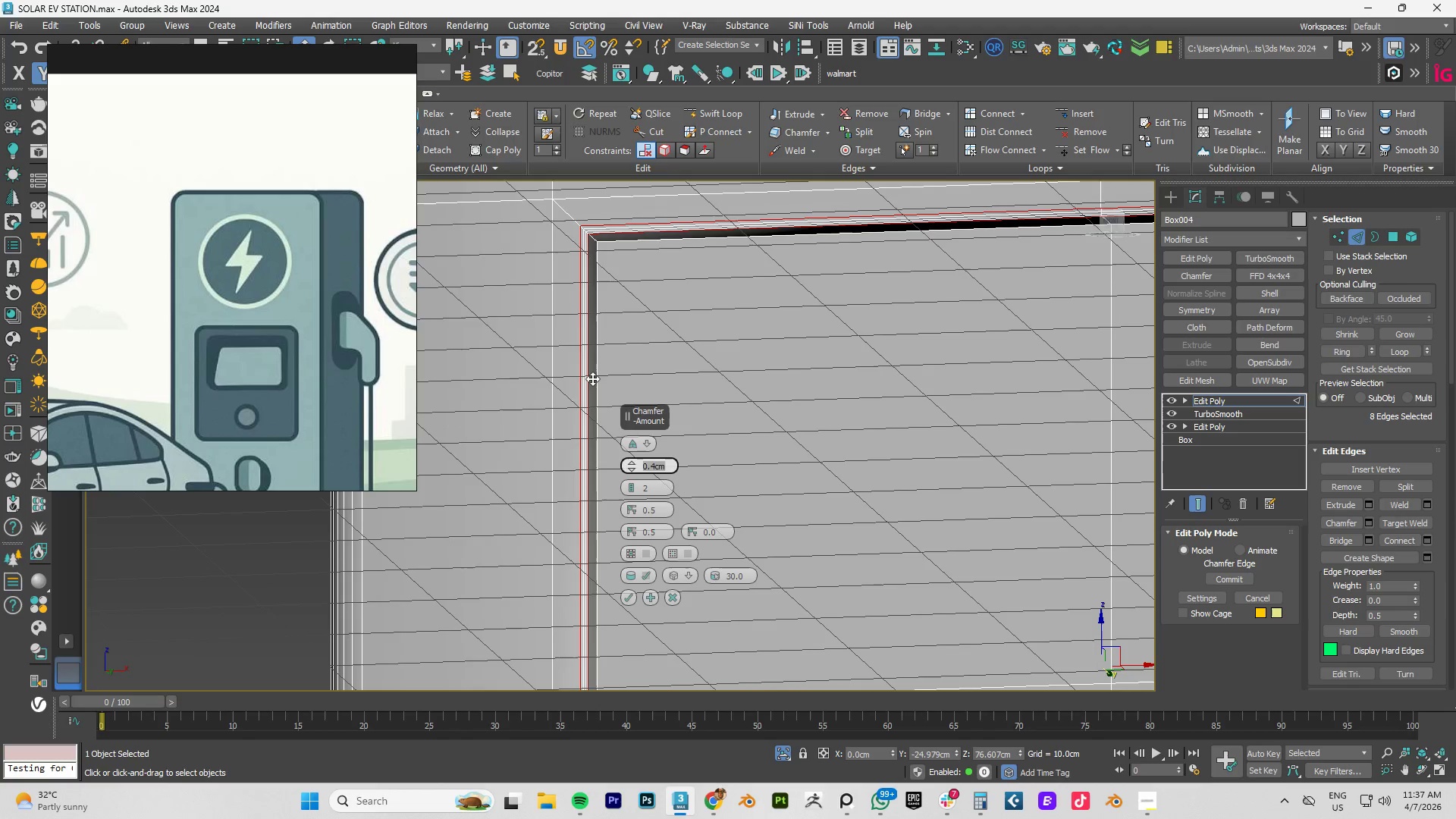 
hold_key(key=AltLeft, duration=0.59)
 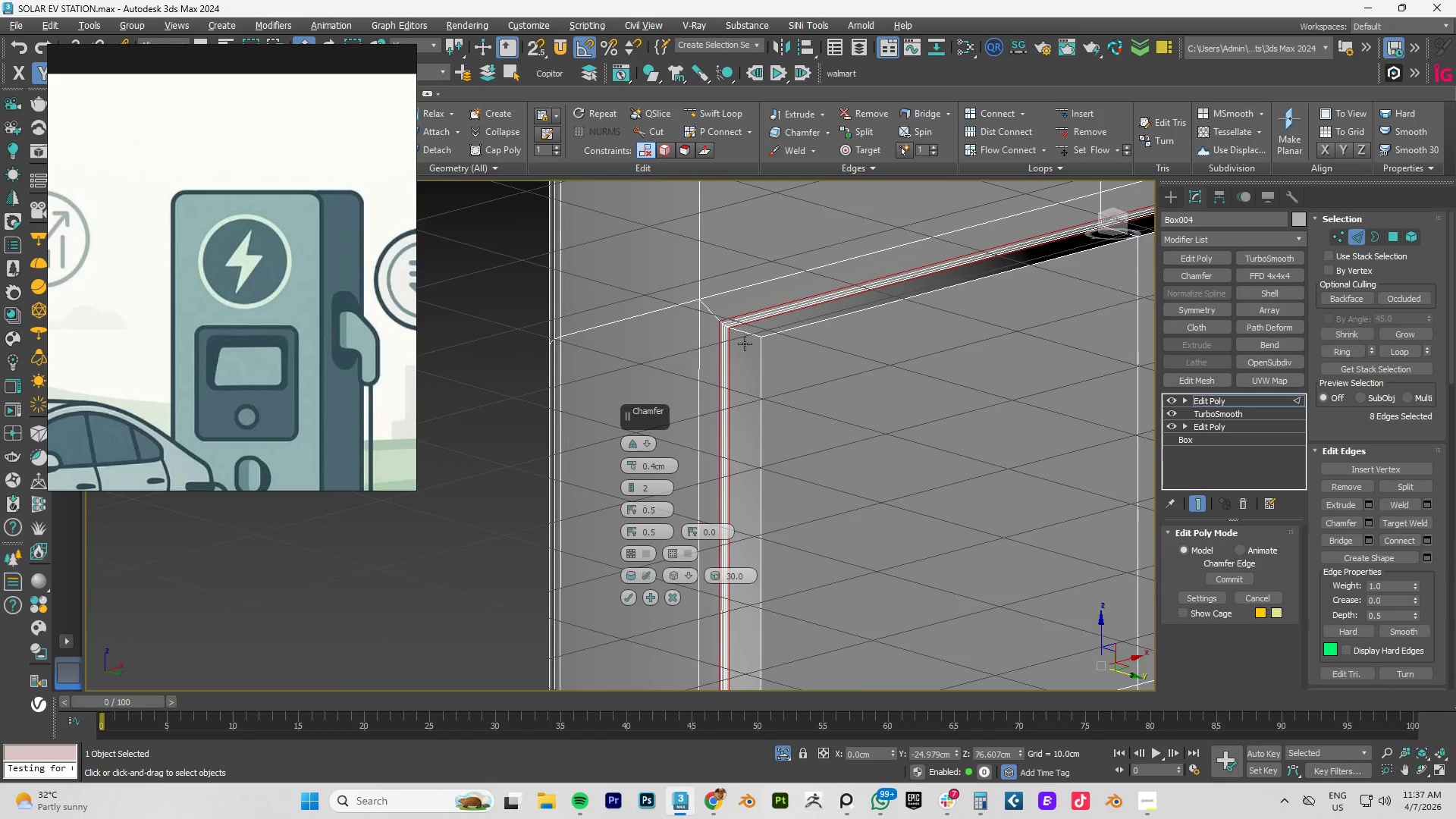 
scroll: coordinate [740, 347], scroll_direction: up, amount: 4.0
 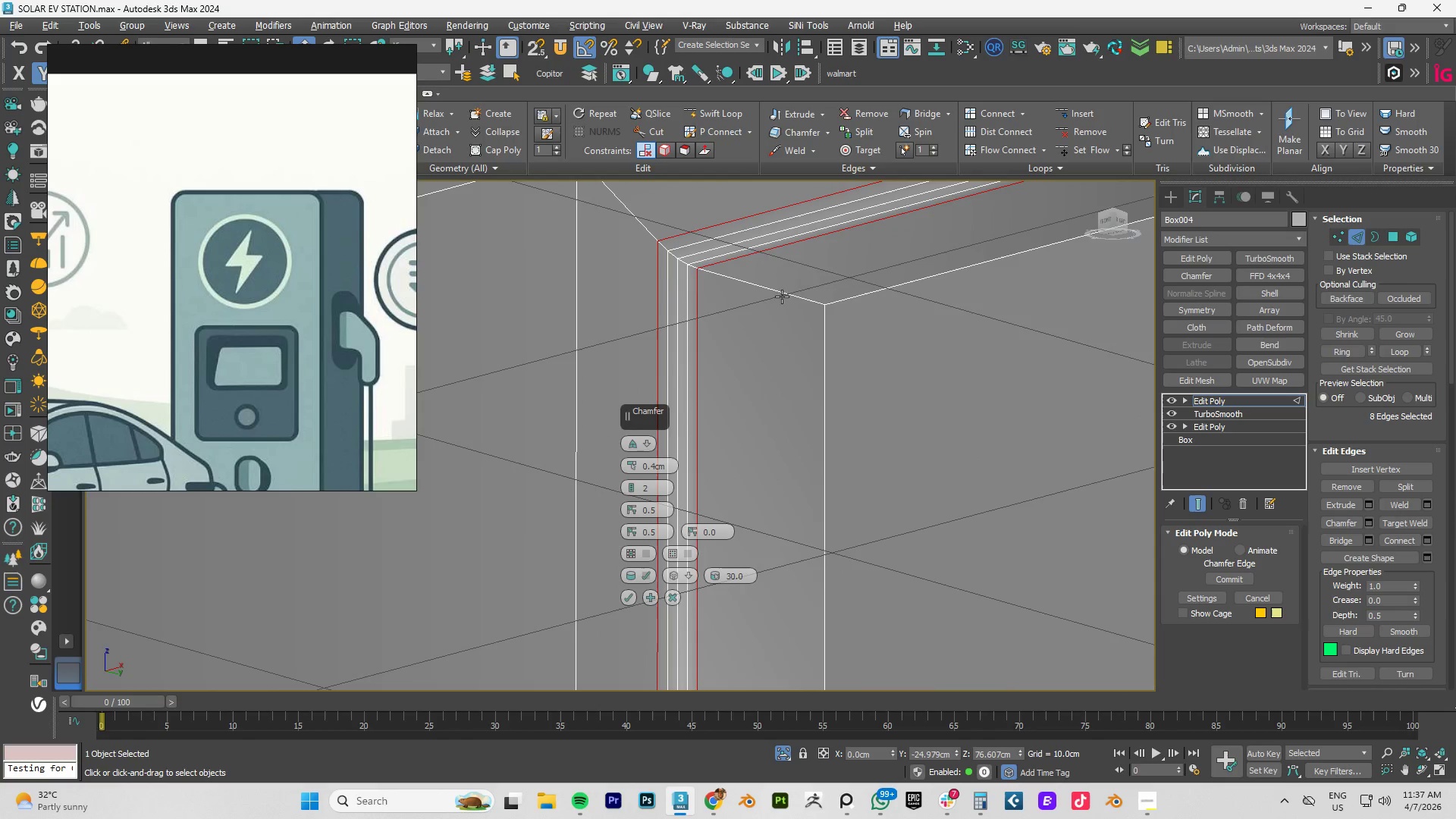 
hold_key(key=ControlLeft, duration=1.5)
left_click([739, 284])
 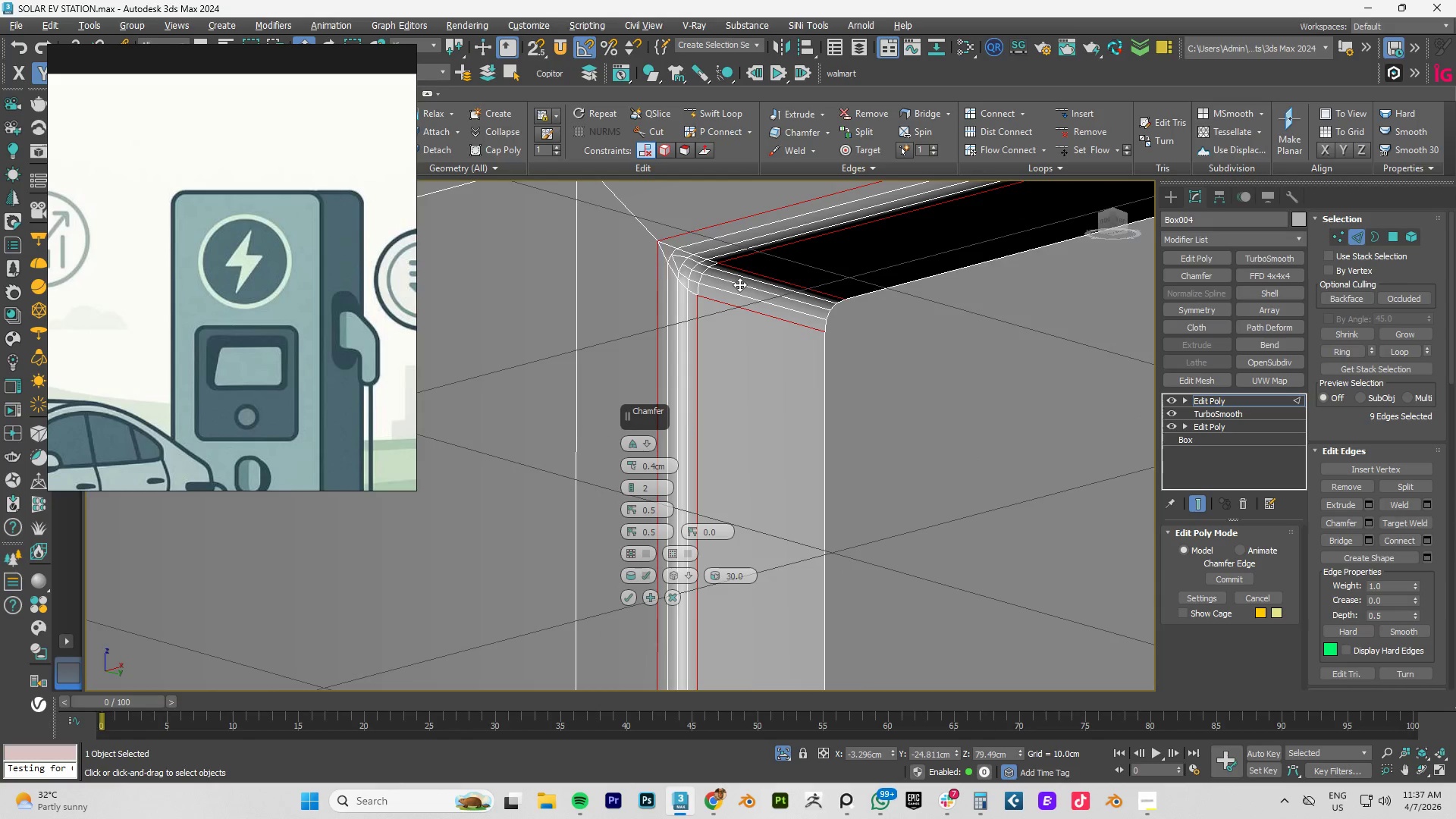 
double_click([739, 284])
 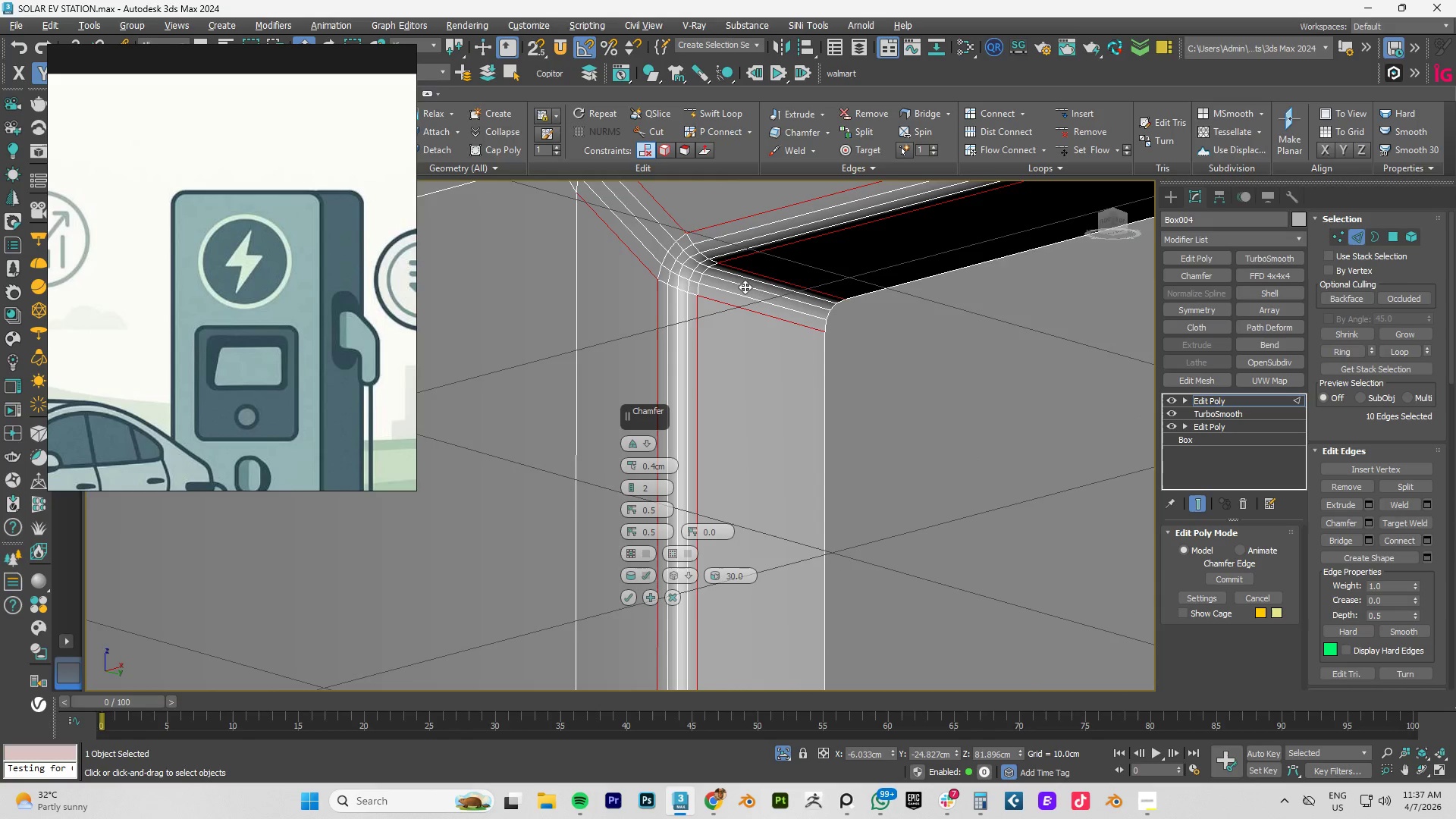 
key(Control+ControlLeft)
 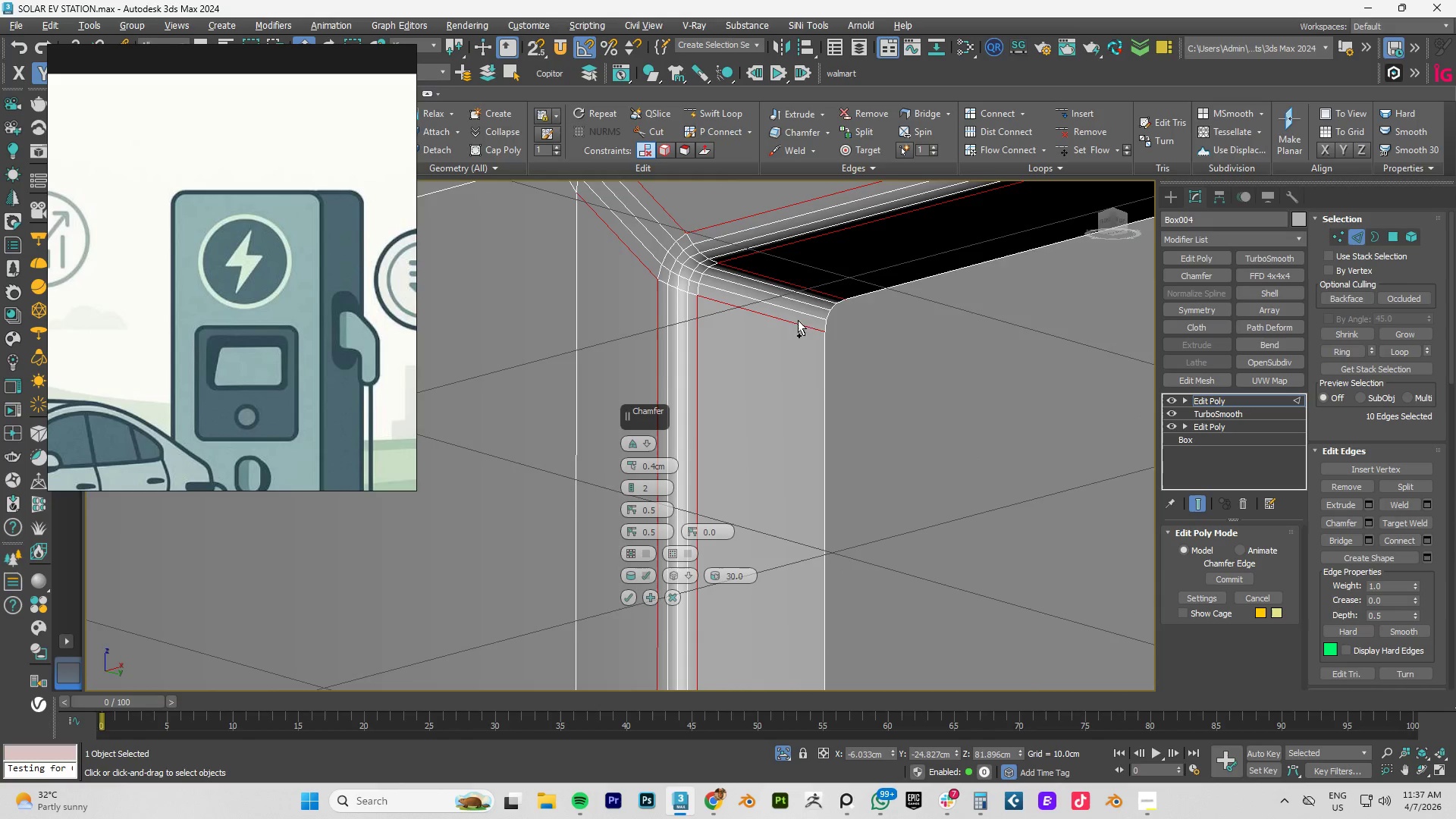 
key(Control+ControlLeft)
 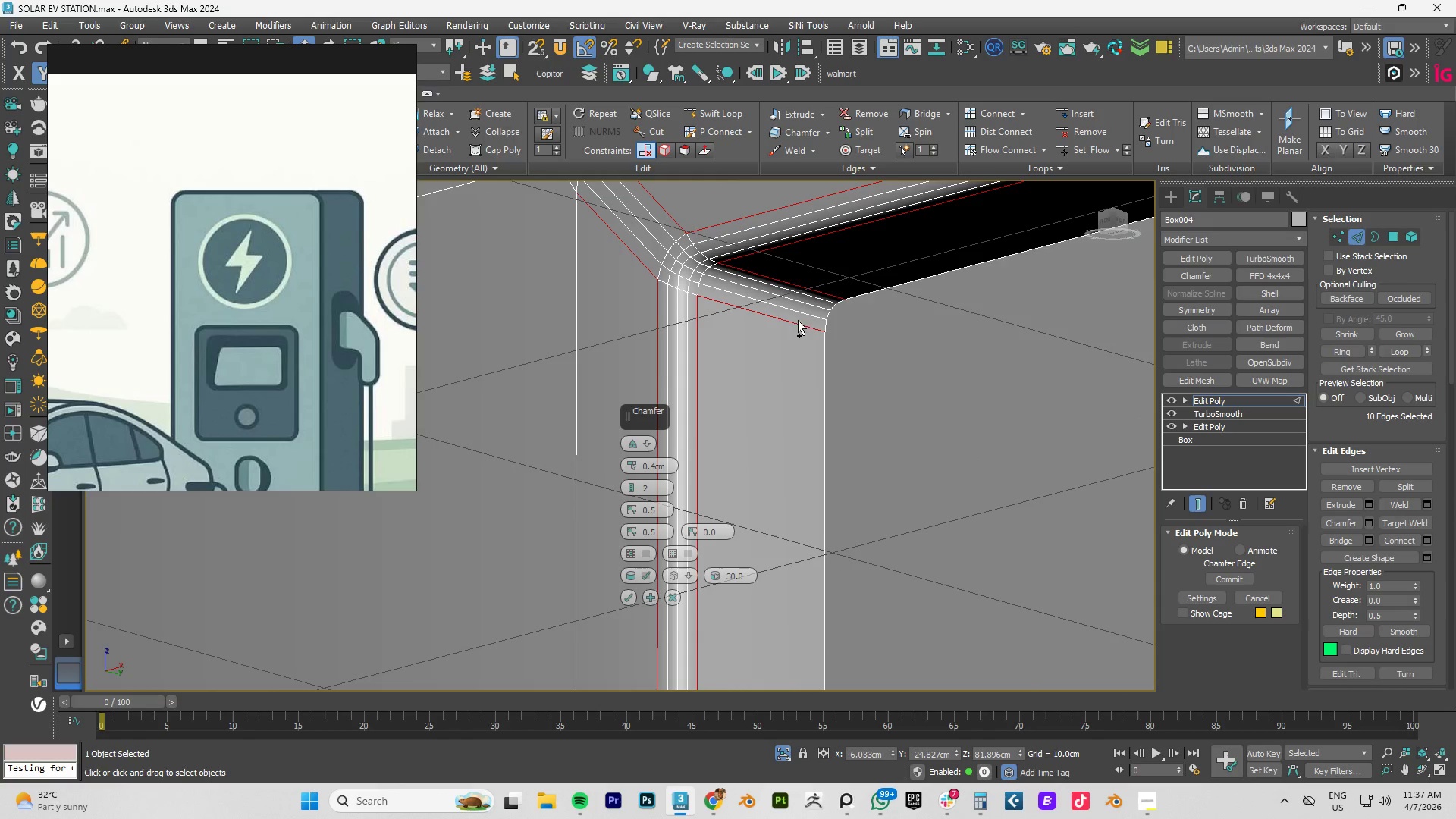 
key(Control+ControlLeft)
 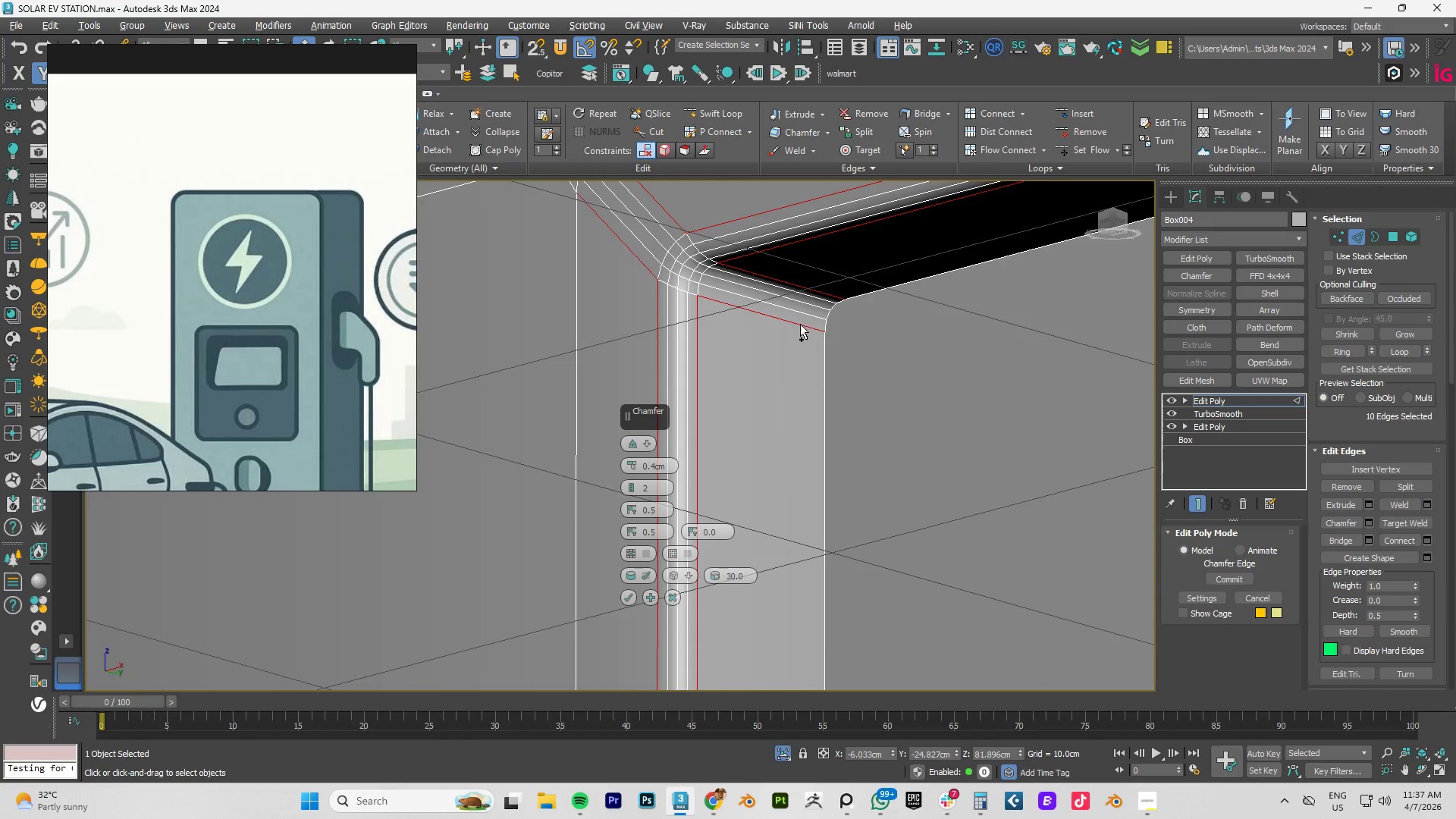 
key(Control+ControlLeft)
 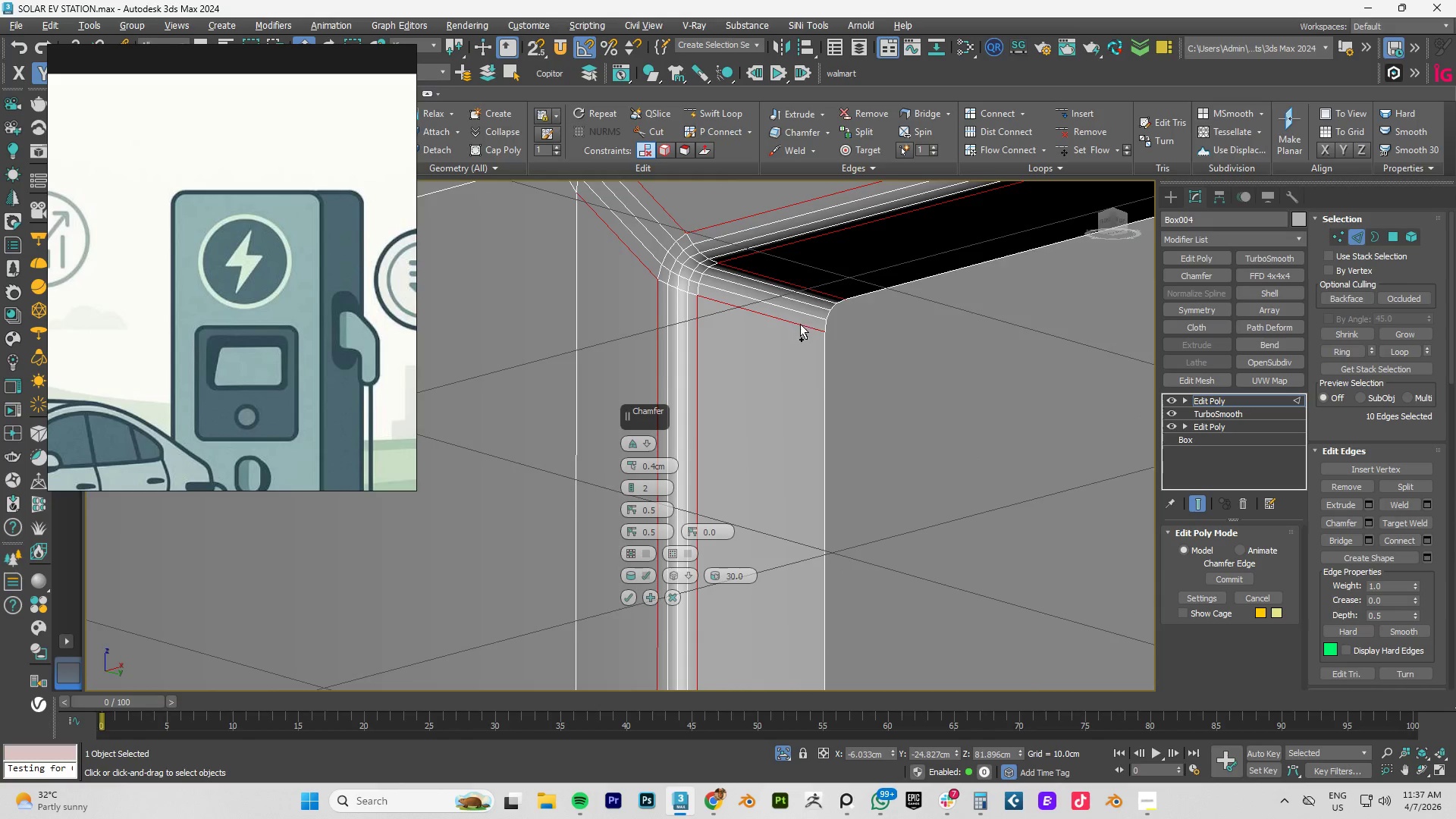 
key(Control+ControlLeft)
 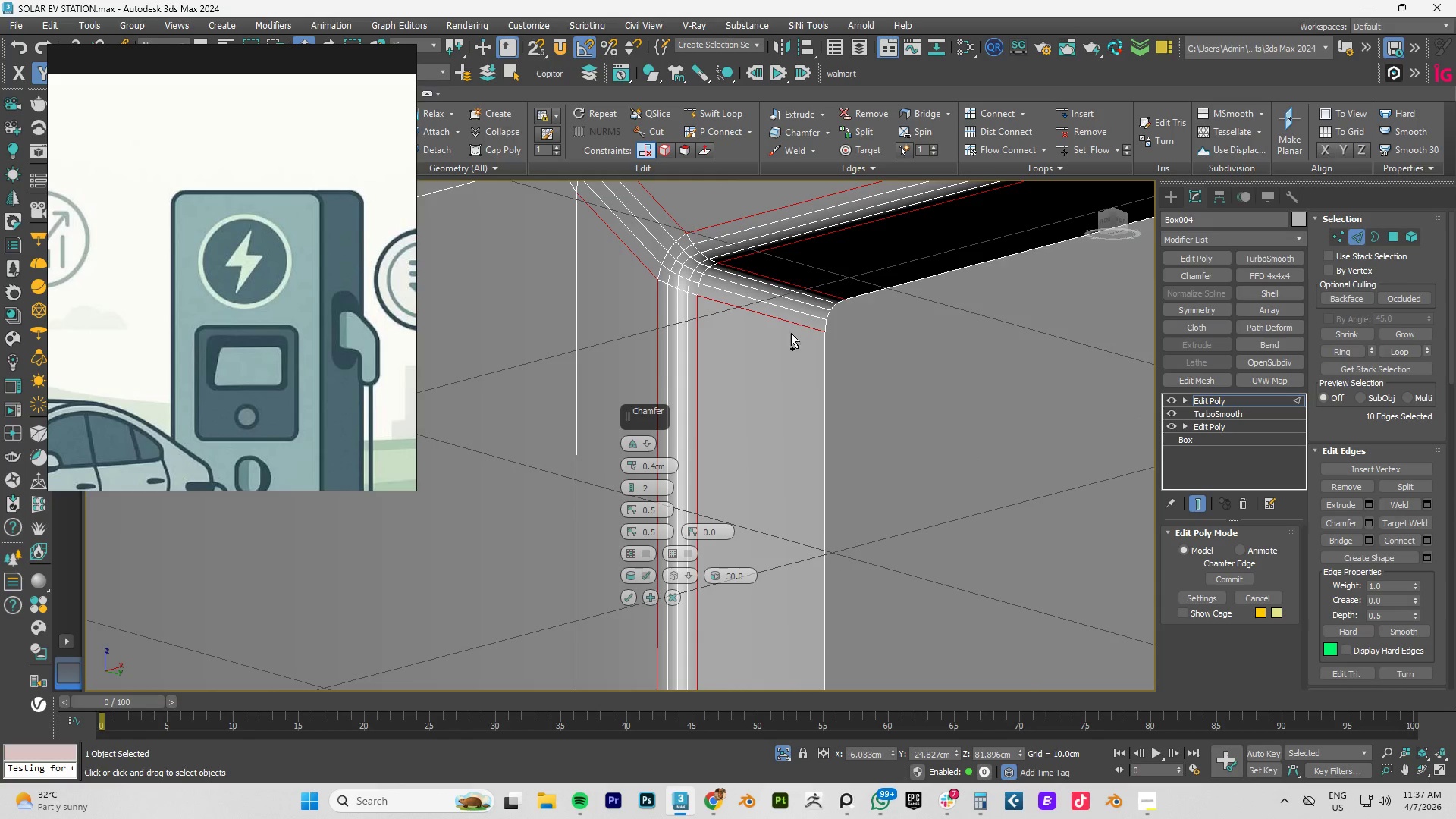 
key(Control+ControlLeft)
 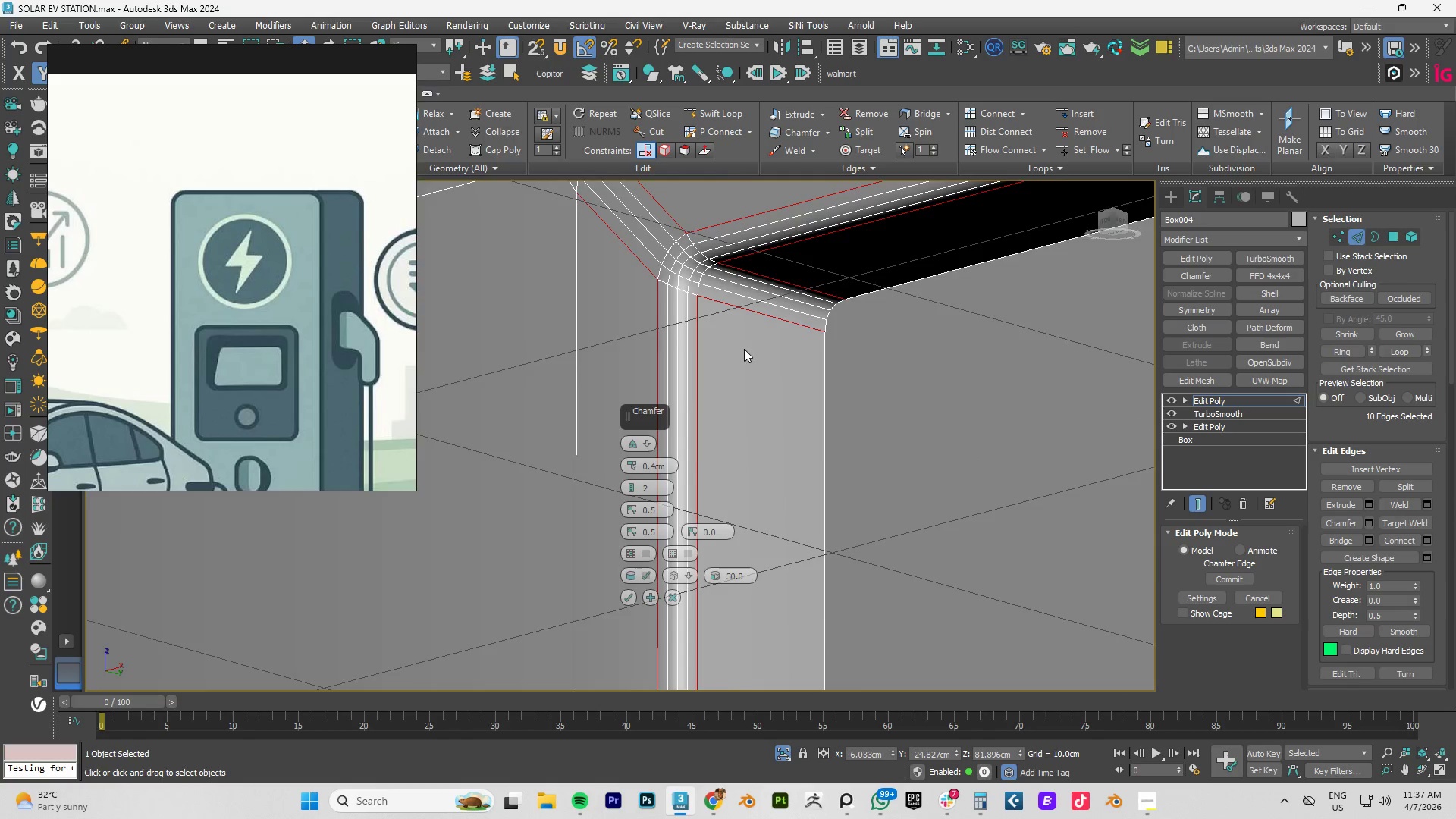 
scroll: coordinate [744, 349], scroll_direction: down, amount: 3.0
 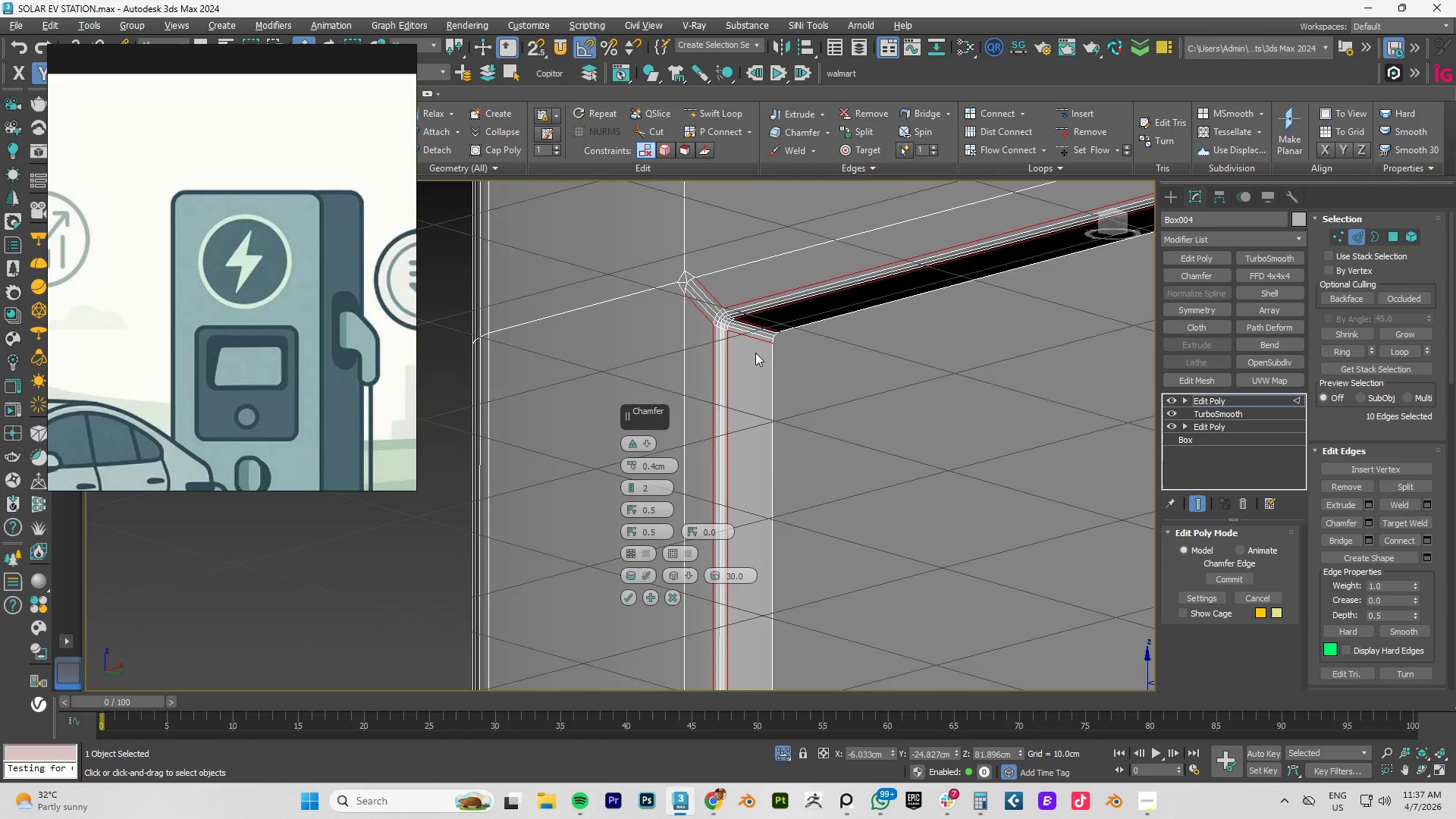 
hold_key(key=AltLeft, duration=0.84)
 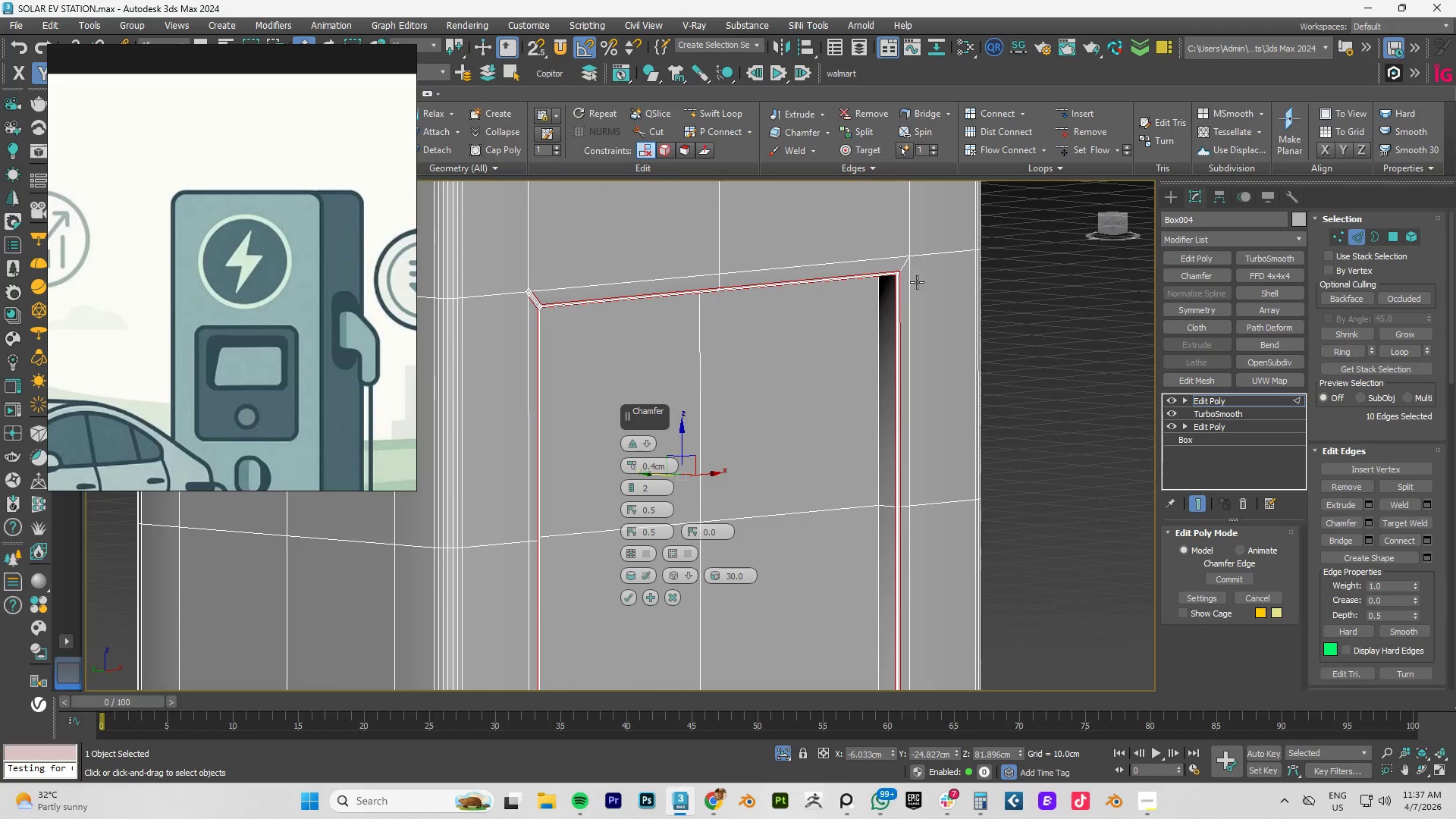 
scroll: coordinate [827, 369], scroll_direction: down, amount: 3.0
 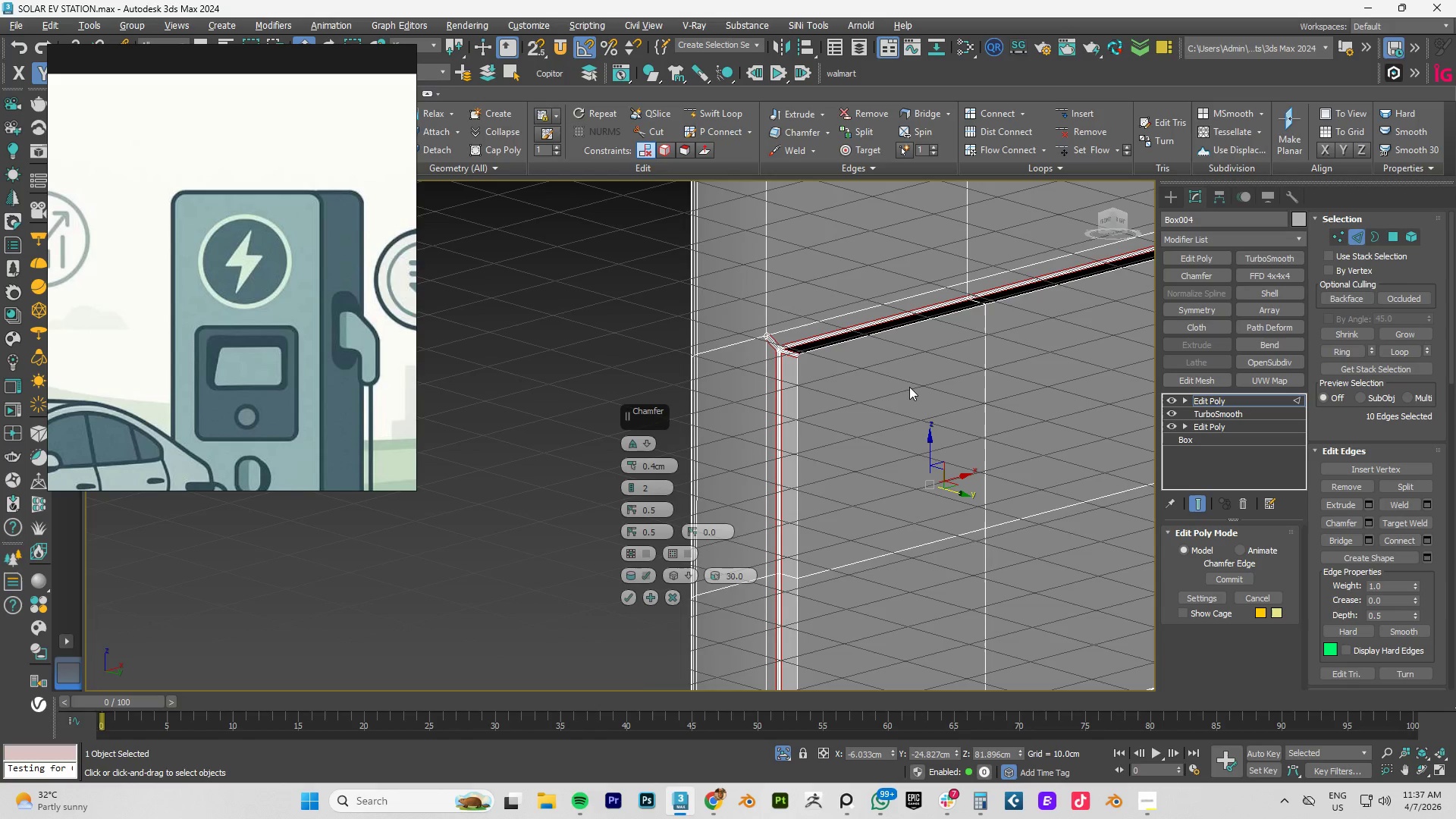 
hold_key(key=AltLeft, duration=0.62)
 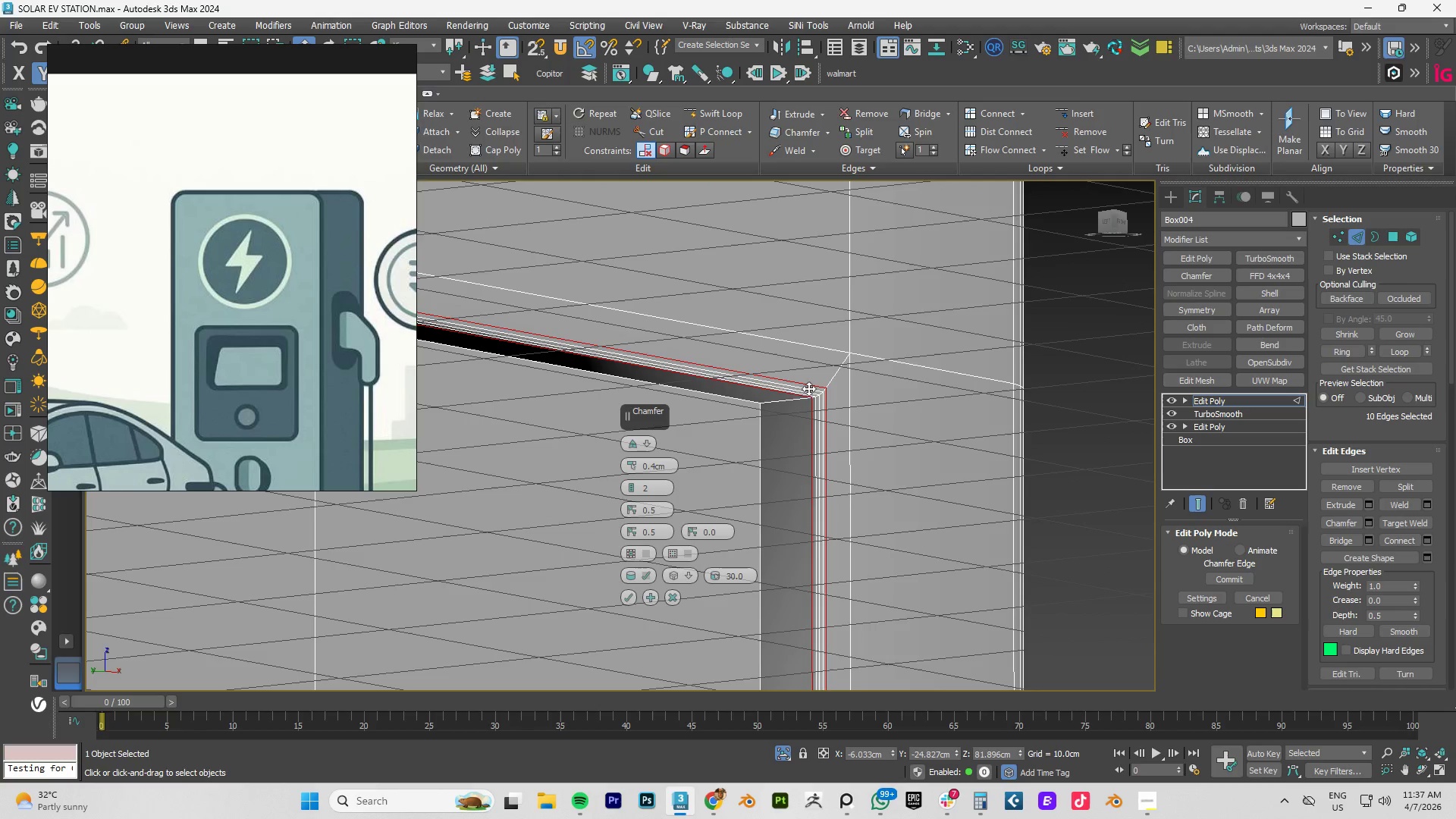 
scroll: coordinate [901, 294], scroll_direction: up, amount: 3.0
 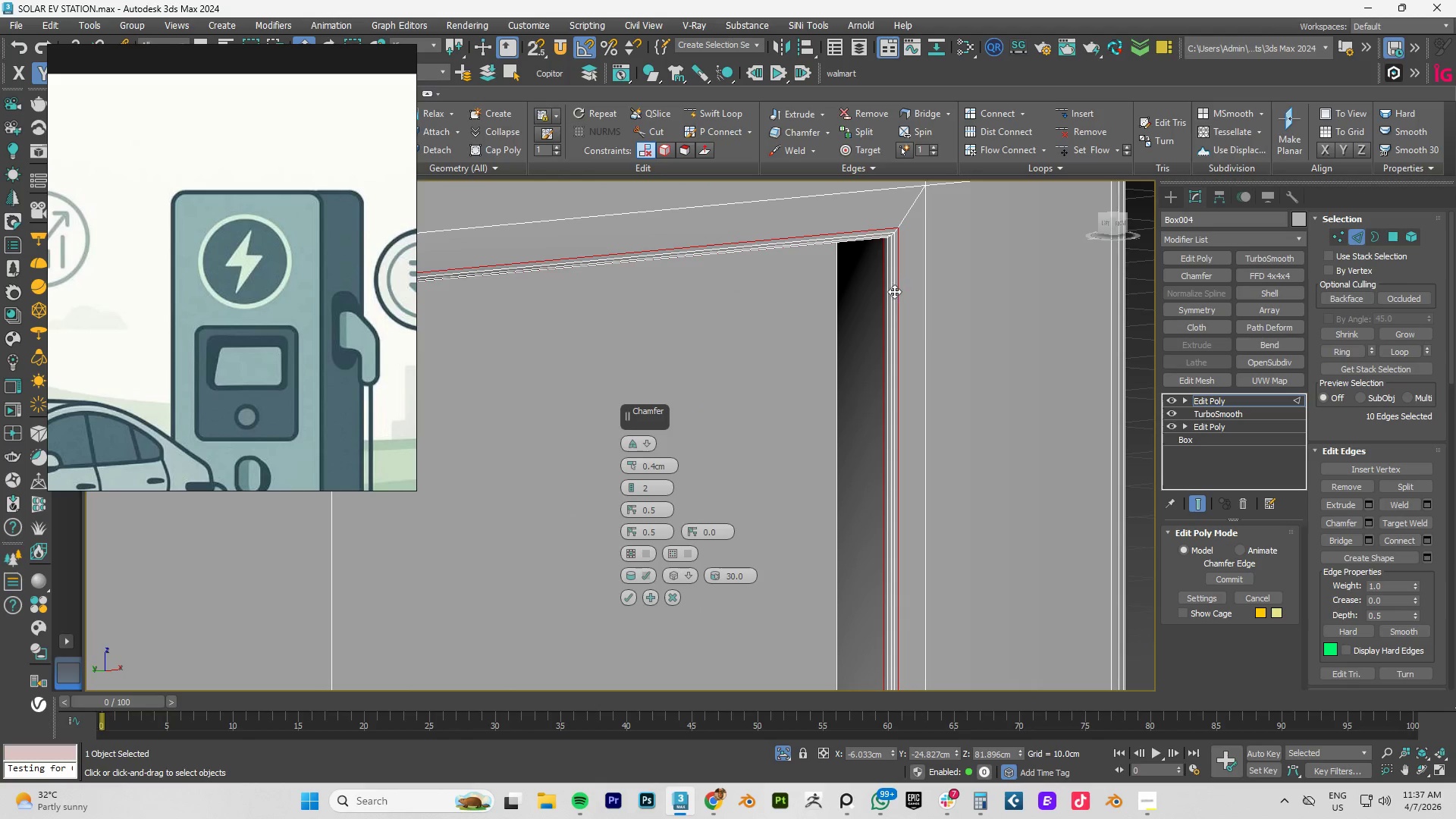 
hold_key(key=ControlLeft, duration=1.5)
left_click([784, 403])
 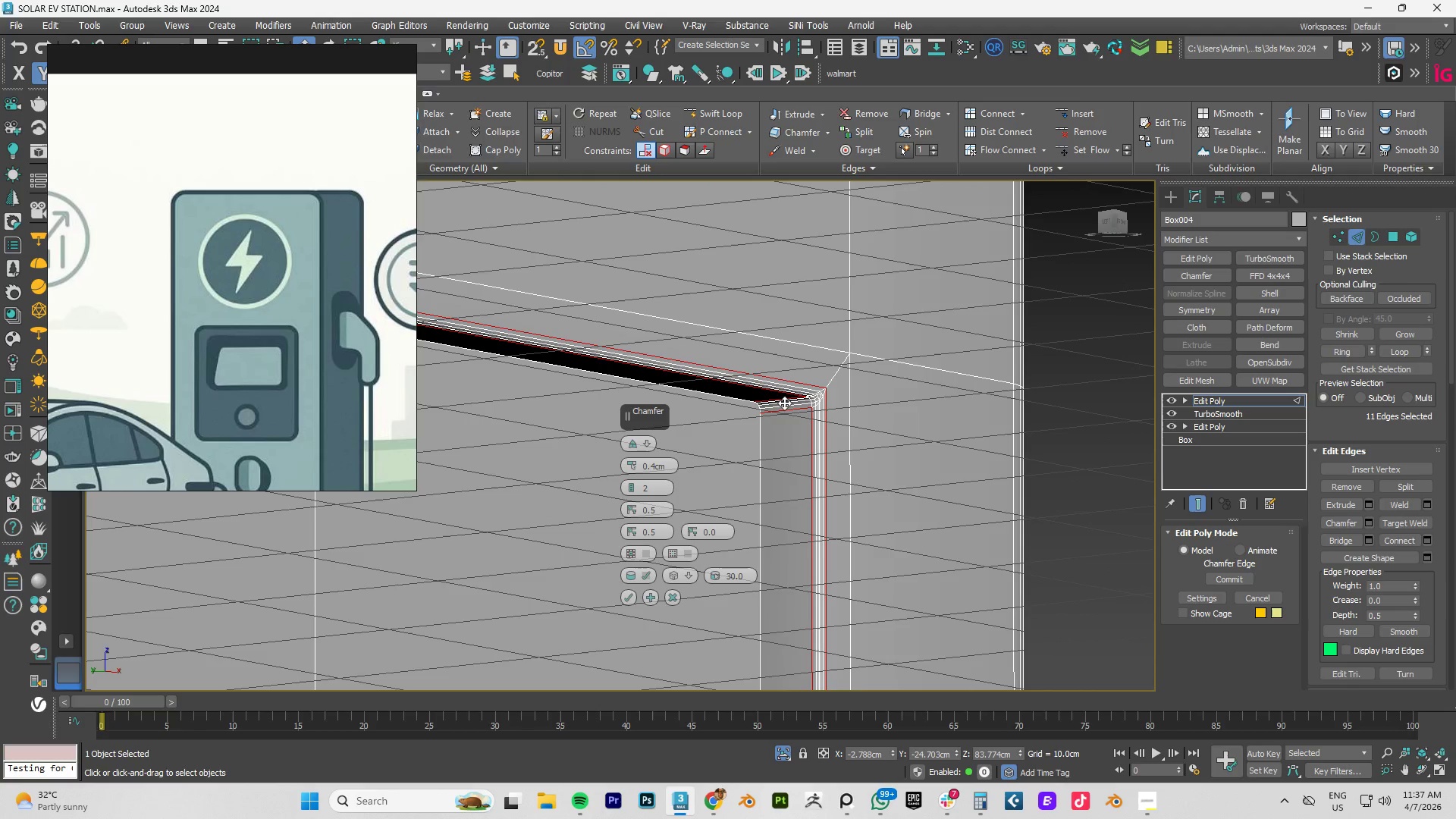 
double_click([784, 403])
 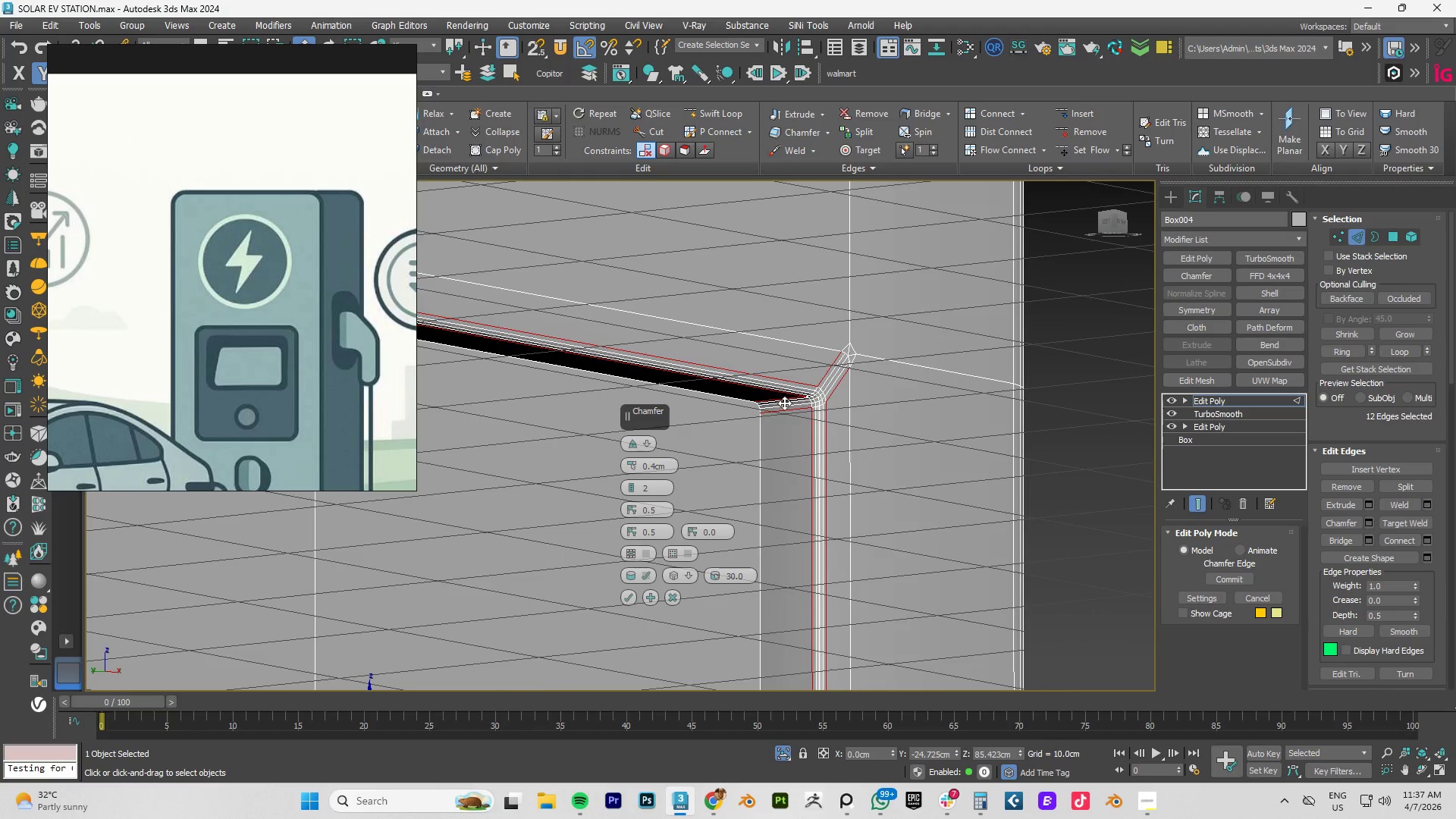 
scroll: coordinate [784, 403], scroll_direction: down, amount: 4.0
 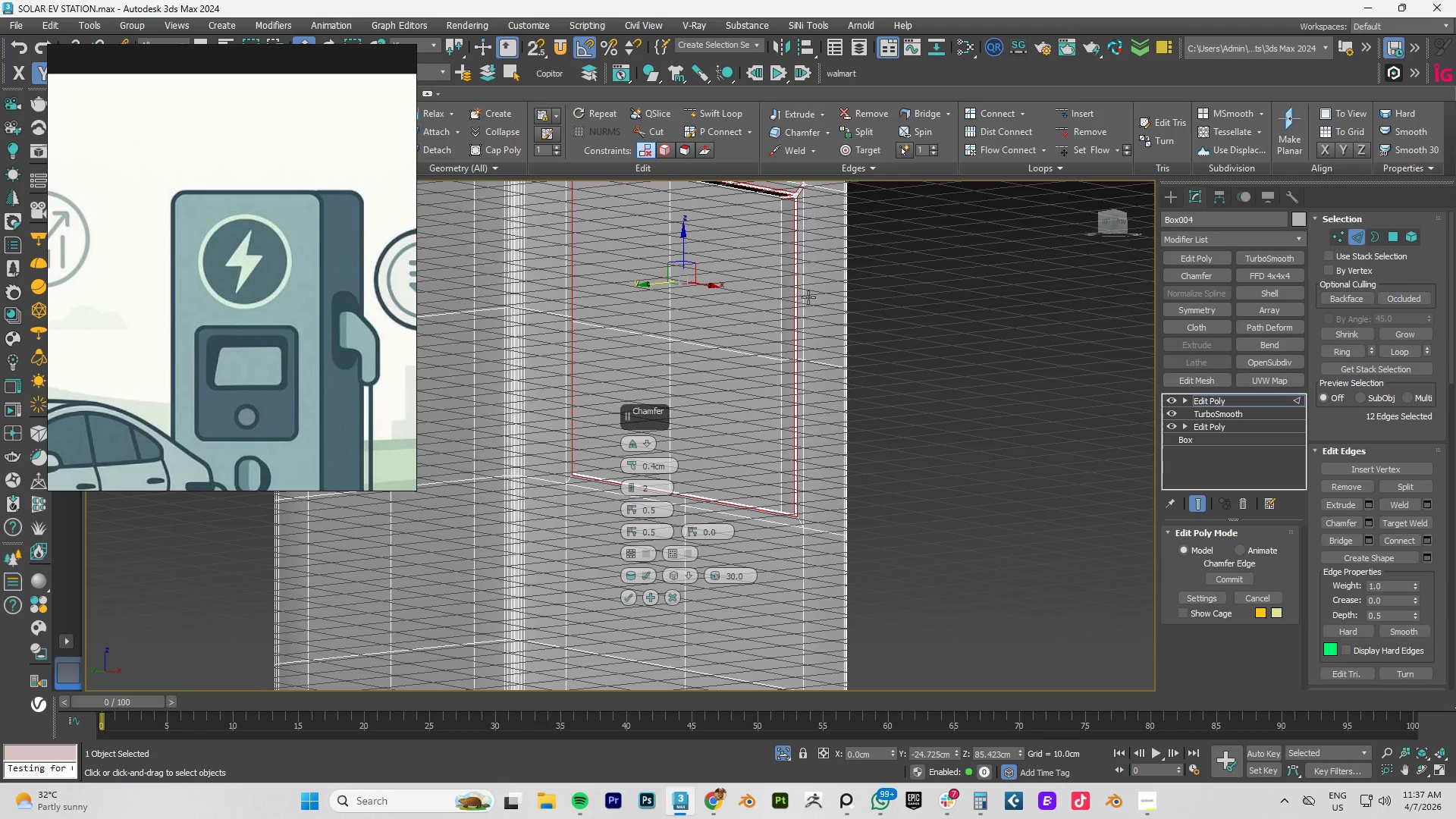 
hold_key(key=AltLeft, duration=0.56)
 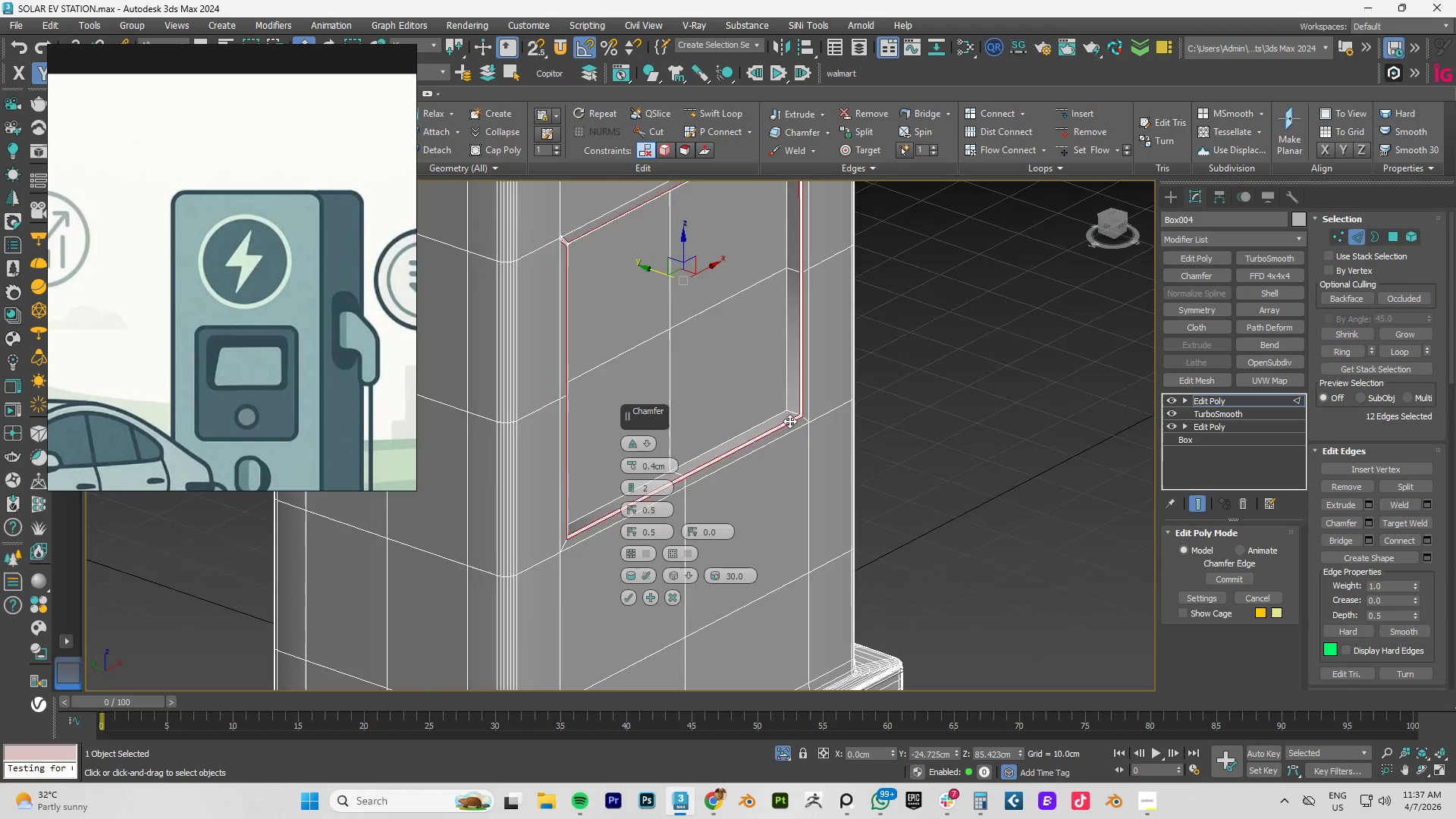 
hold_key(key=ControlLeft, duration=1.5)
 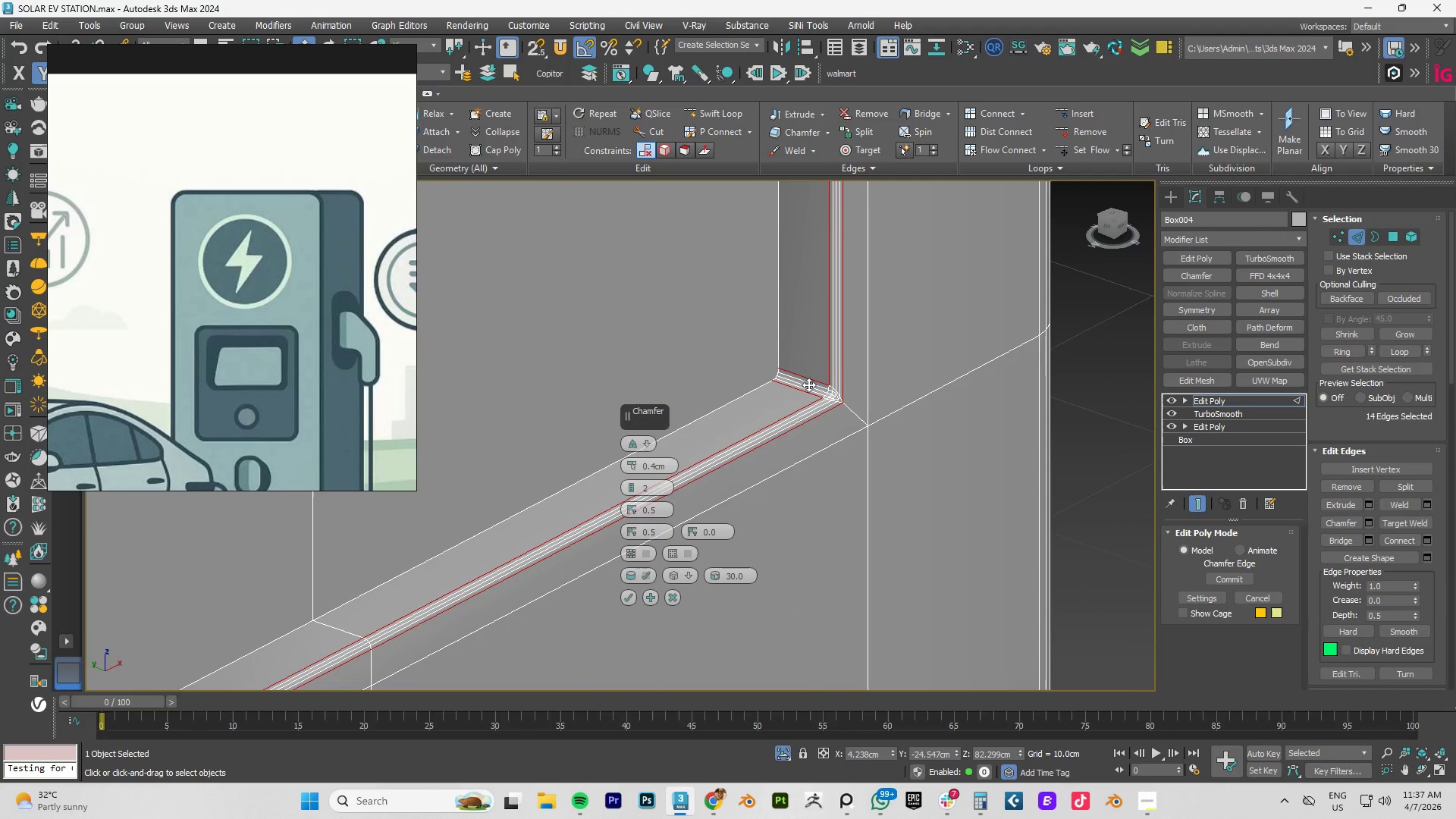 
scroll: coordinate [789, 421], scroll_direction: up, amount: 4.0
 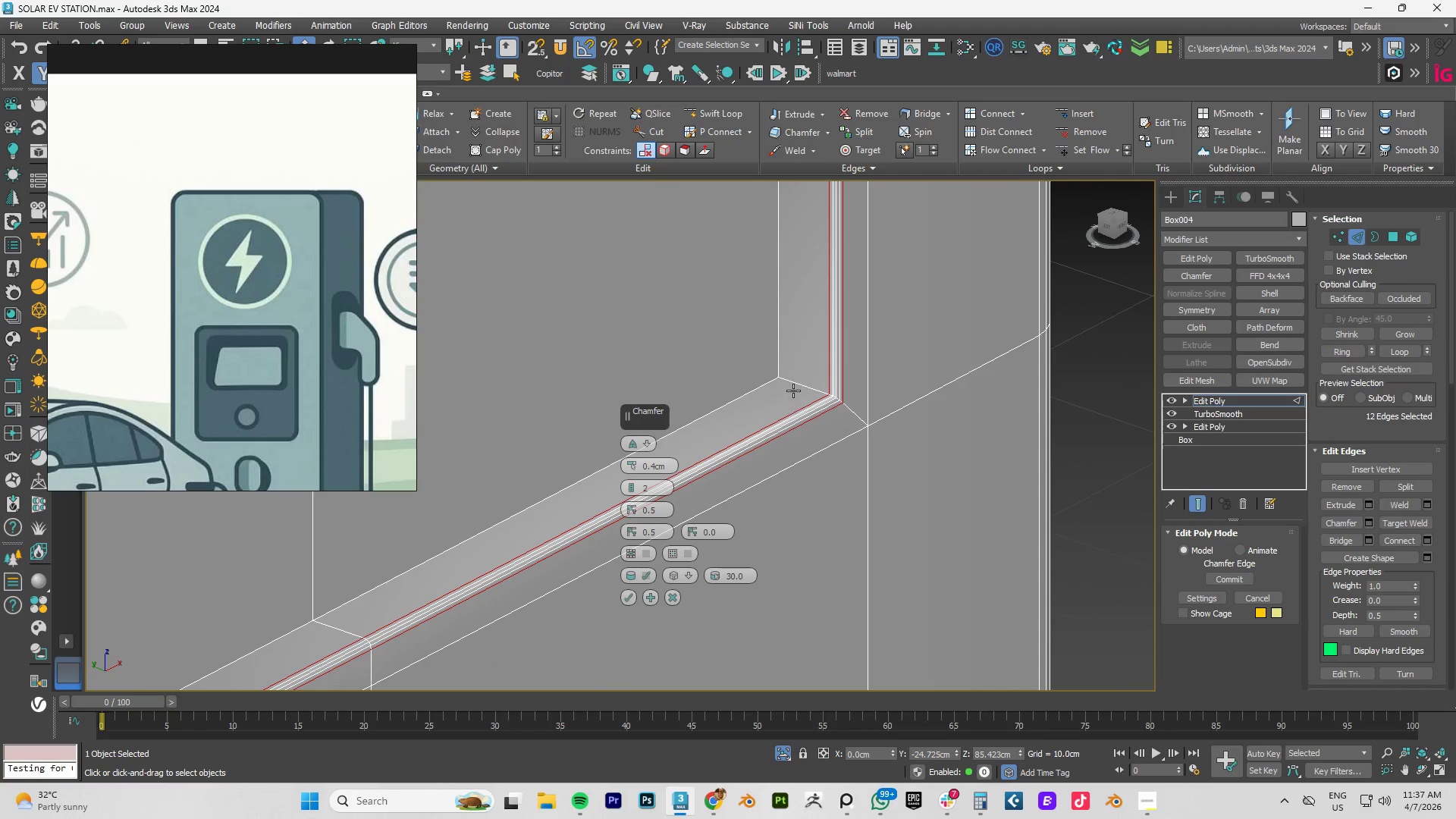 
left_click([796, 383])
 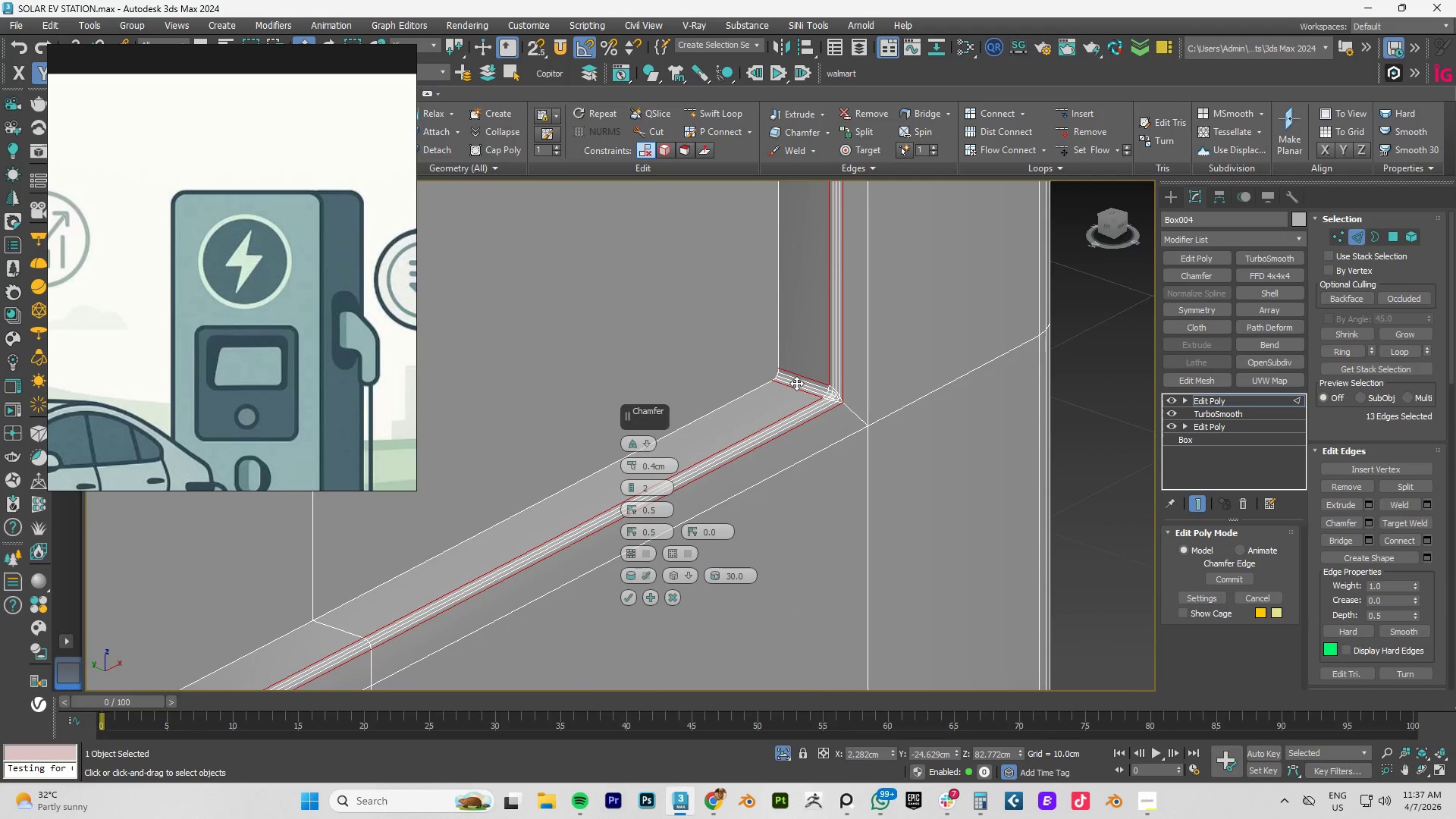 
left_click([796, 383])
 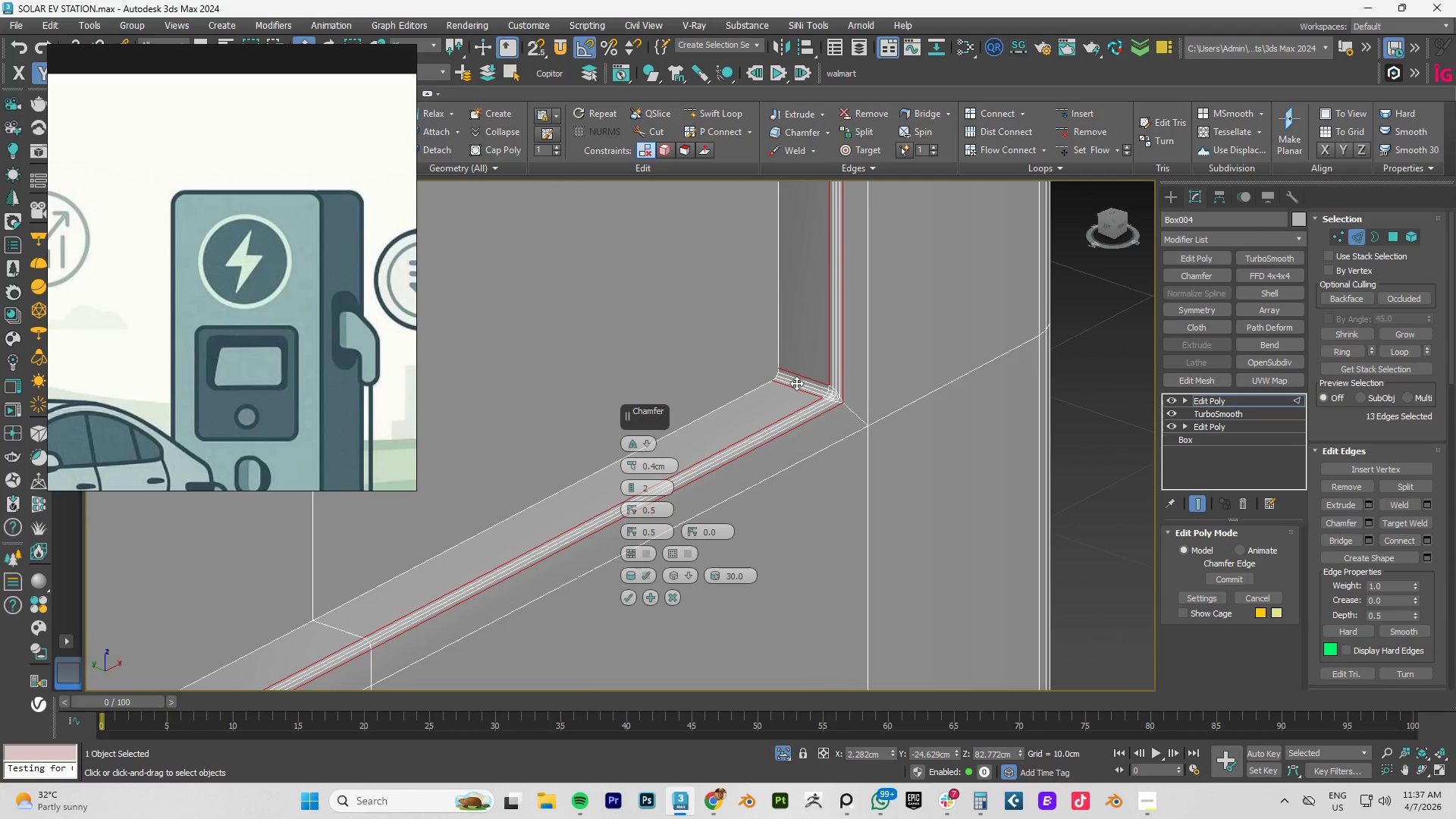 
double_click([796, 383])
 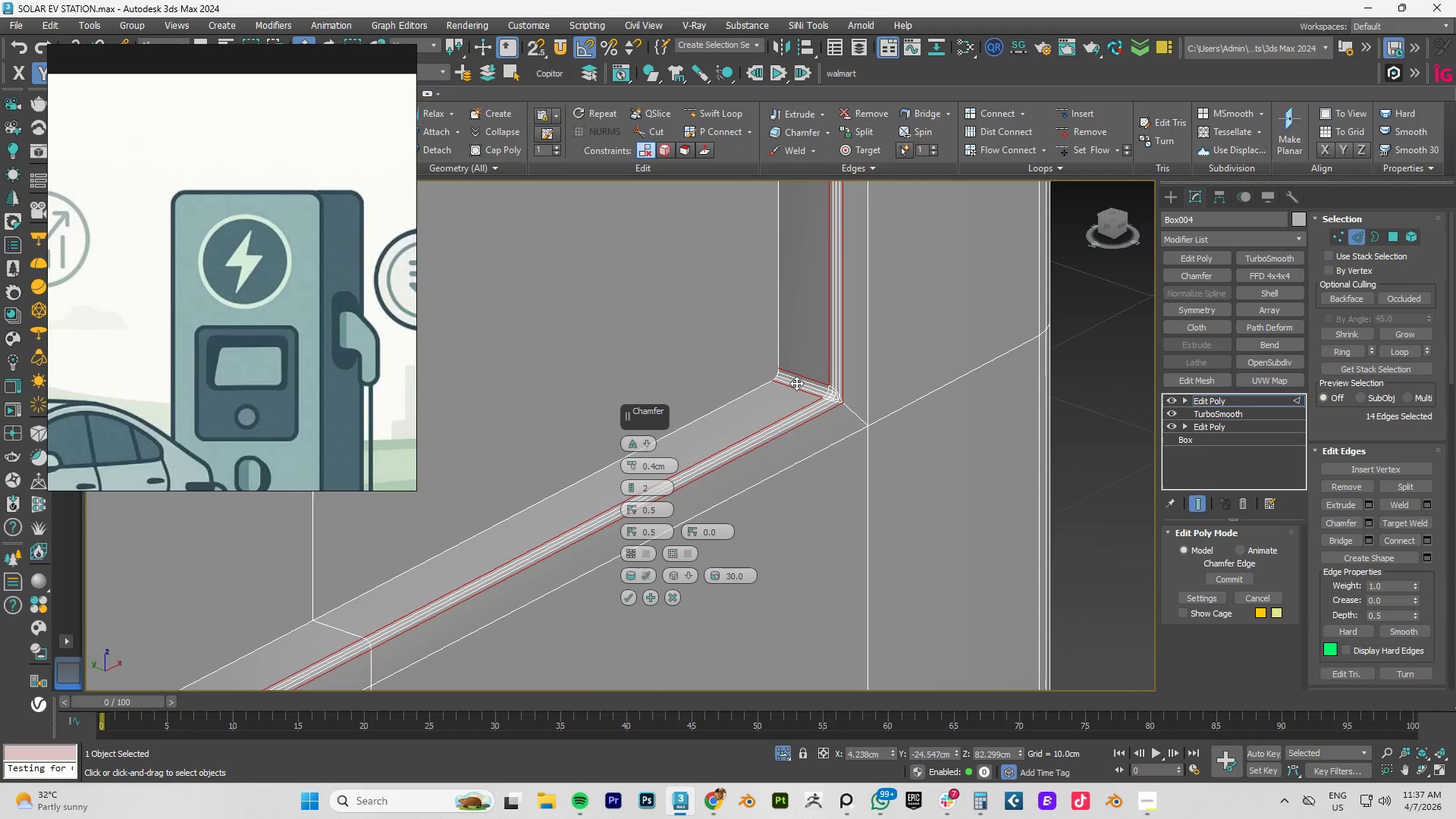 
left_click([807, 384])
 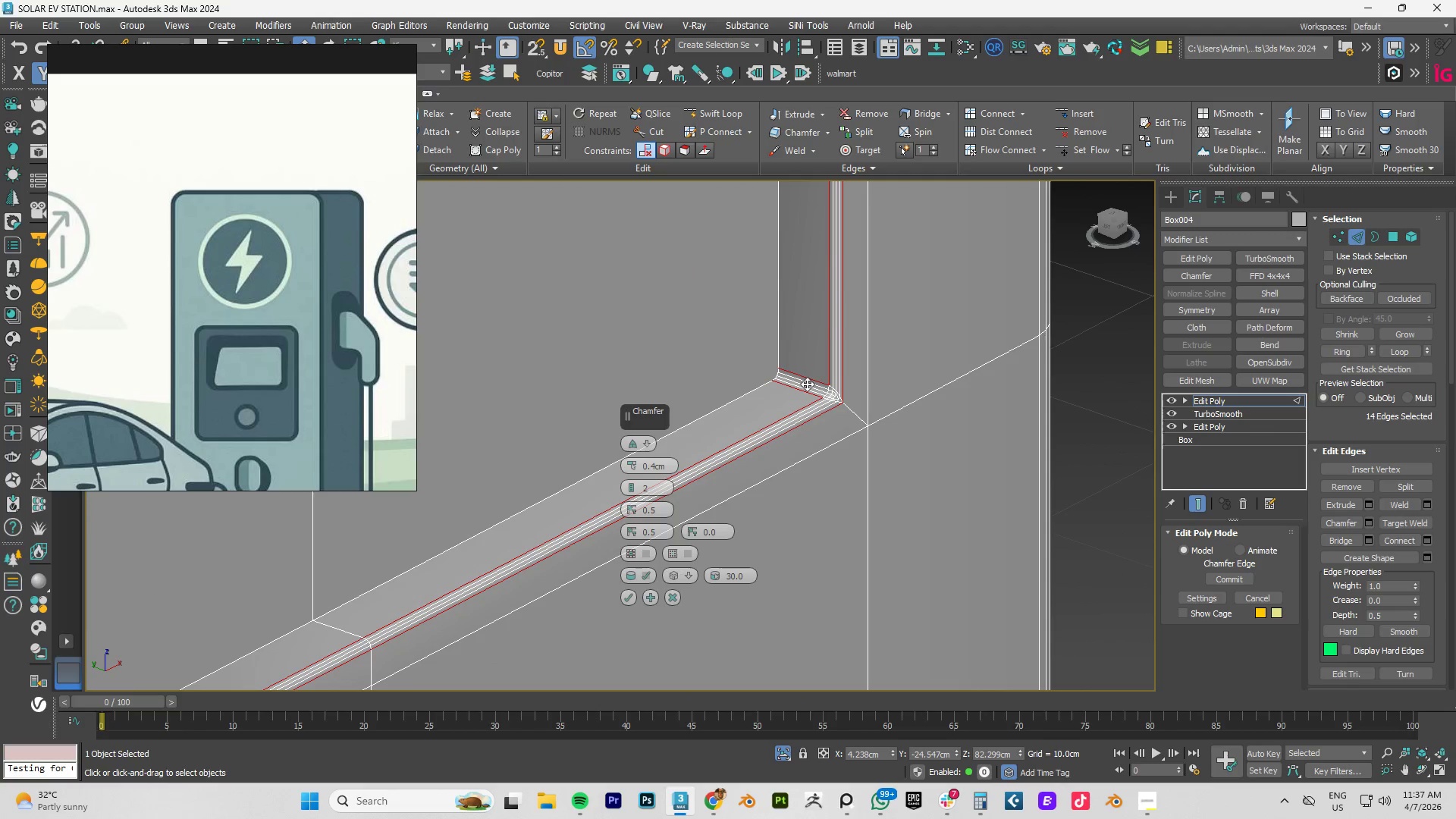 
double_click([807, 384])
 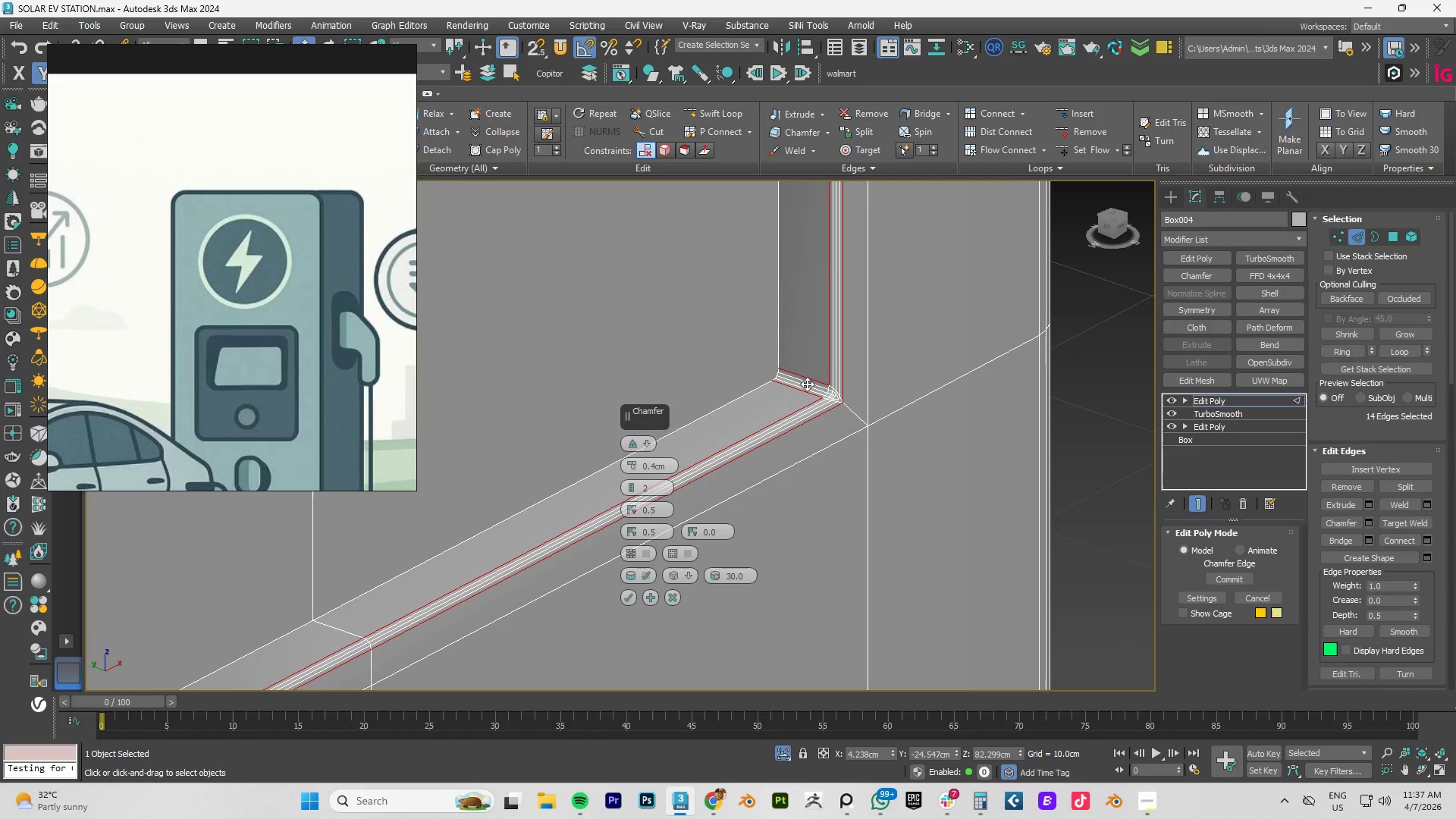 
key(Control+Z)
 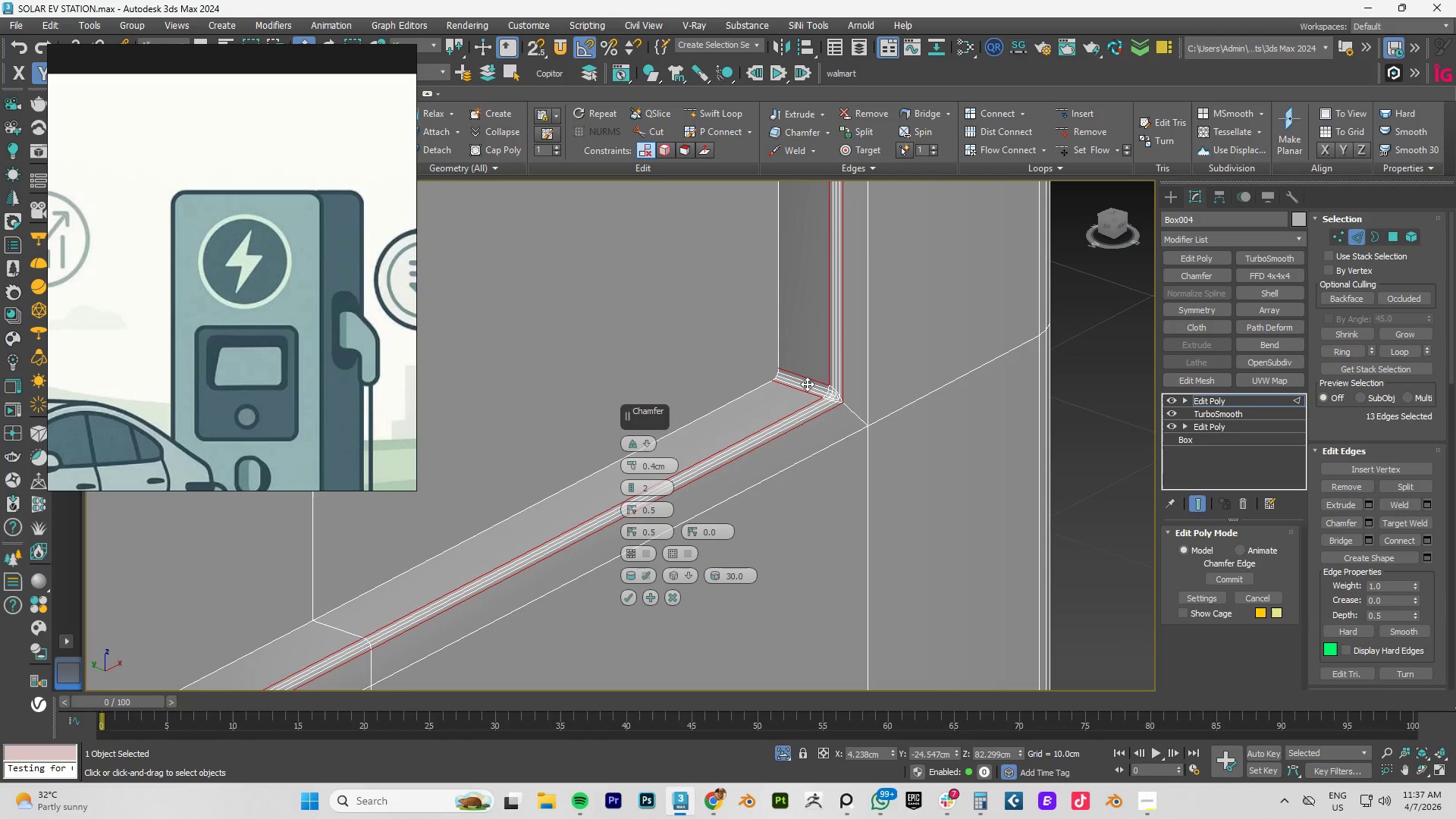 
key(Control+Z)
 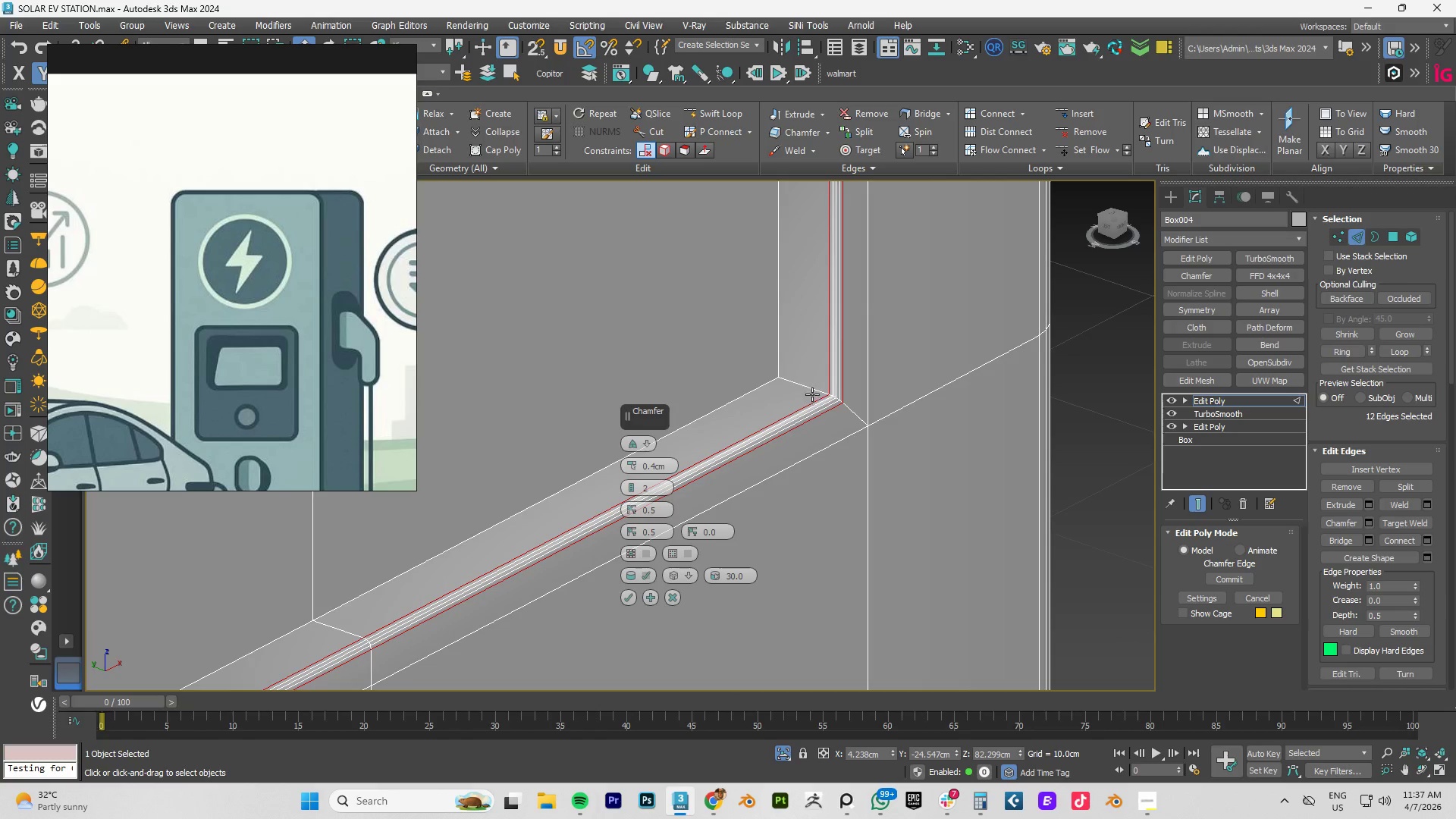 
hold_key(key=ControlLeft, duration=0.98)
double_click([805, 389])
 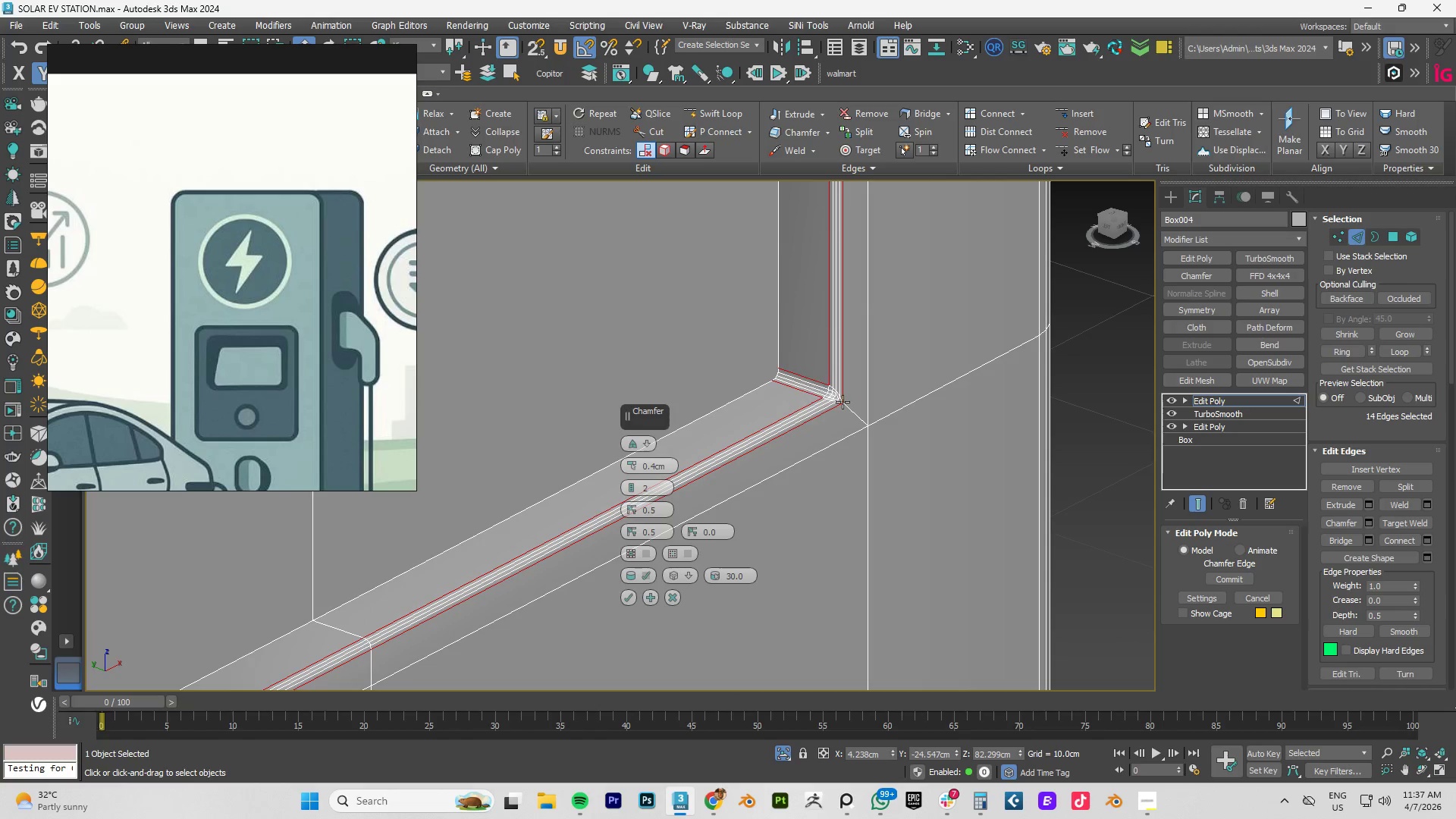 
hold_key(key=ControlLeft, duration=0.69)
left_click([853, 410])
 